 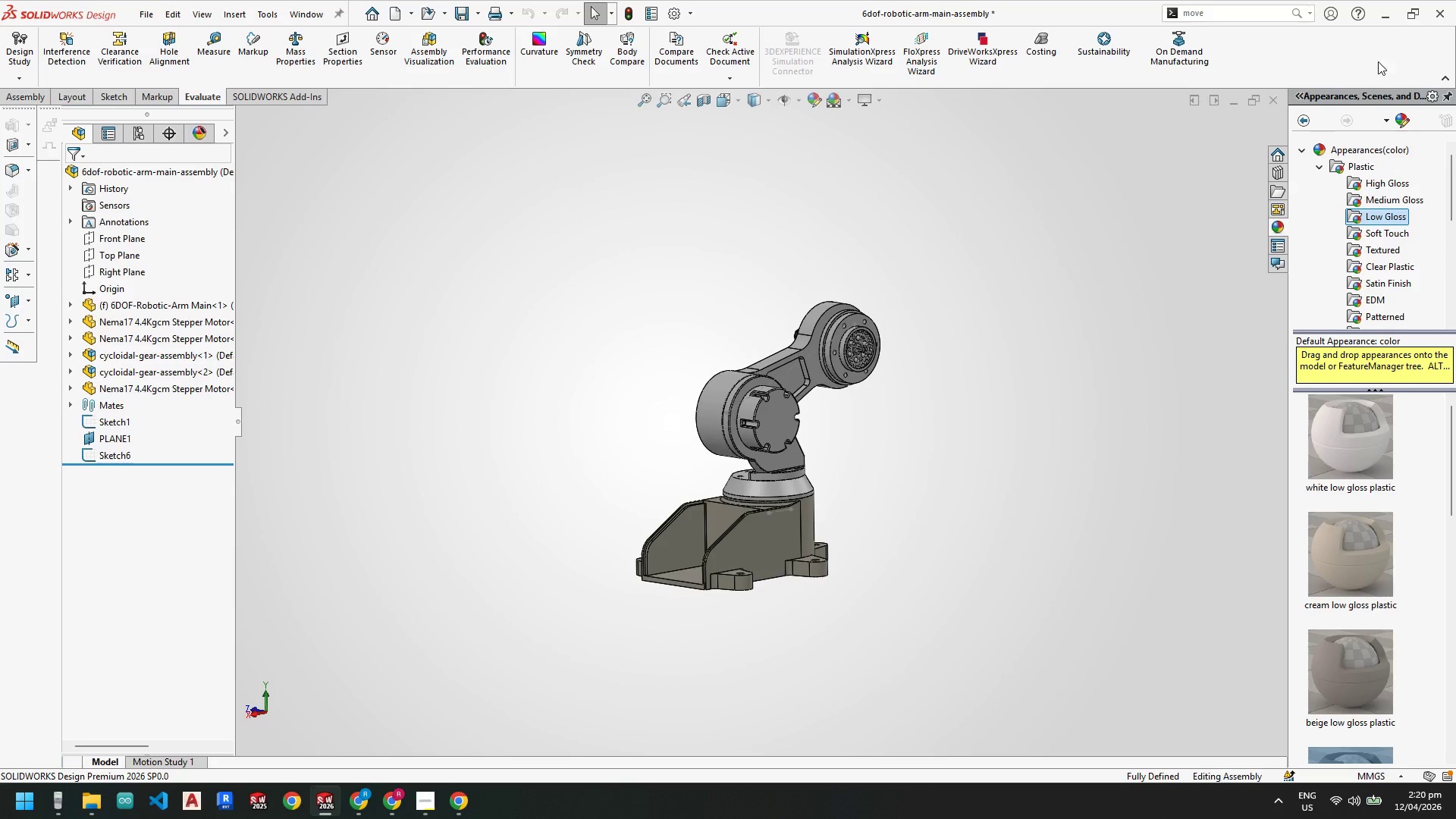 
scroll: coordinate [818, 372], scroll_direction: down, amount: 4.0
 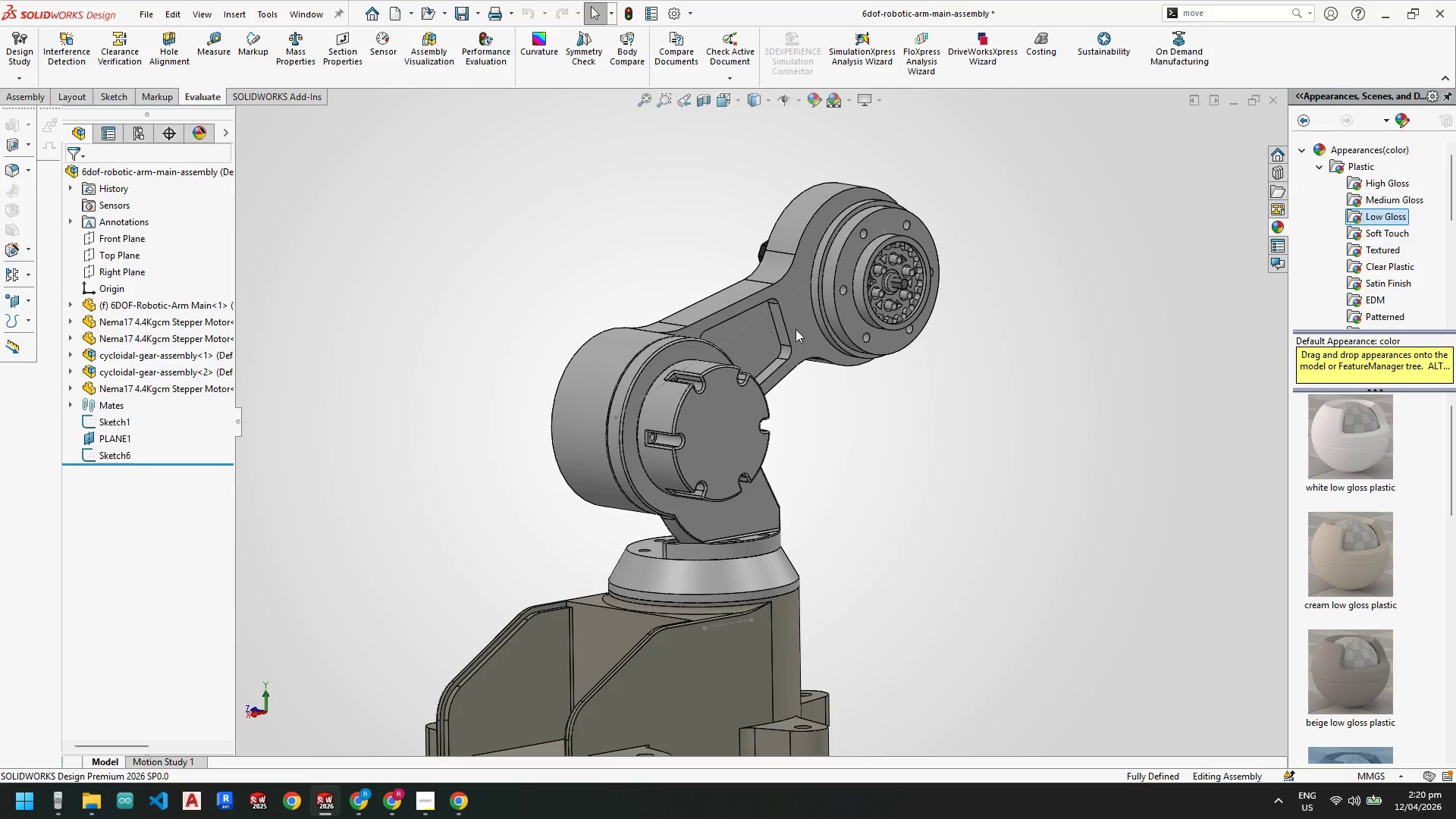 
scroll: coordinate [792, 353], scroll_direction: up, amount: 1.0
 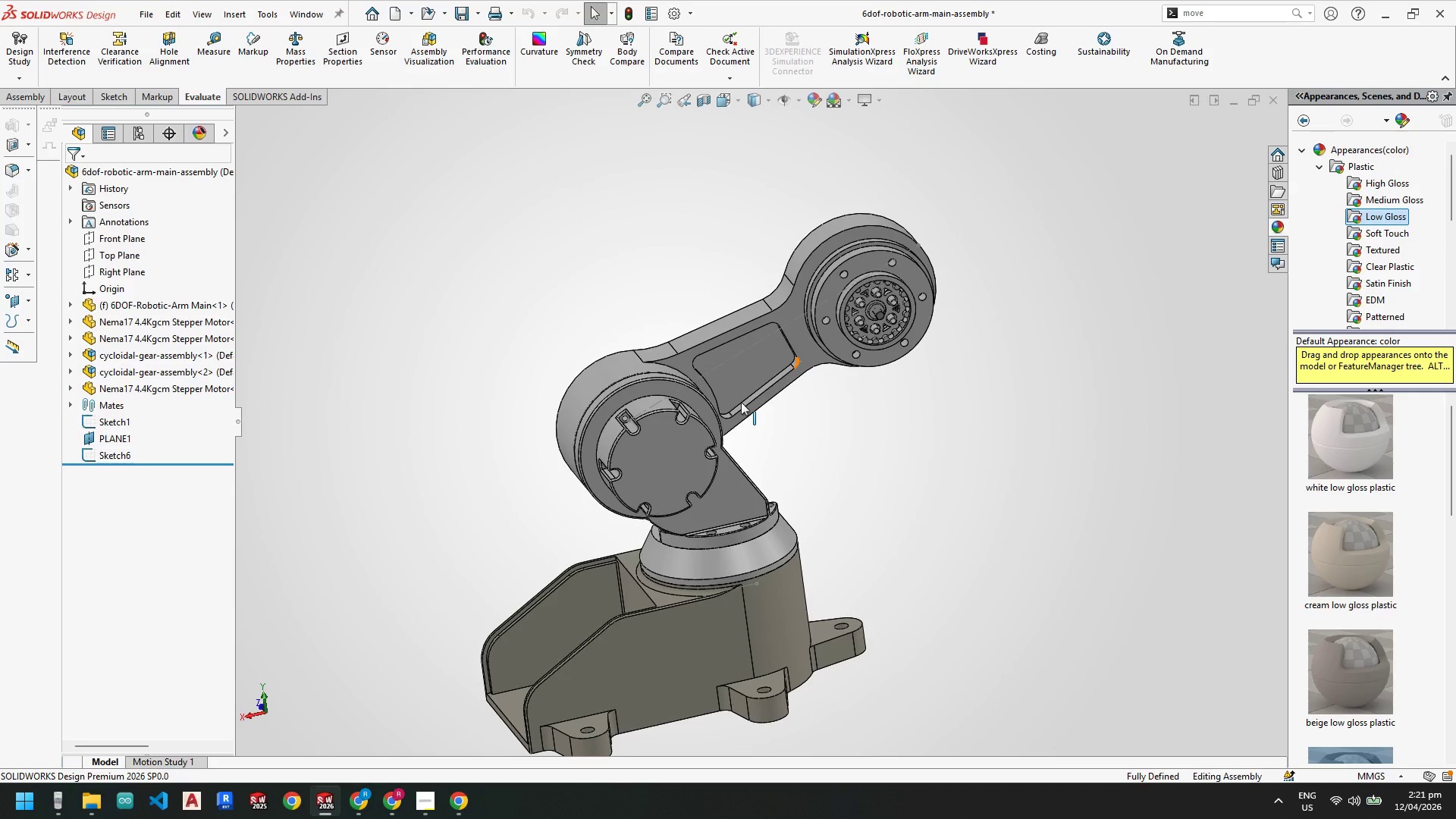 
wait(11.6)
 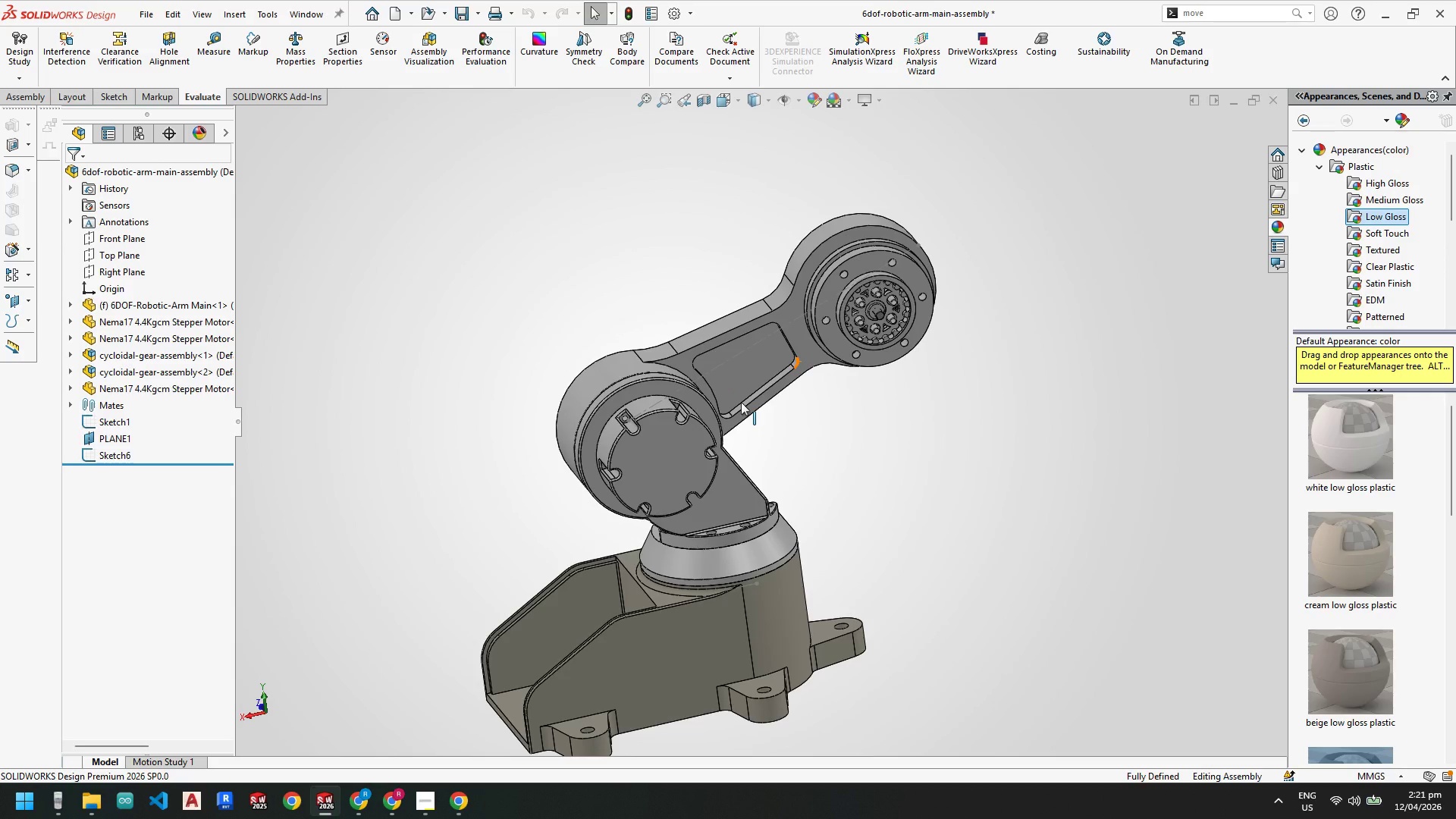 
left_click([781, 102])
 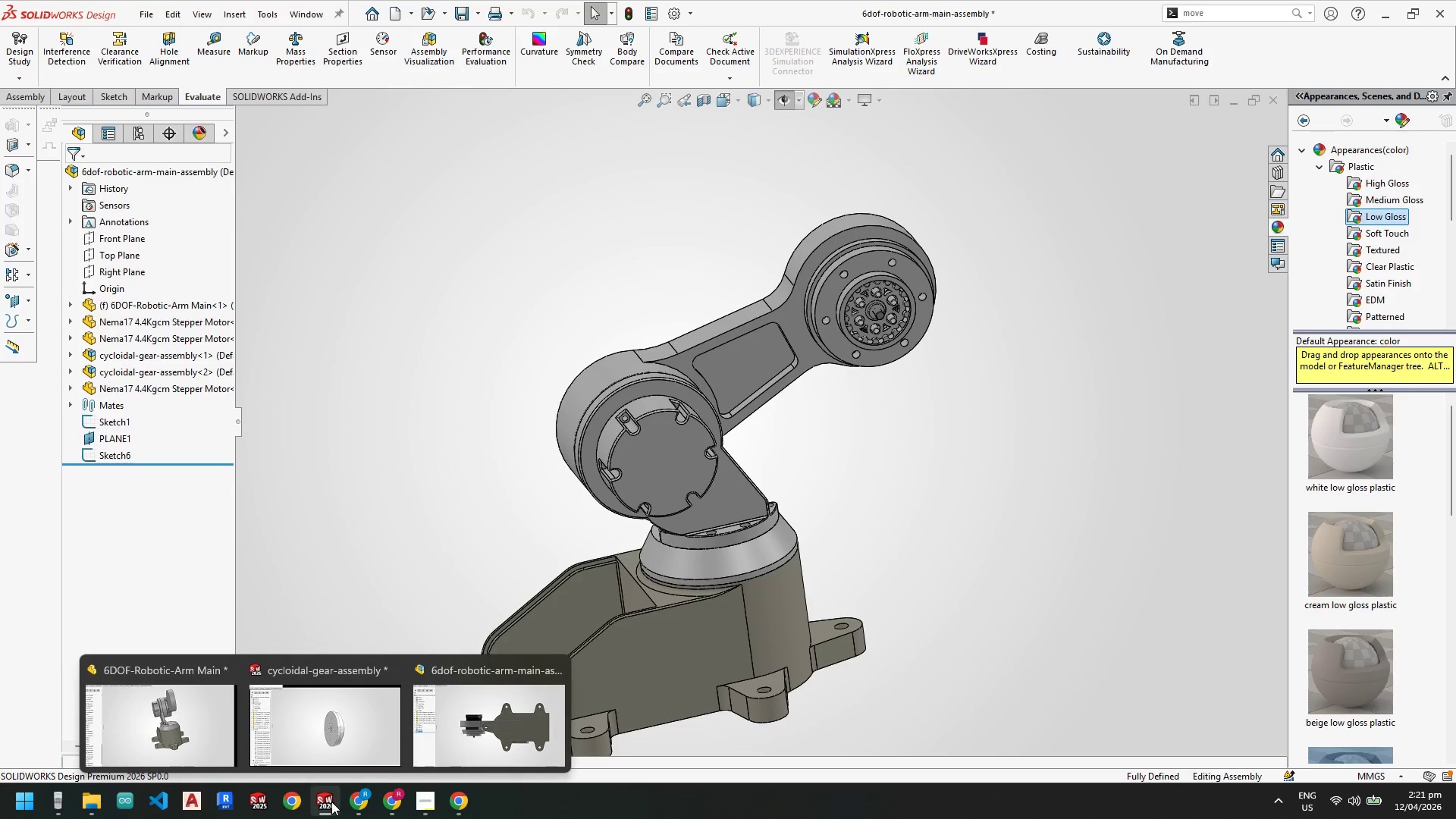 
left_click([457, 735])
 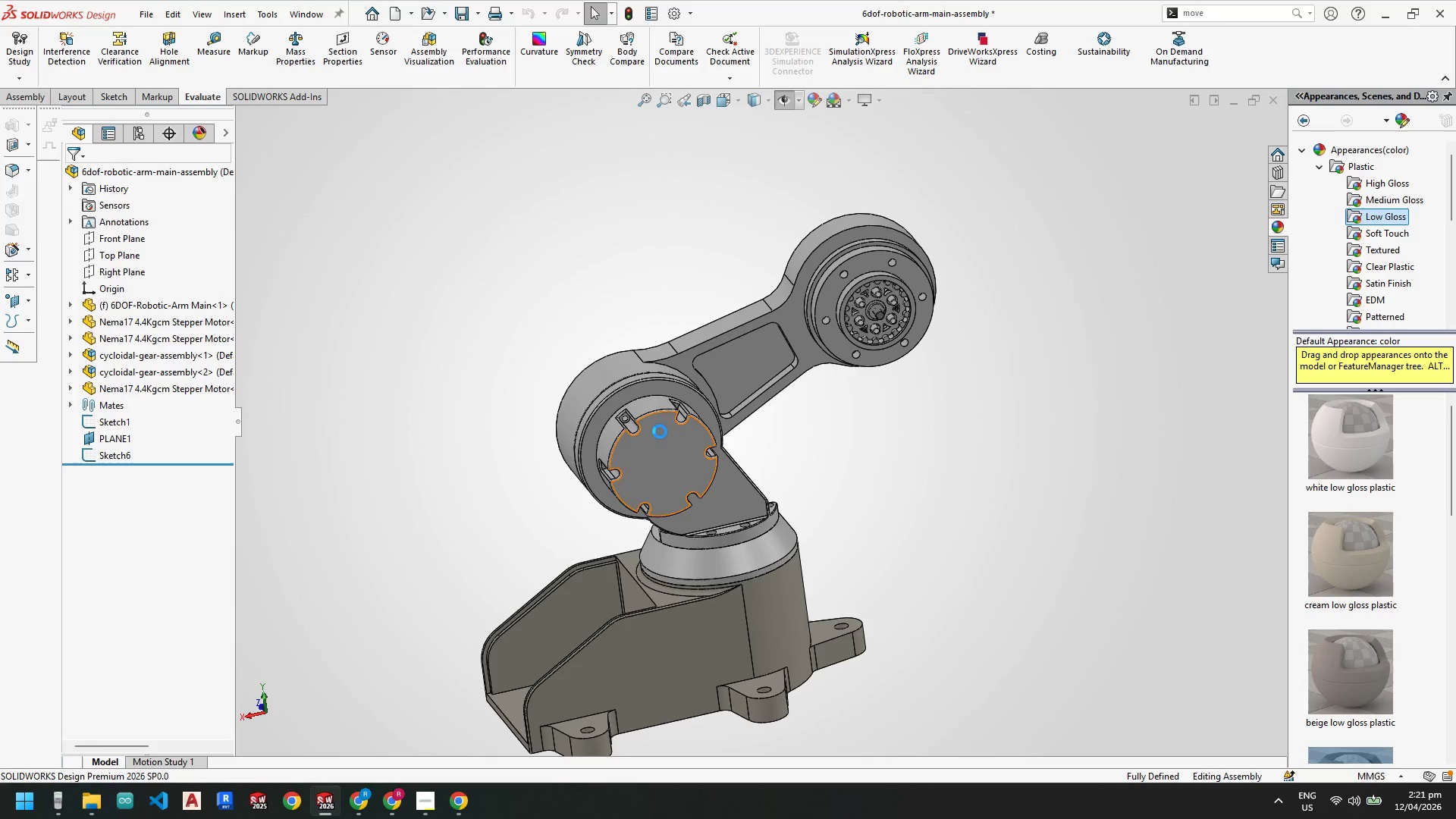 
scroll: coordinate [795, 294], scroll_direction: down, amount: 2.0
 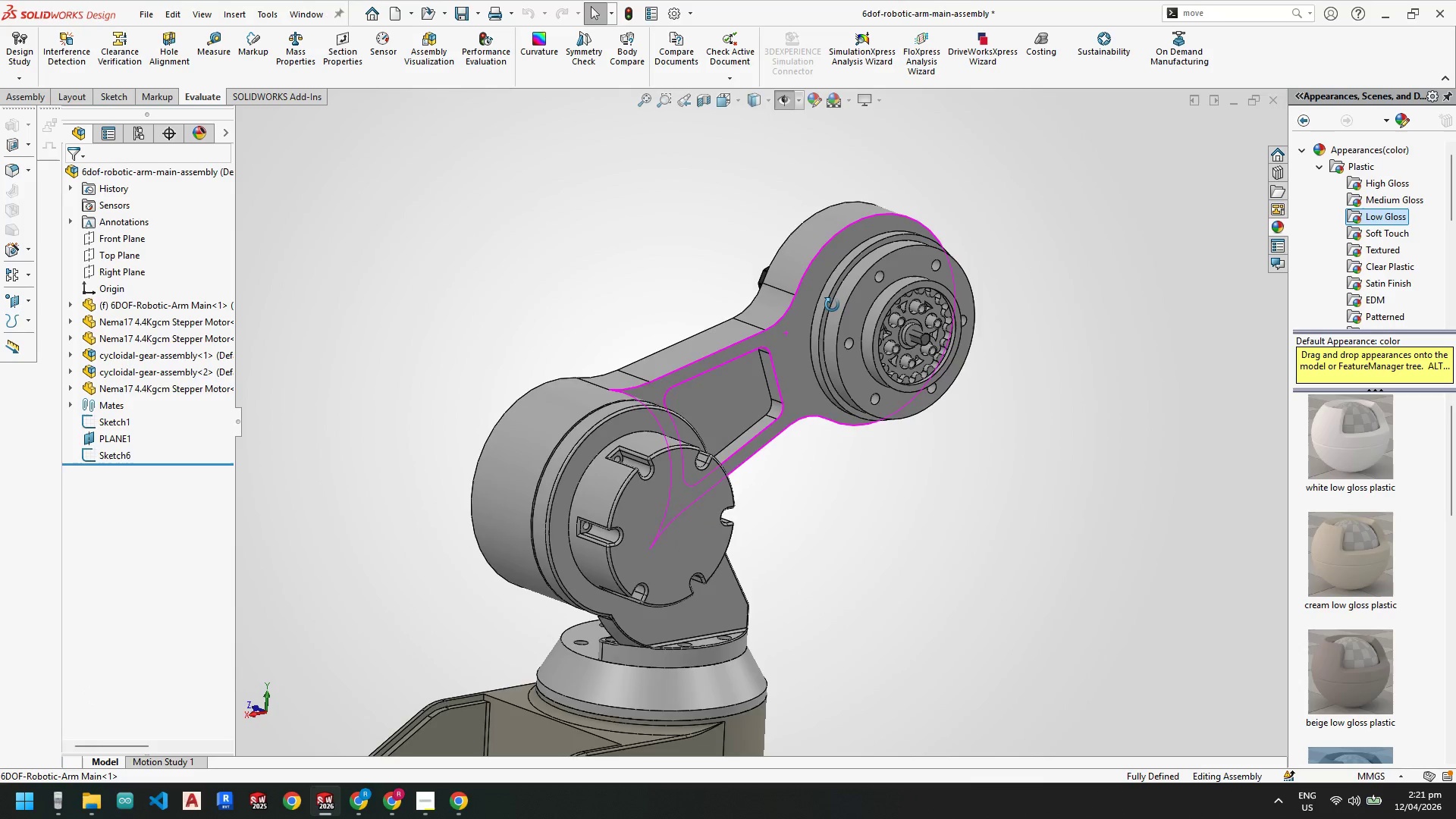 
scroll: coordinate [708, 495], scroll_direction: up, amount: 1.0
 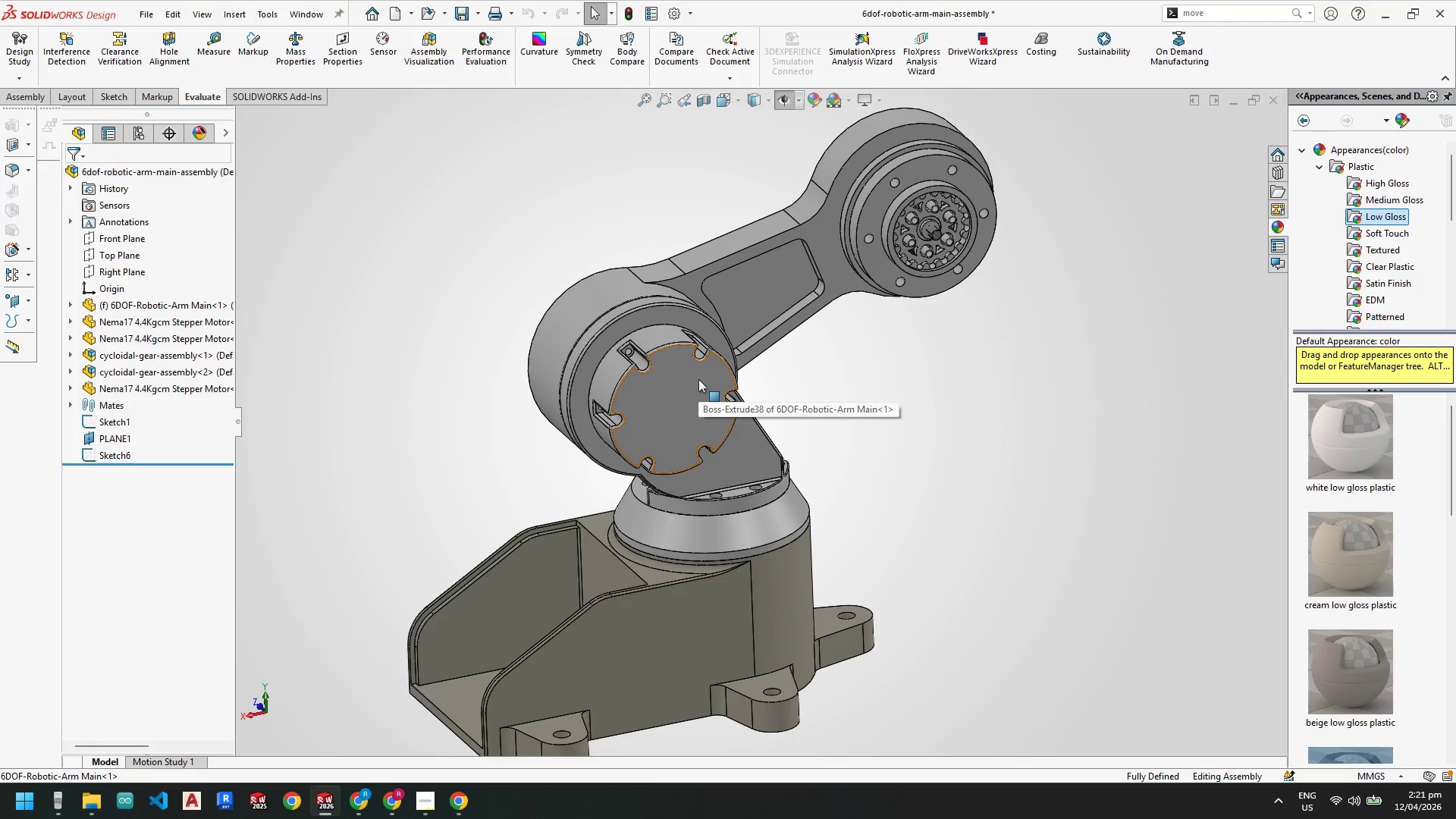 
wait(25.77)
 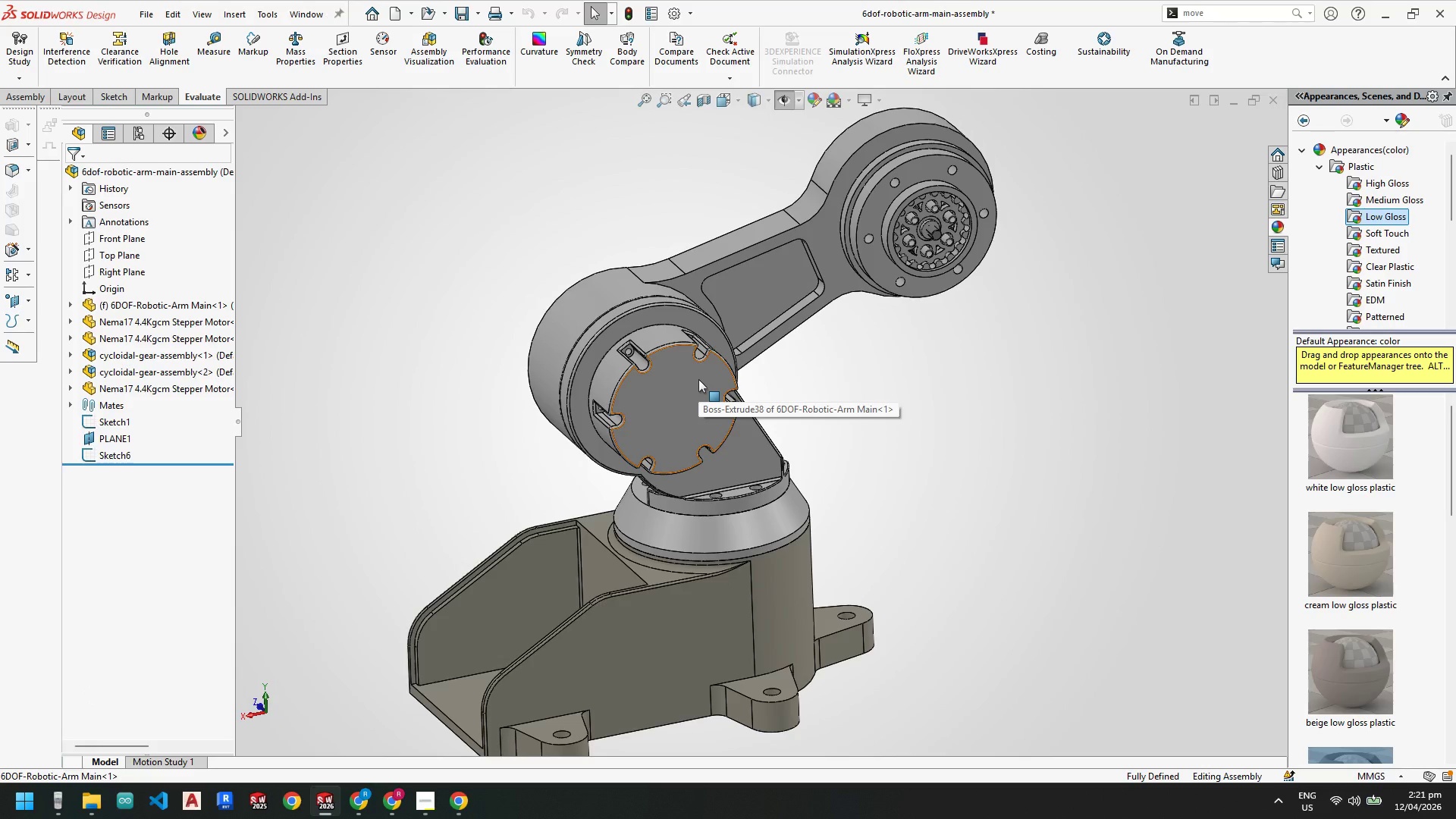 
scroll: coordinate [698, 370], scroll_direction: down, amount: 3.0
 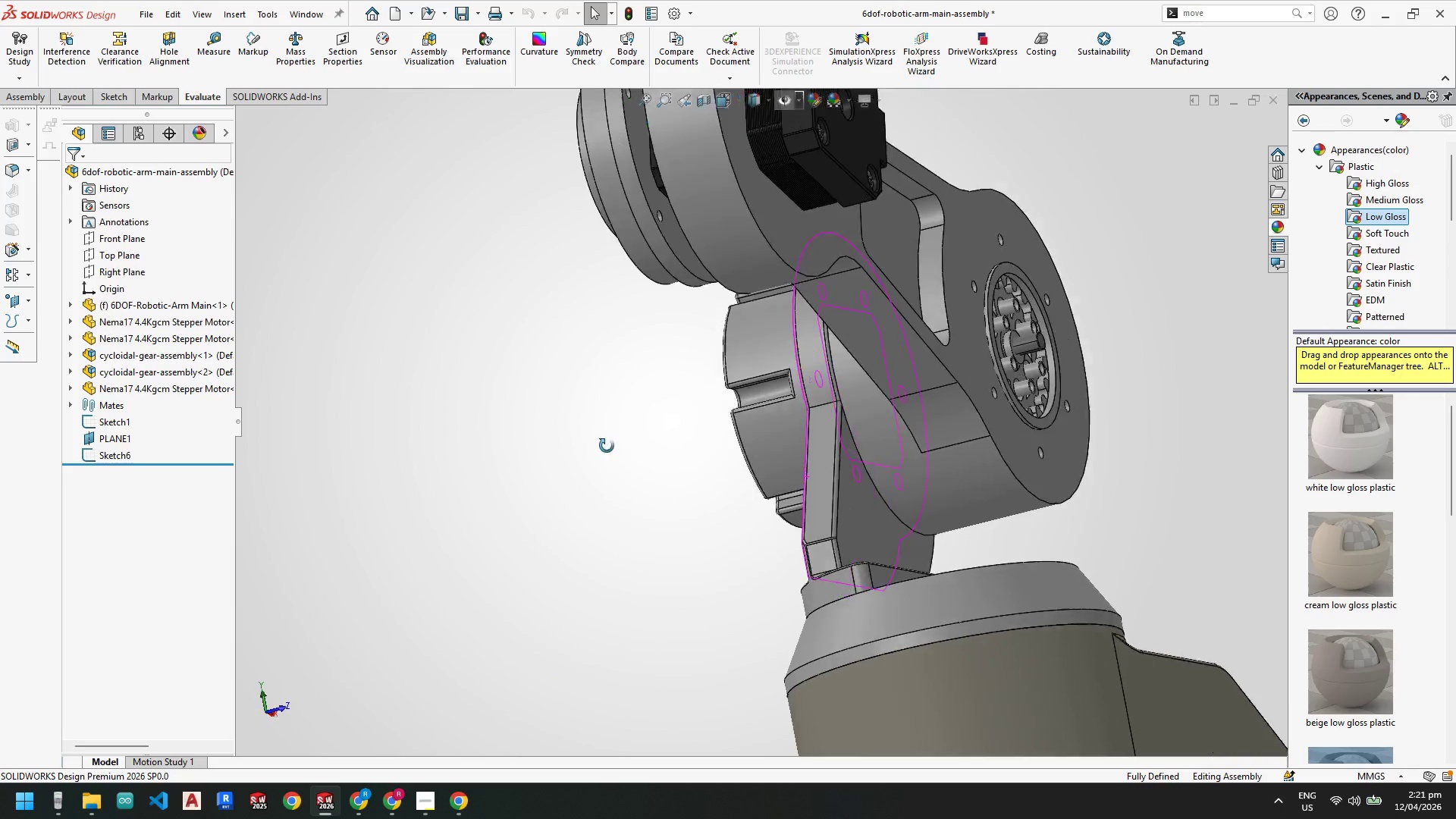 
scroll: coordinate [801, 402], scroll_direction: up, amount: 3.0
 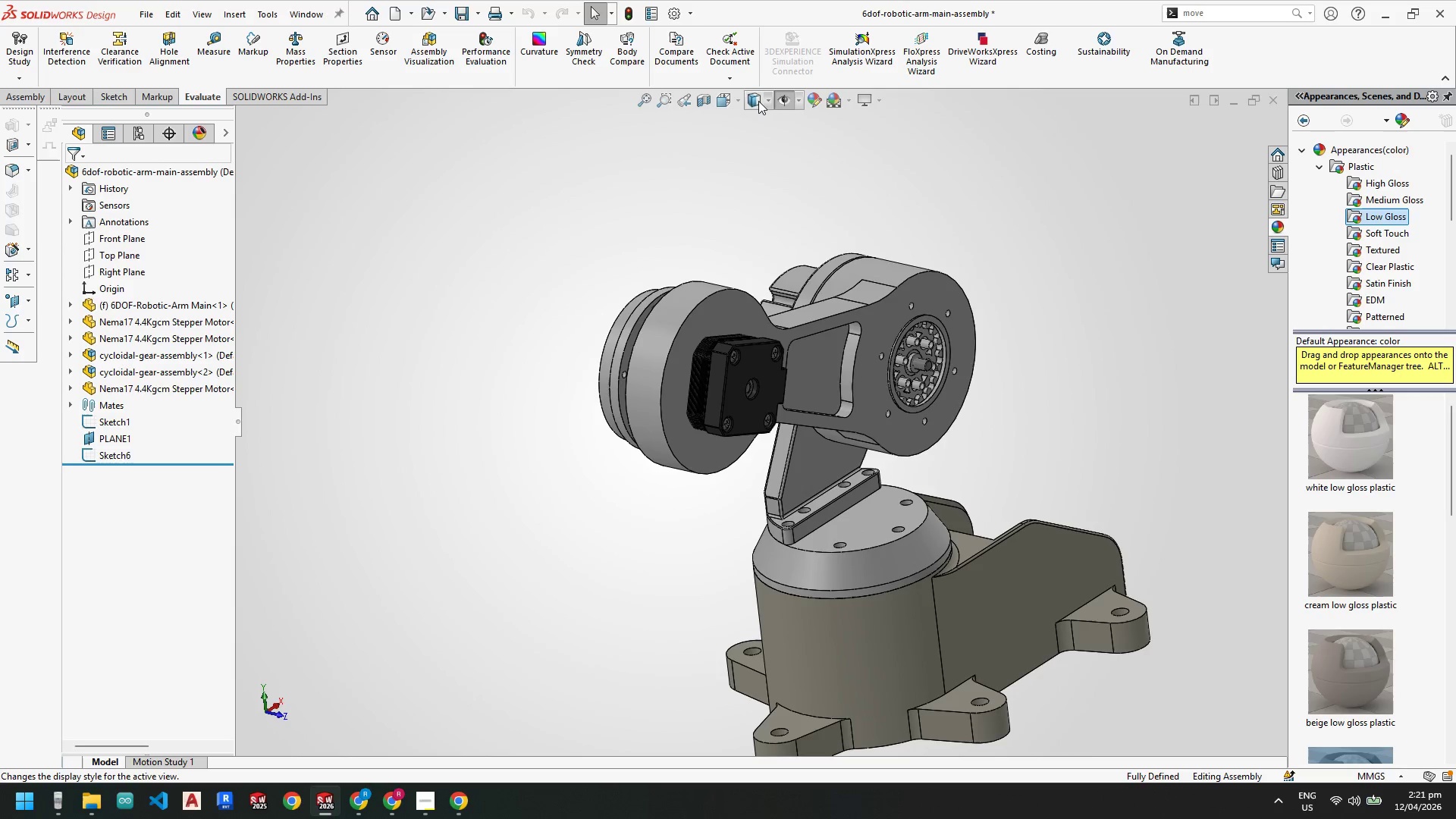 
wait(5.45)
 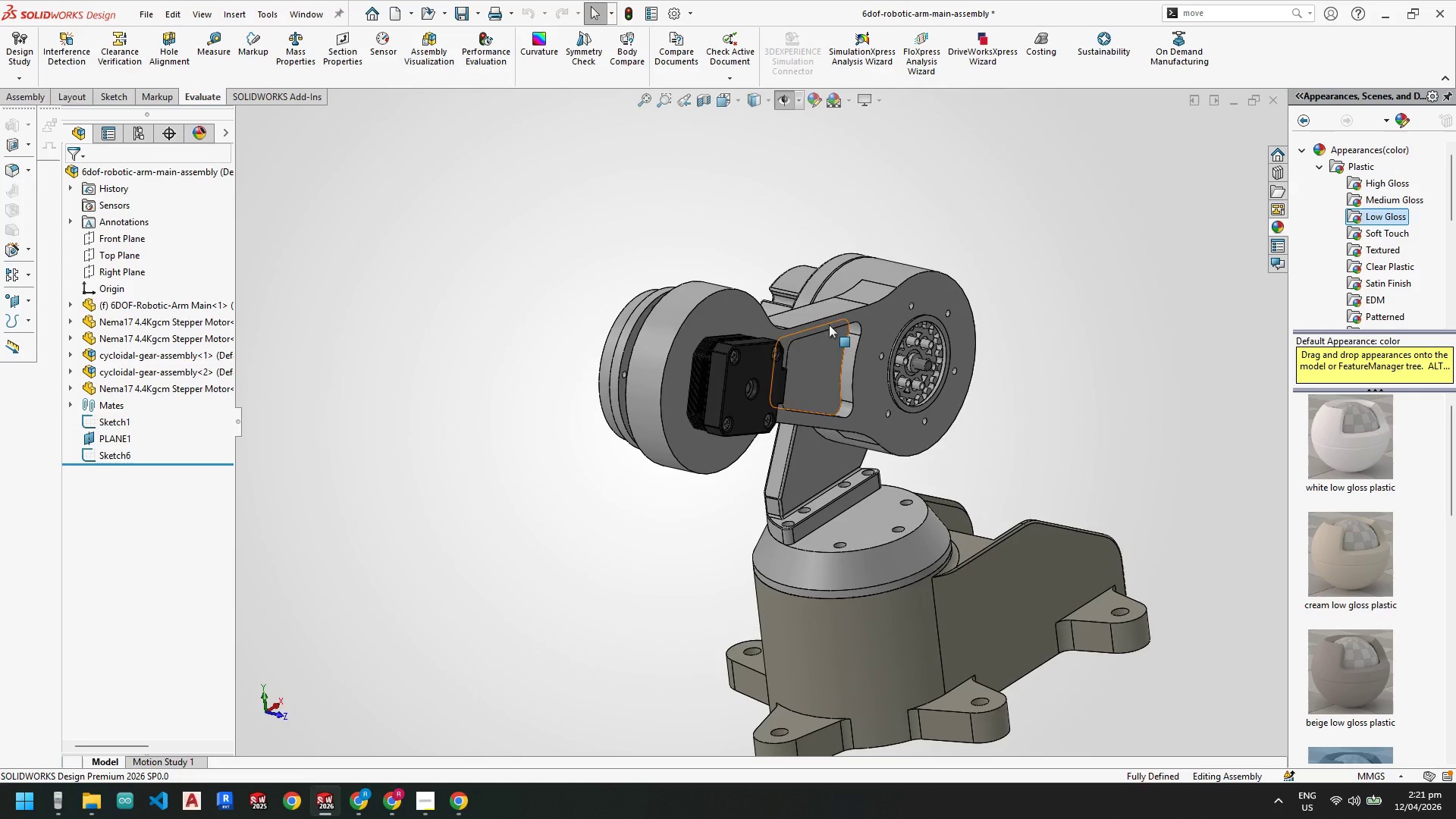 
left_click([756, 195])
 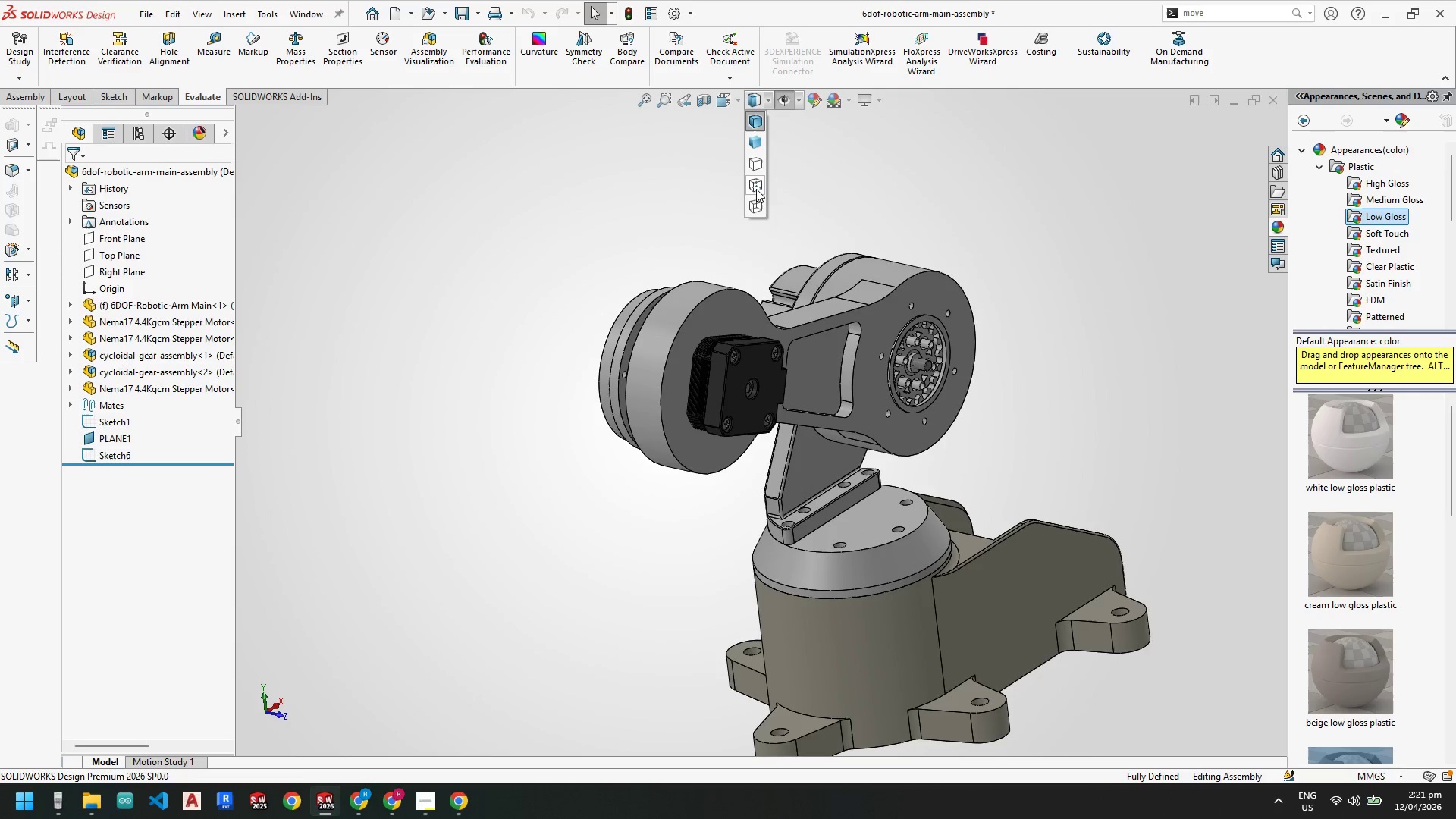 
left_click([757, 188])
 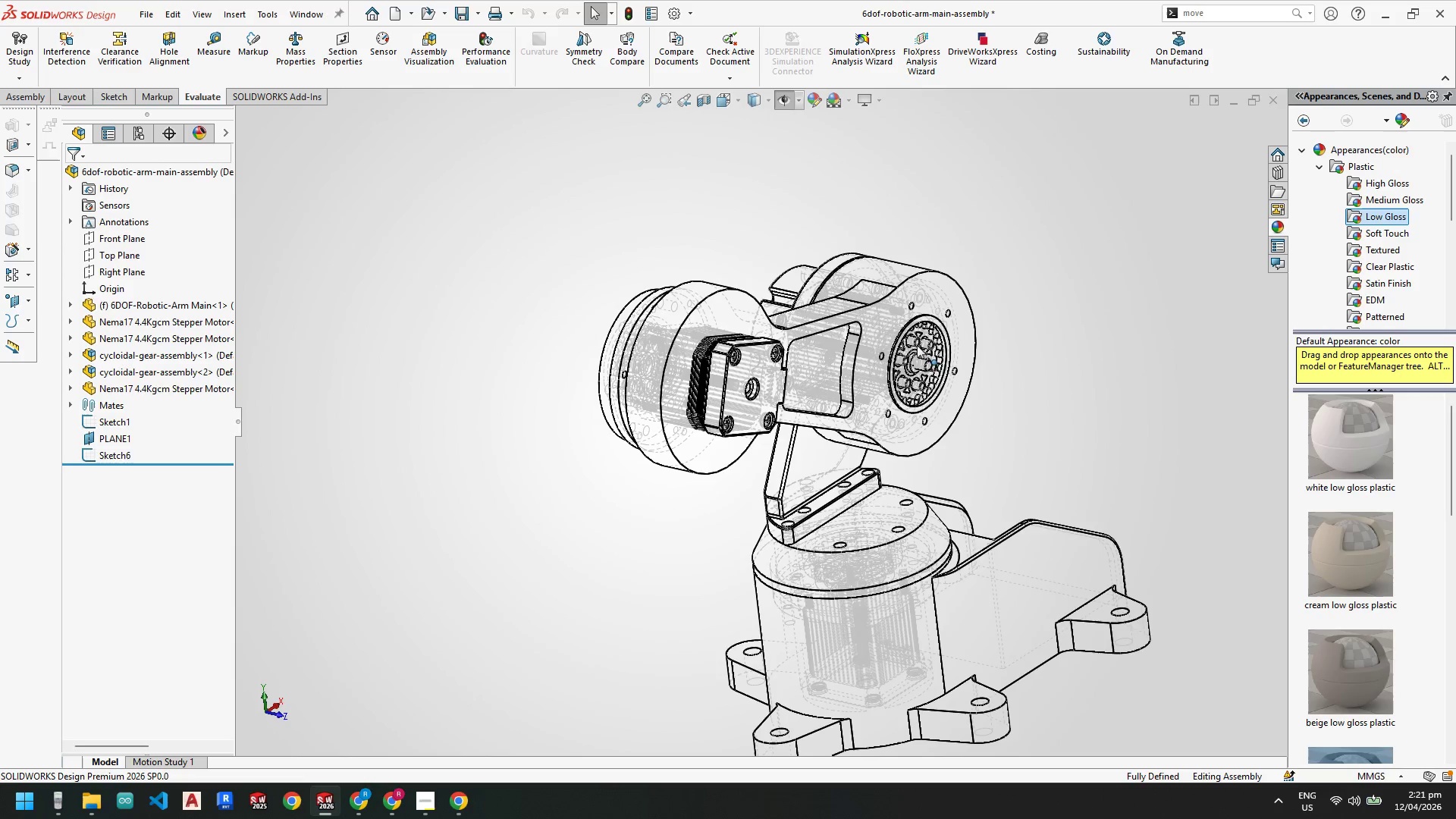 
scroll: coordinate [929, 356], scroll_direction: up, amount: 3.0
 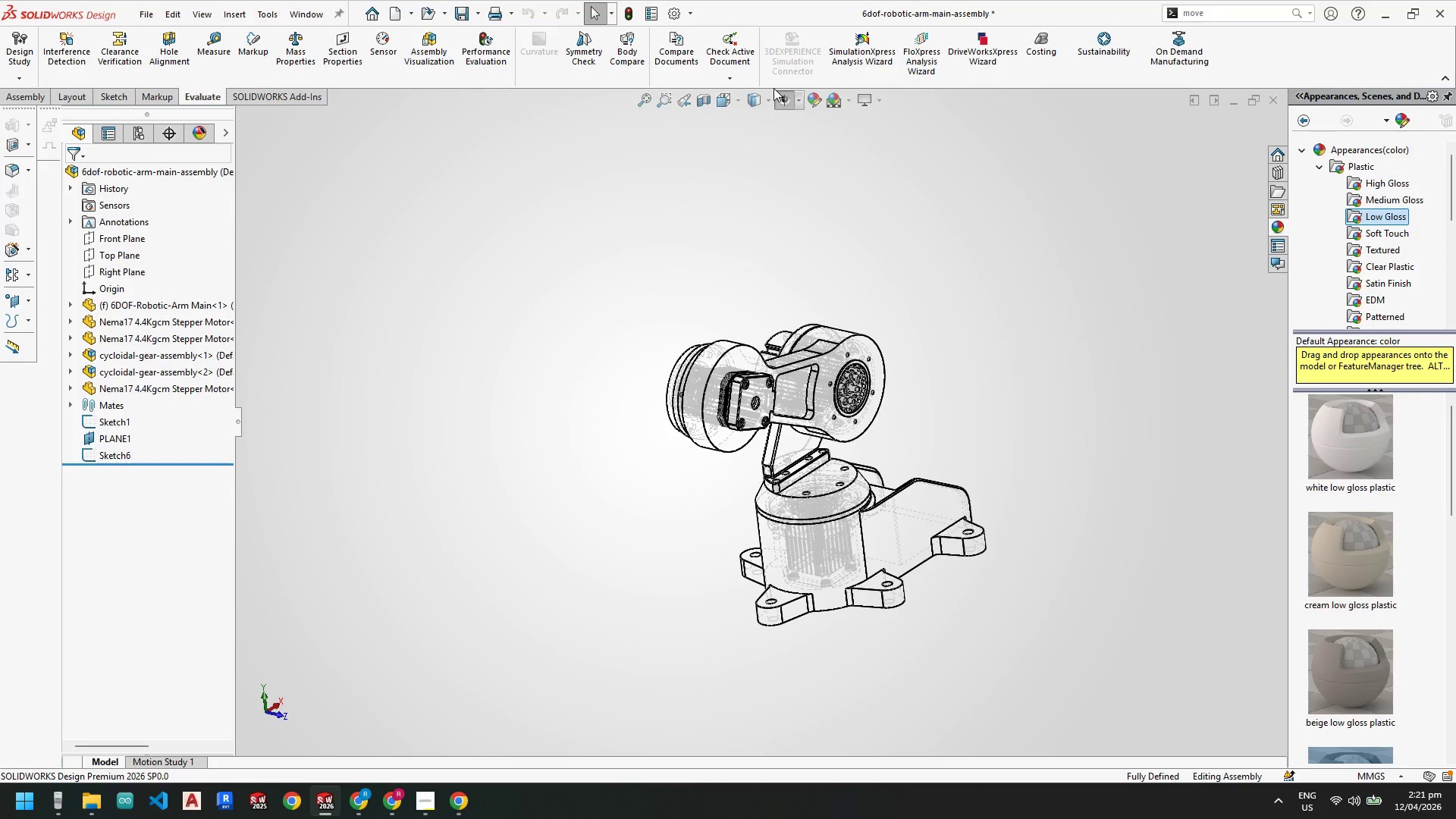 
left_click([764, 98])
 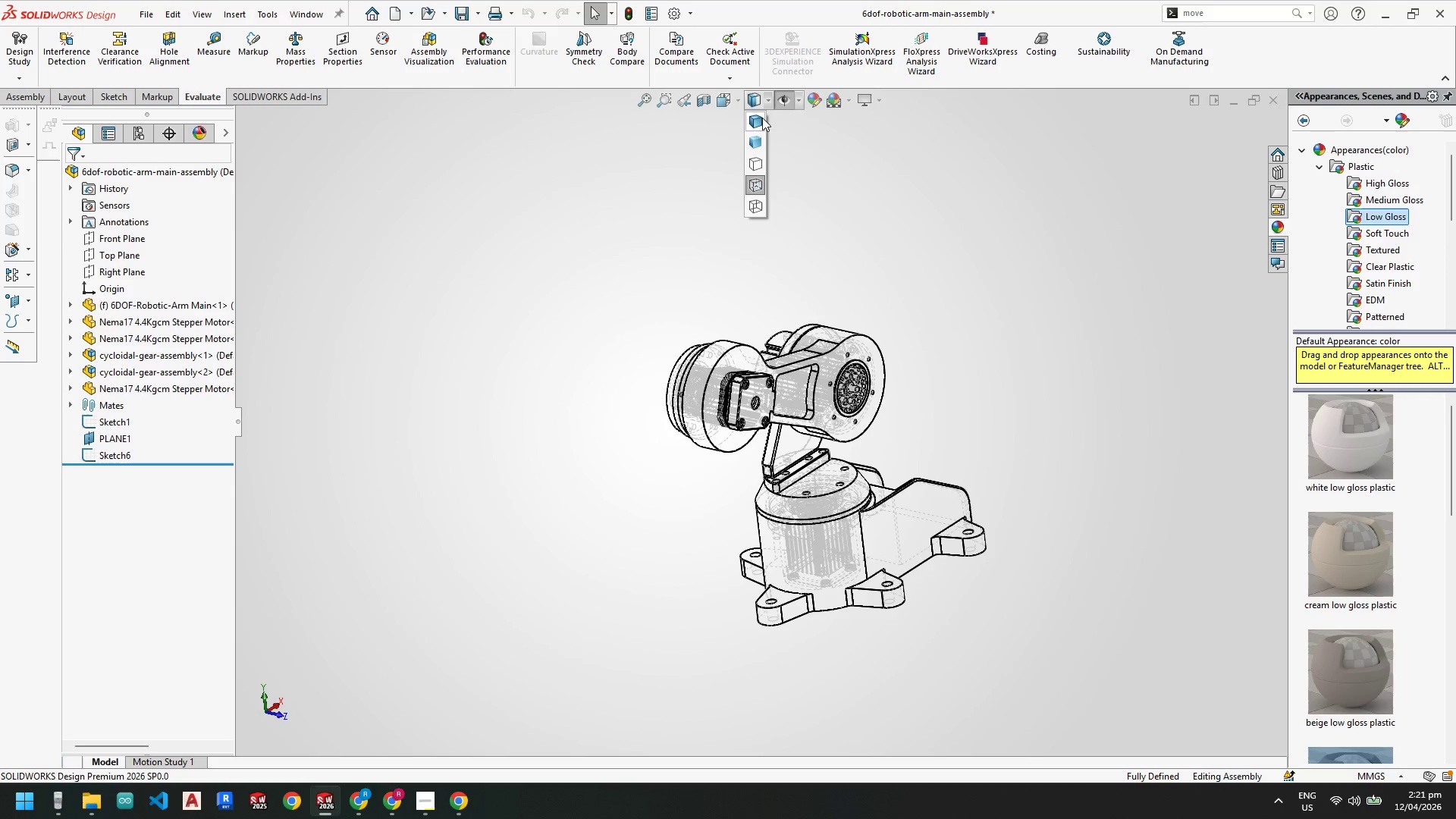 
left_click([761, 118])
 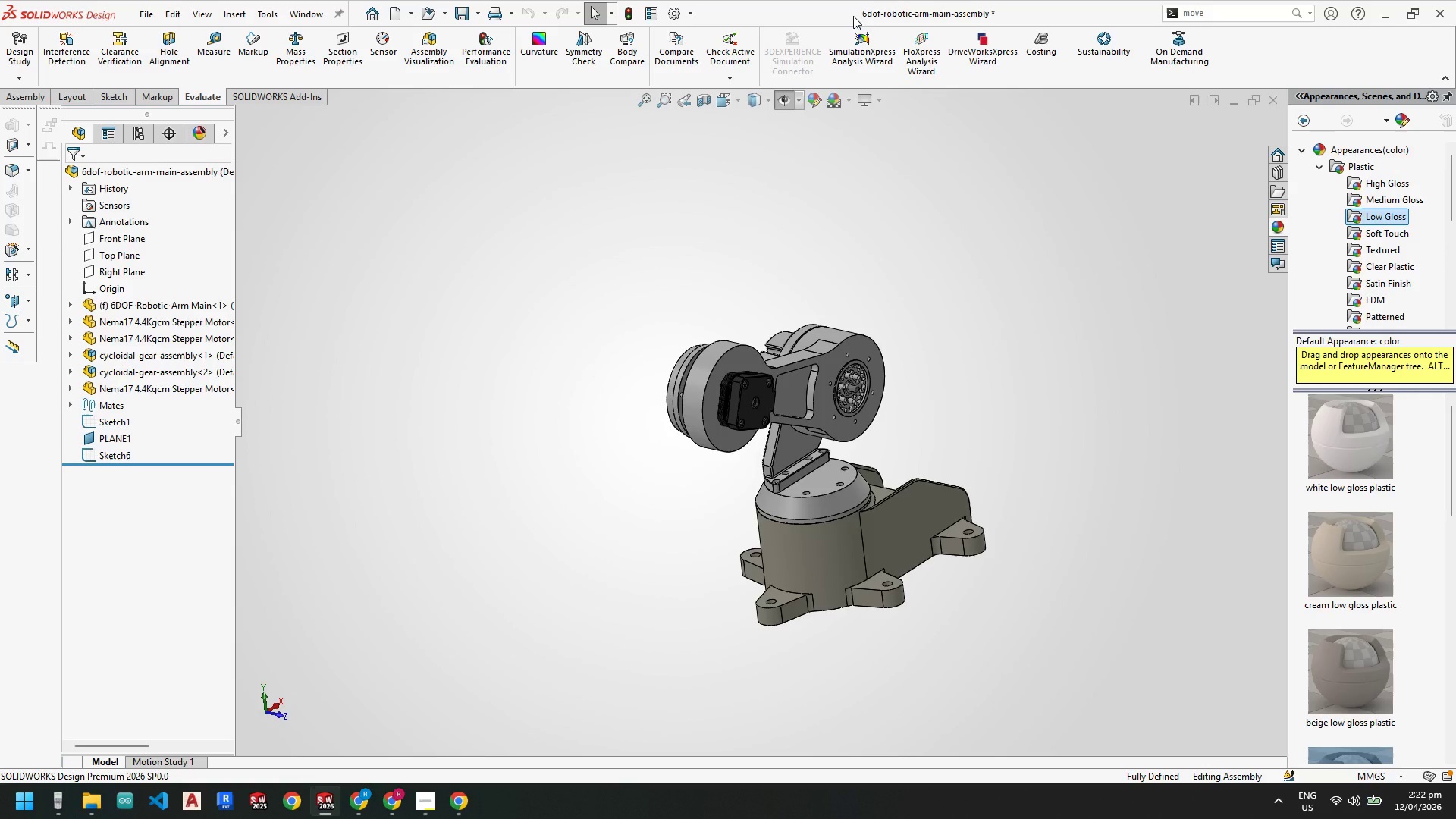 
wait(27.28)
 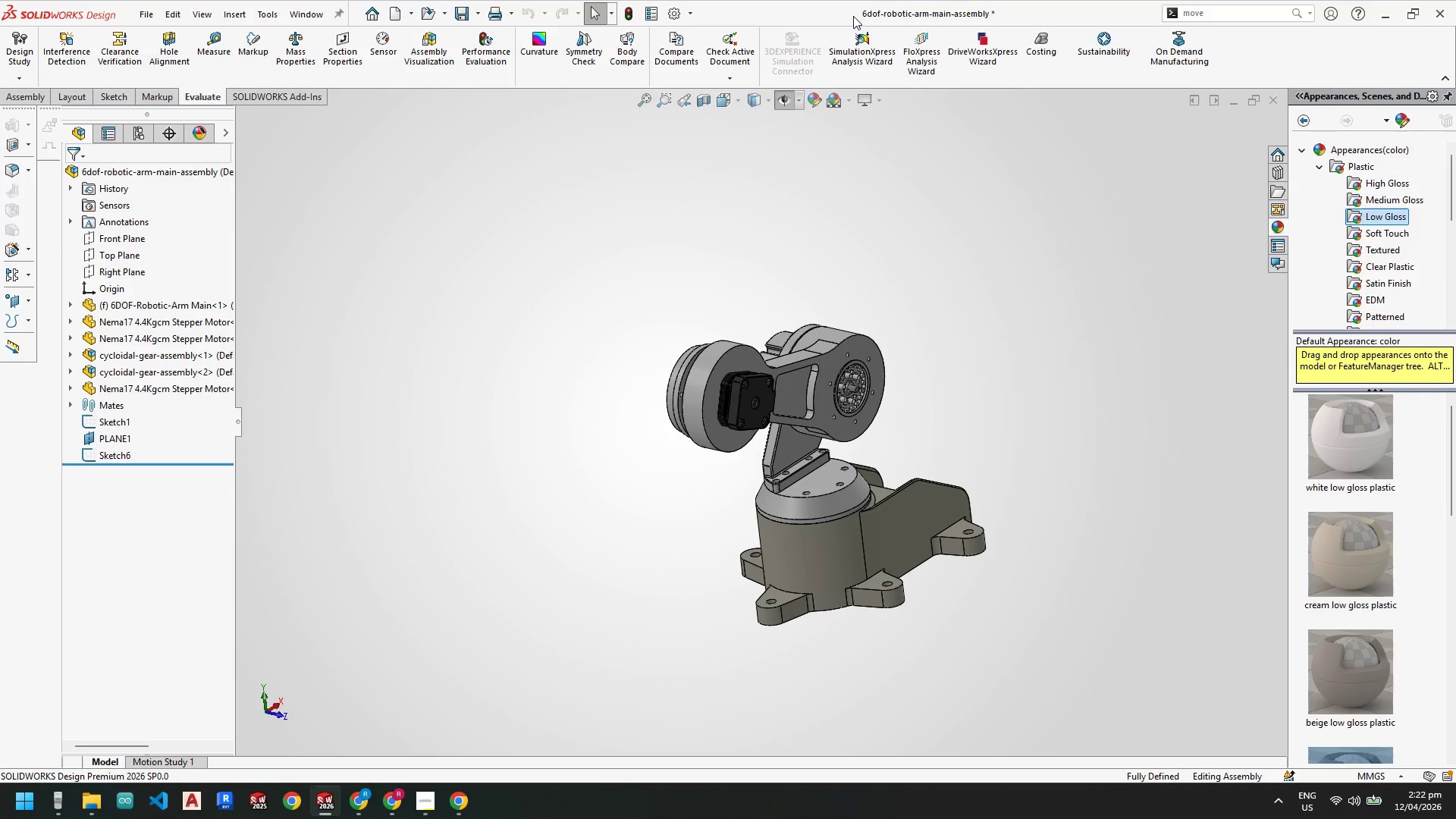 
scroll: coordinate [789, 332], scroll_direction: down, amount: 3.0
 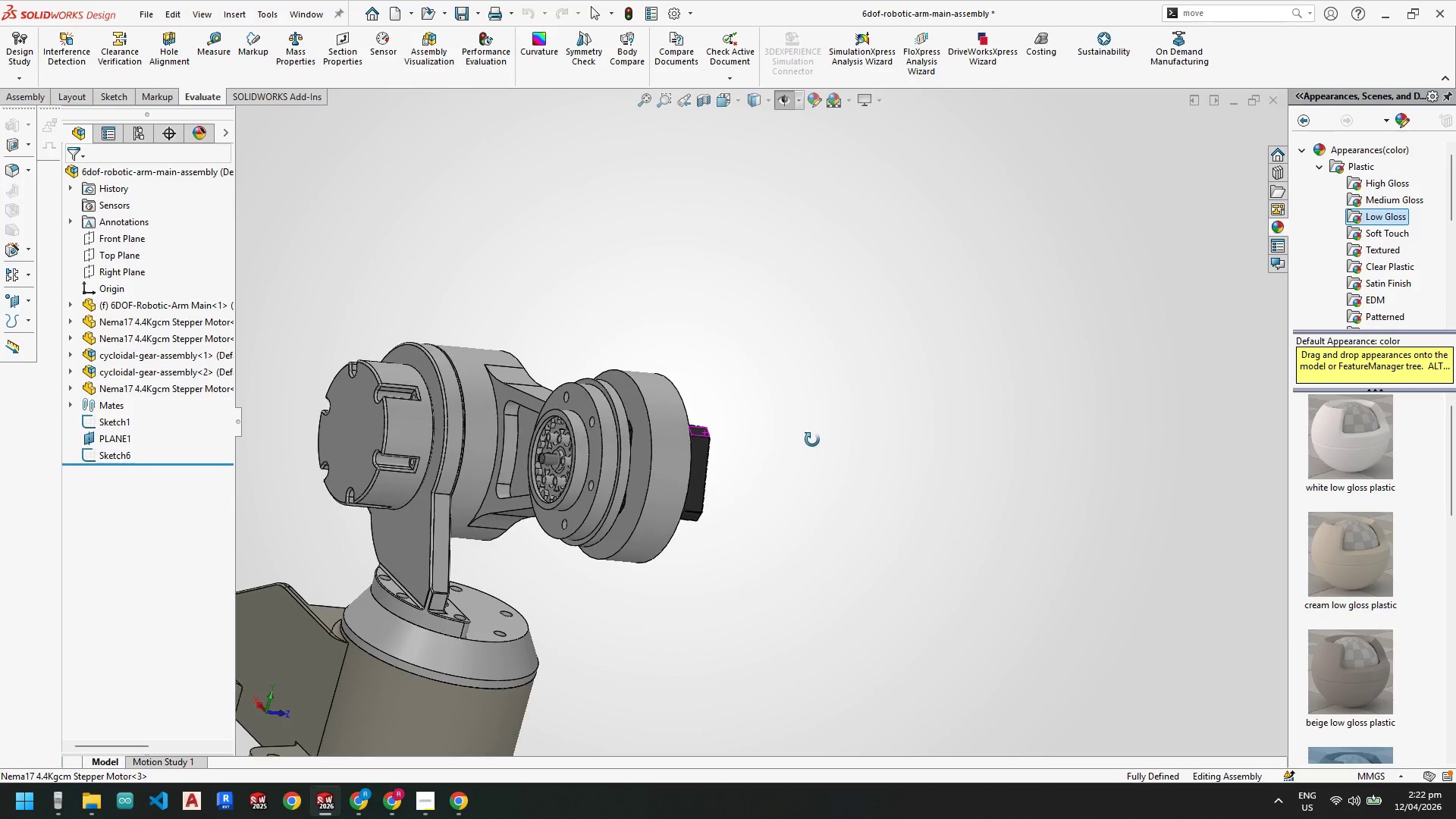 
wait(9.83)
 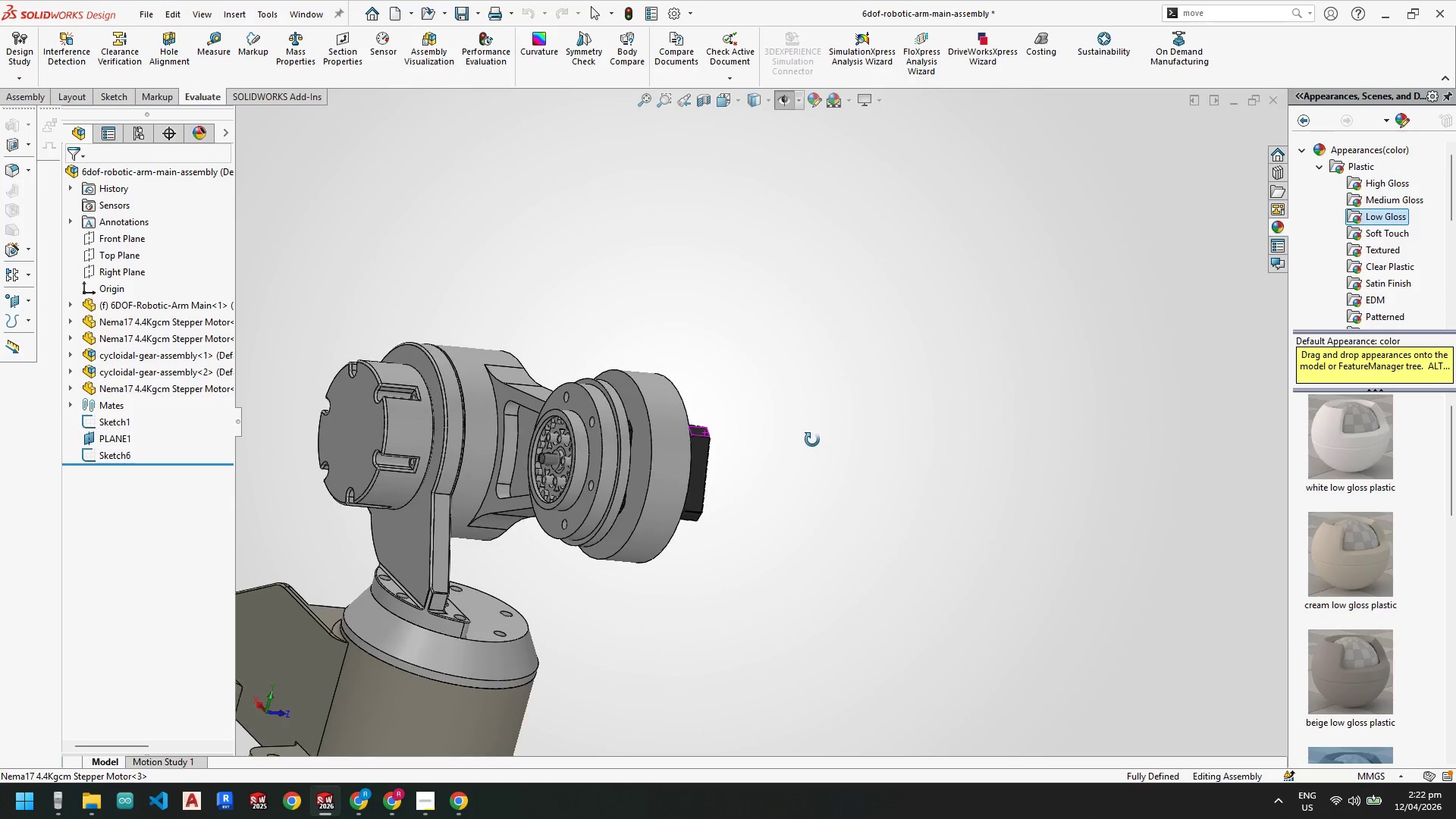 
scroll: coordinate [711, 460], scroll_direction: down, amount: 2.0
 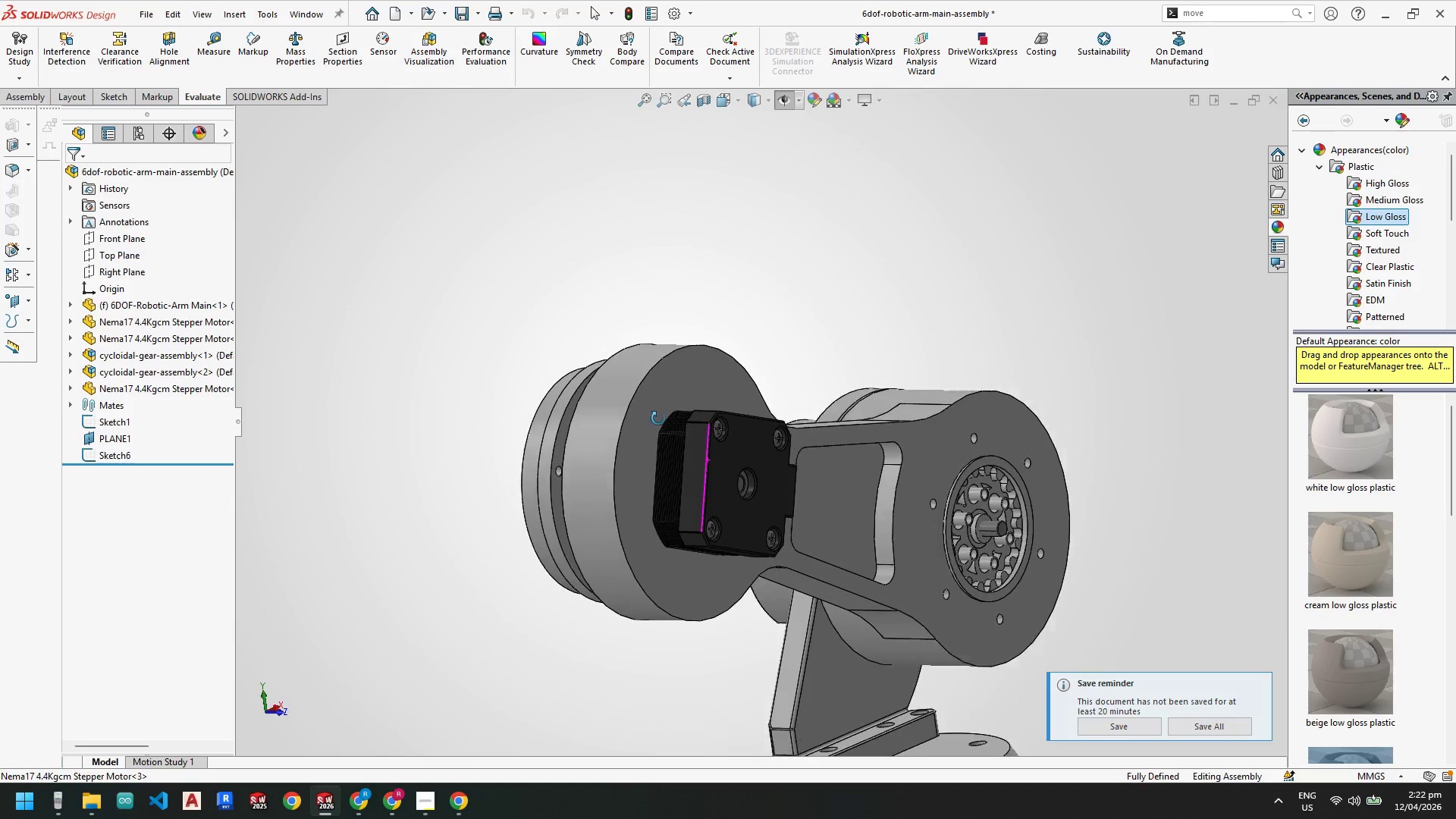 
scroll: coordinate [701, 435], scroll_direction: none, amount: 0.0
 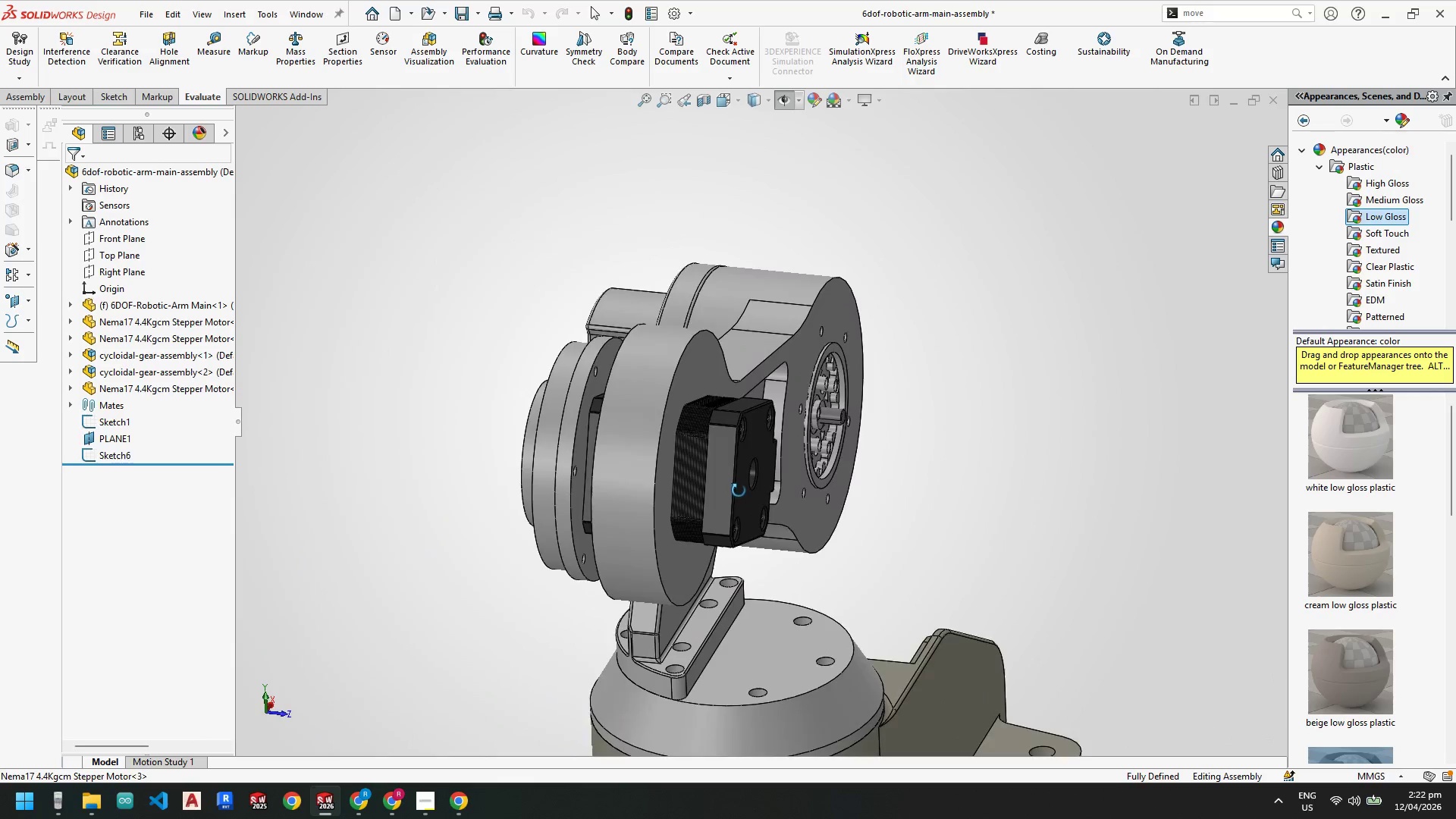 
wait(10.09)
 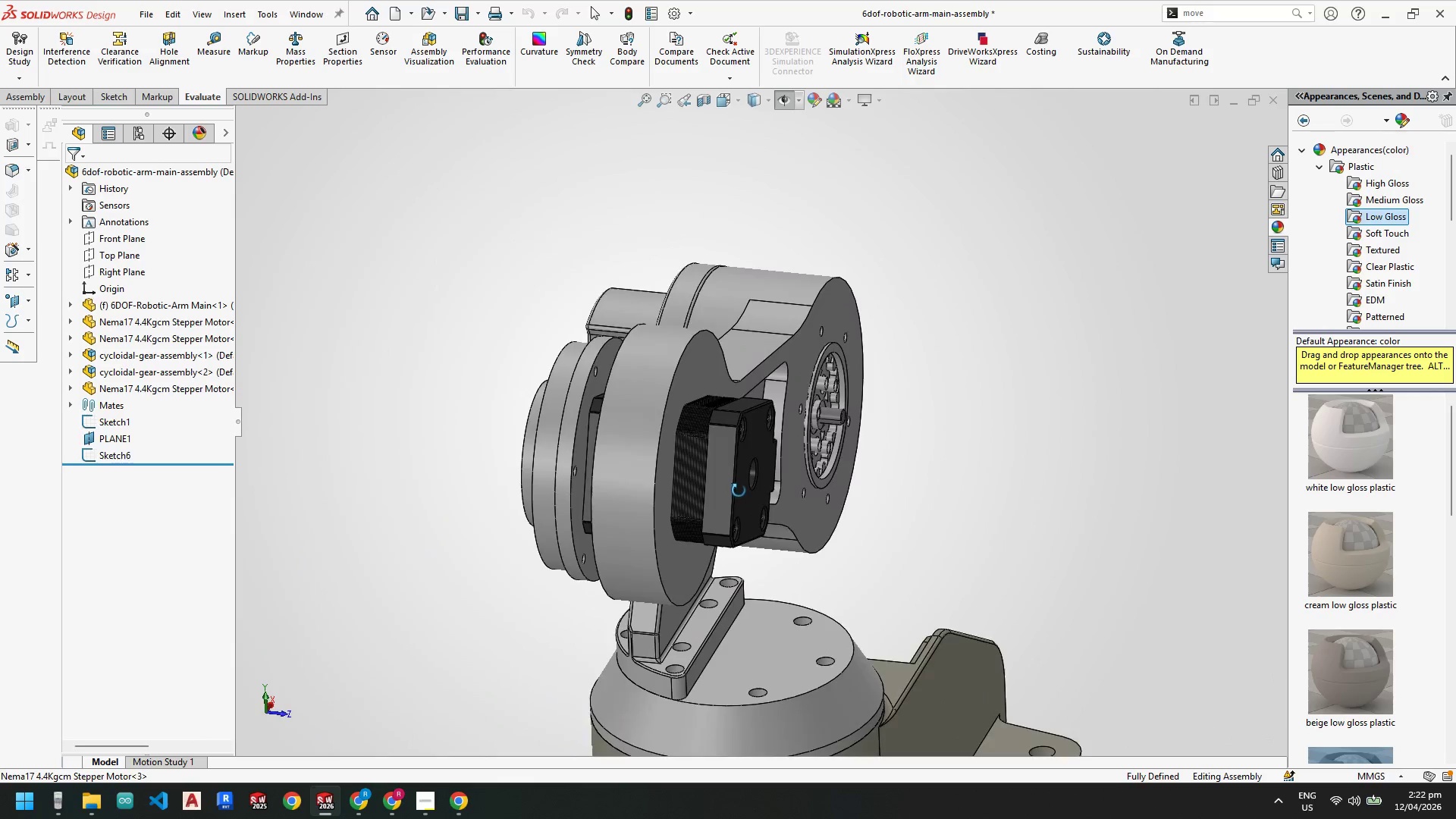 
scroll: coordinate [723, 428], scroll_direction: down, amount: 1.0
 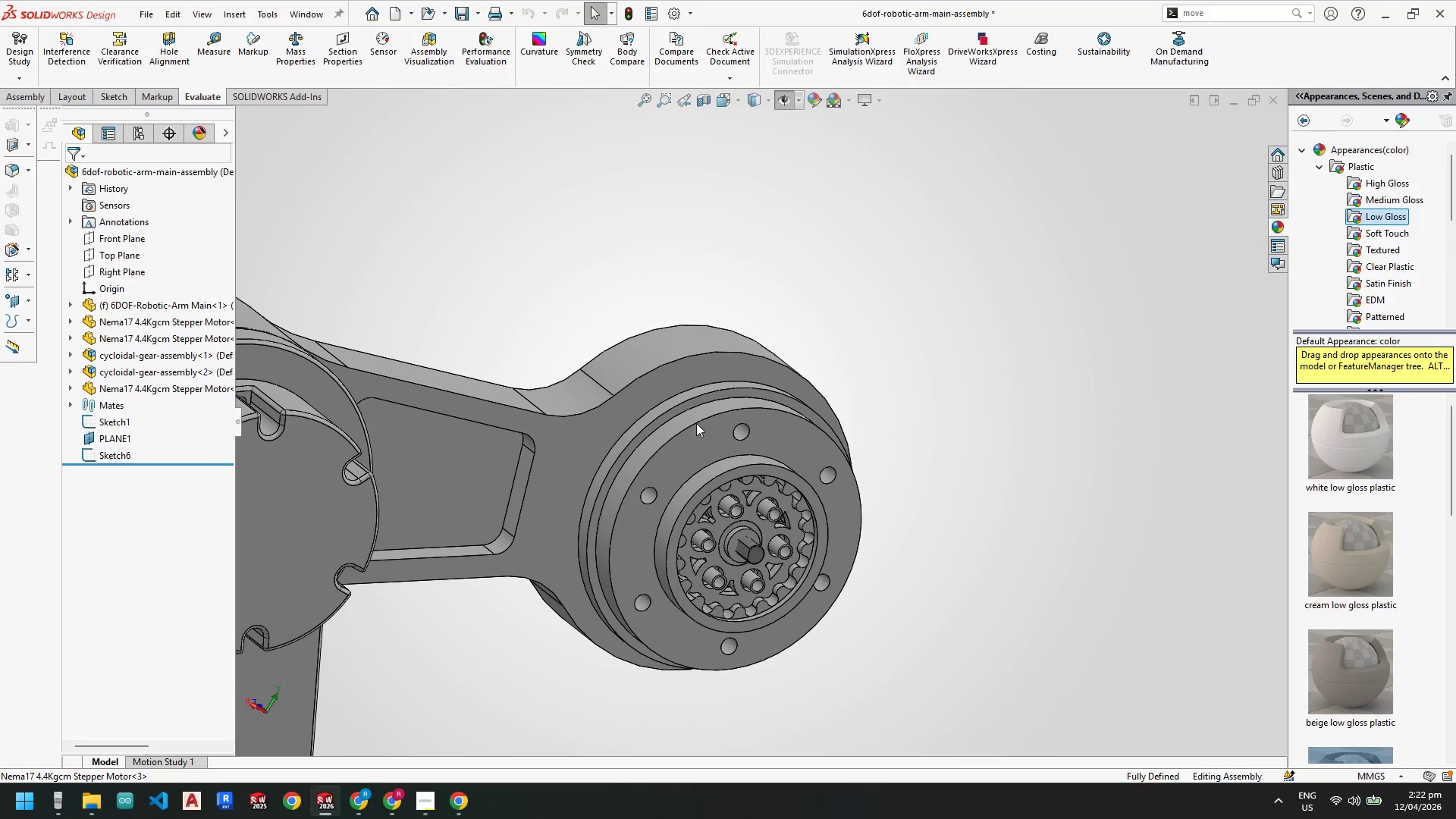 
mouse_move([665, 422])
 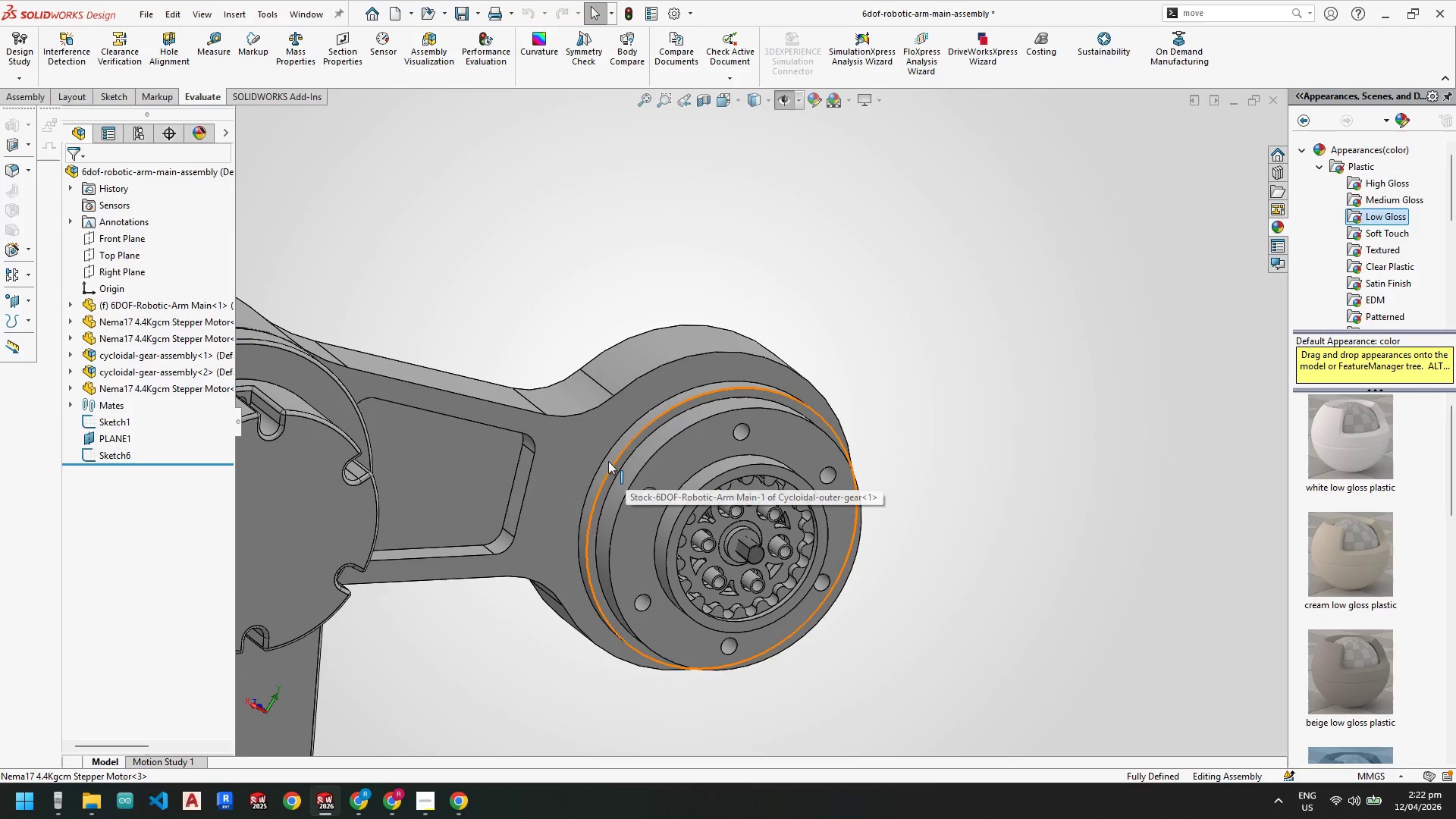 
scroll: coordinate [656, 353], scroll_direction: up, amount: 4.0
 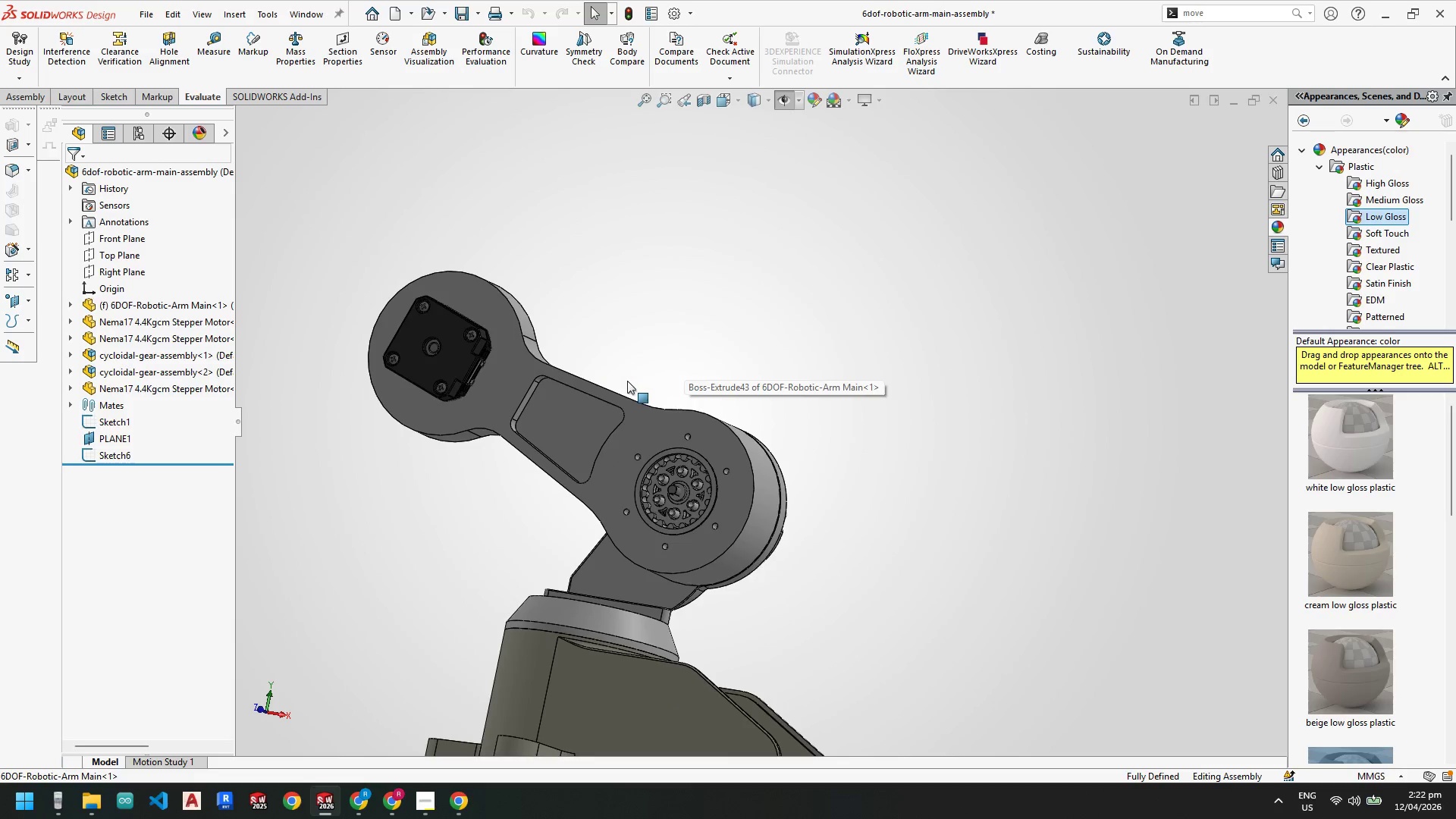 
scroll: coordinate [629, 384], scroll_direction: down, amount: 1.0
 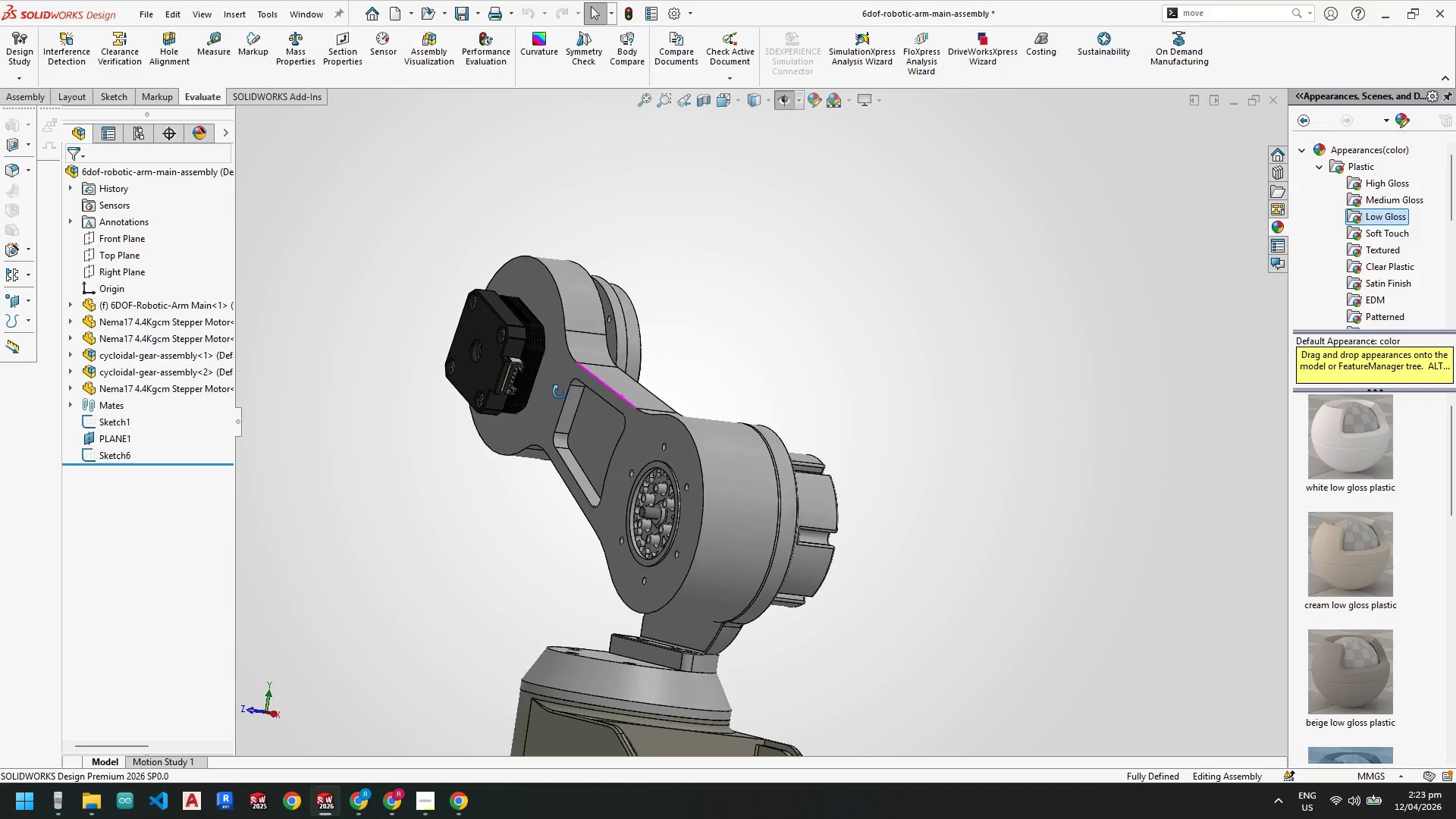 
wait(5.93)
 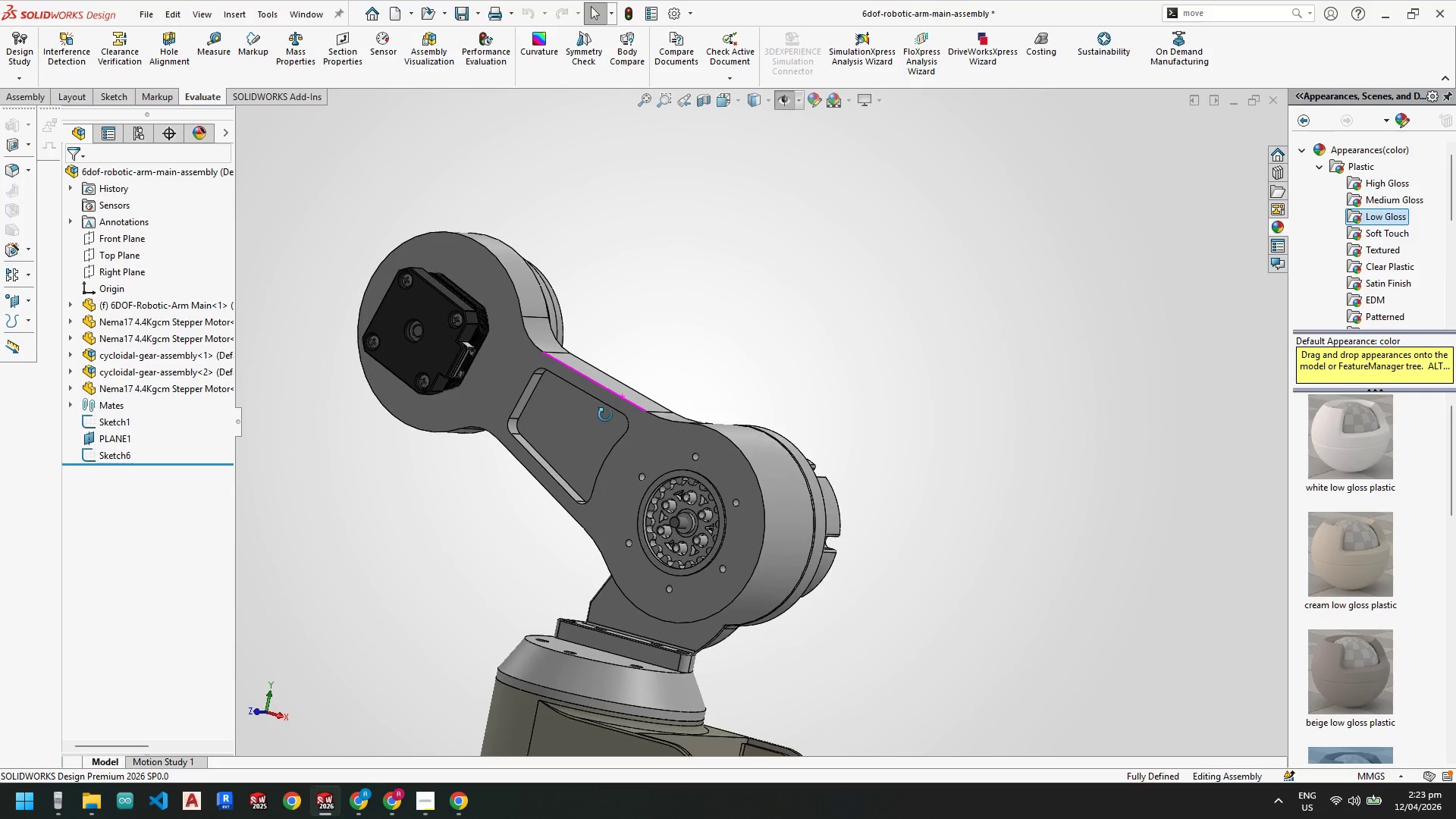 
scroll: coordinate [671, 441], scroll_direction: up, amount: 1.0
 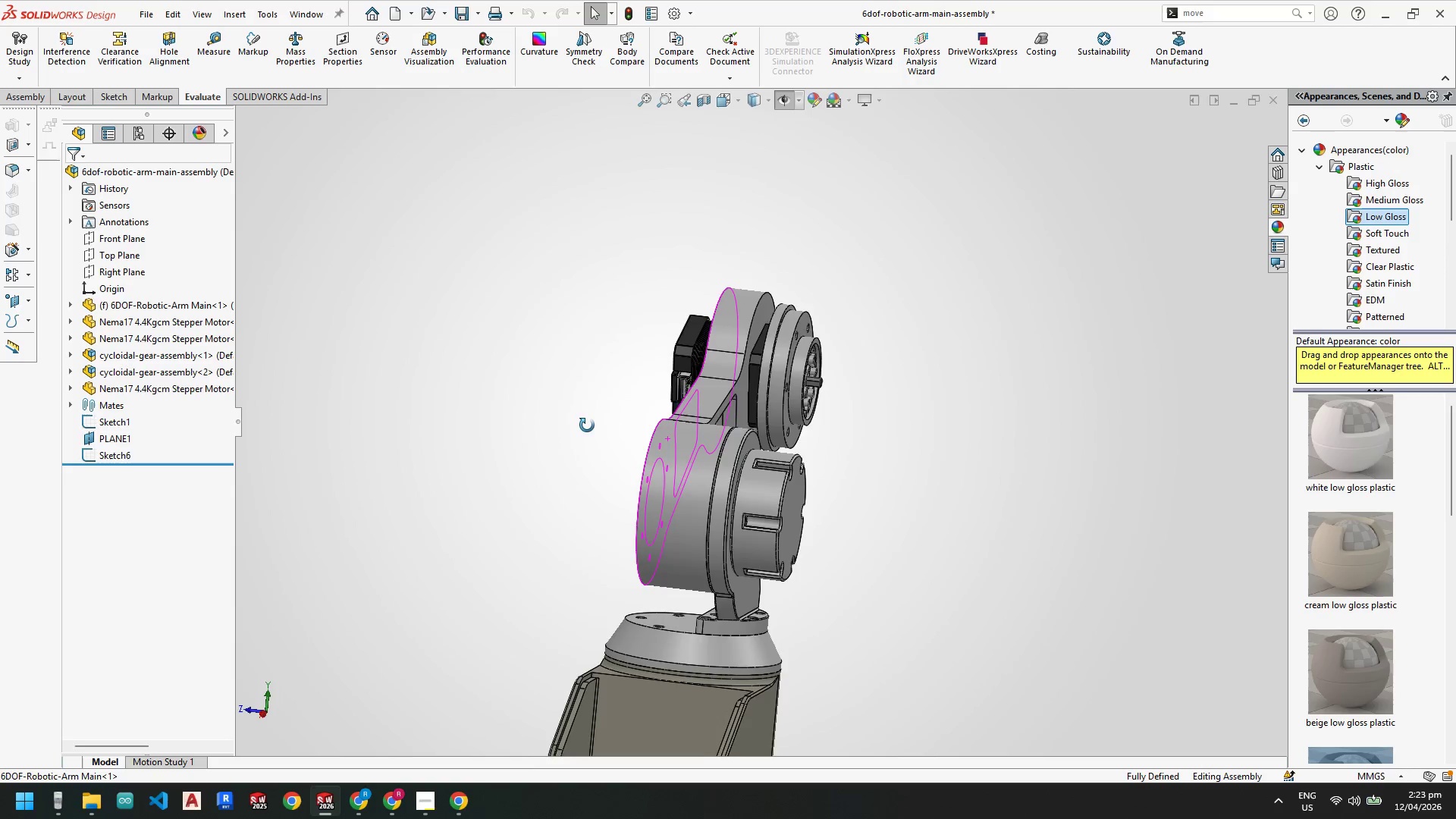 
wait(9.58)
 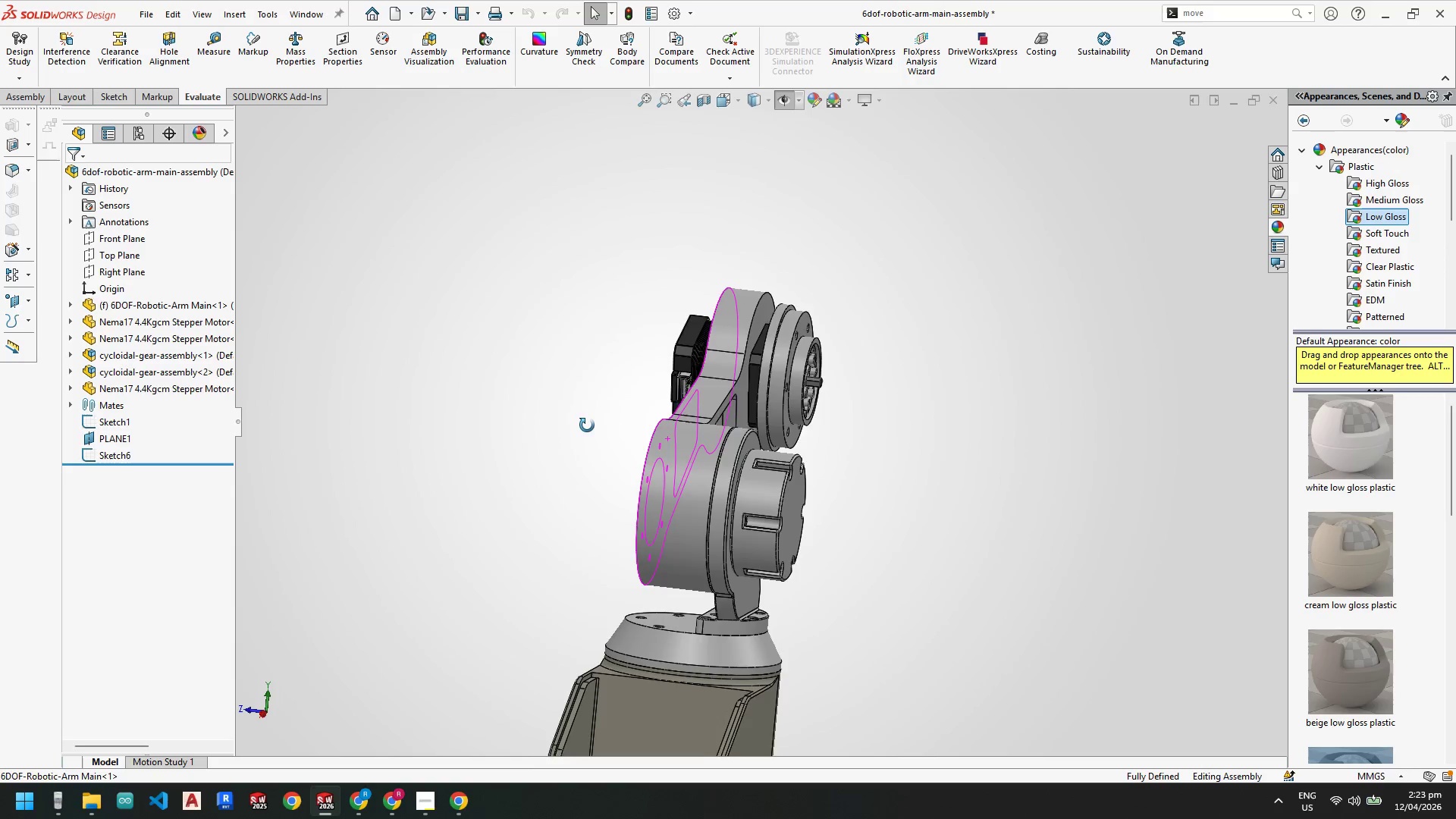 
scroll: coordinate [770, 548], scroll_direction: down, amount: 3.0
 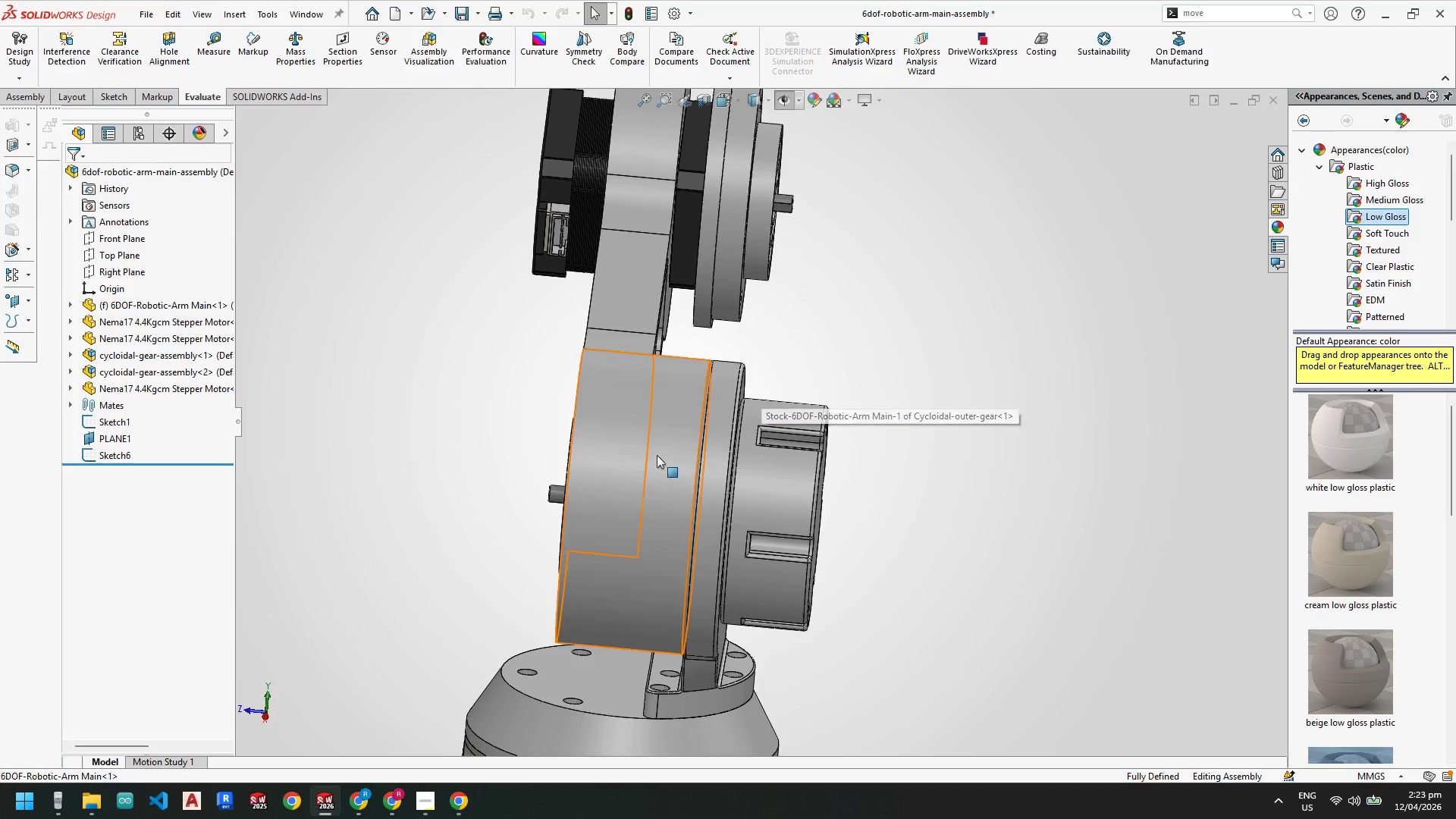 
left_click([655, 451])
 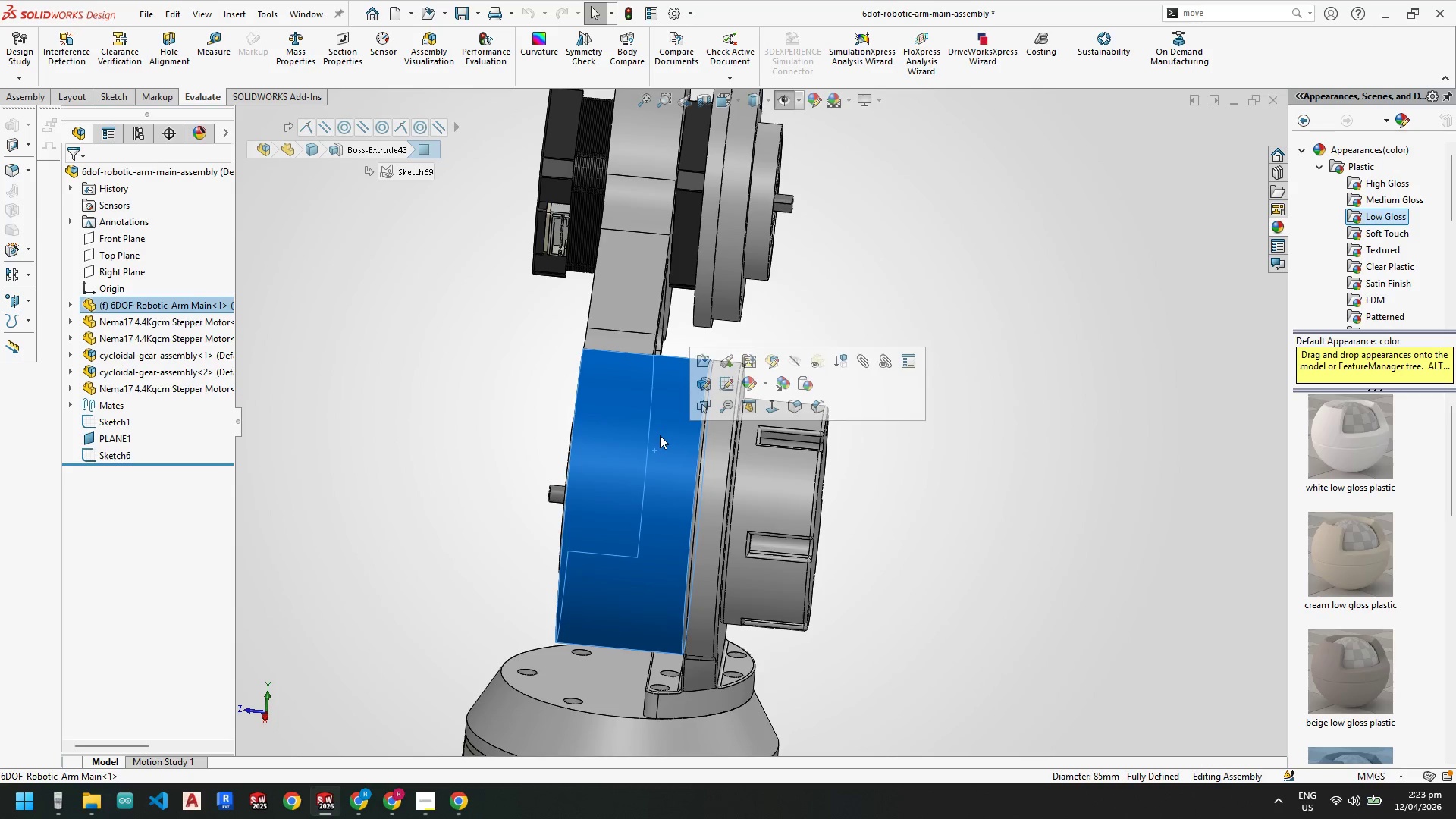 
right_click([659, 435])
 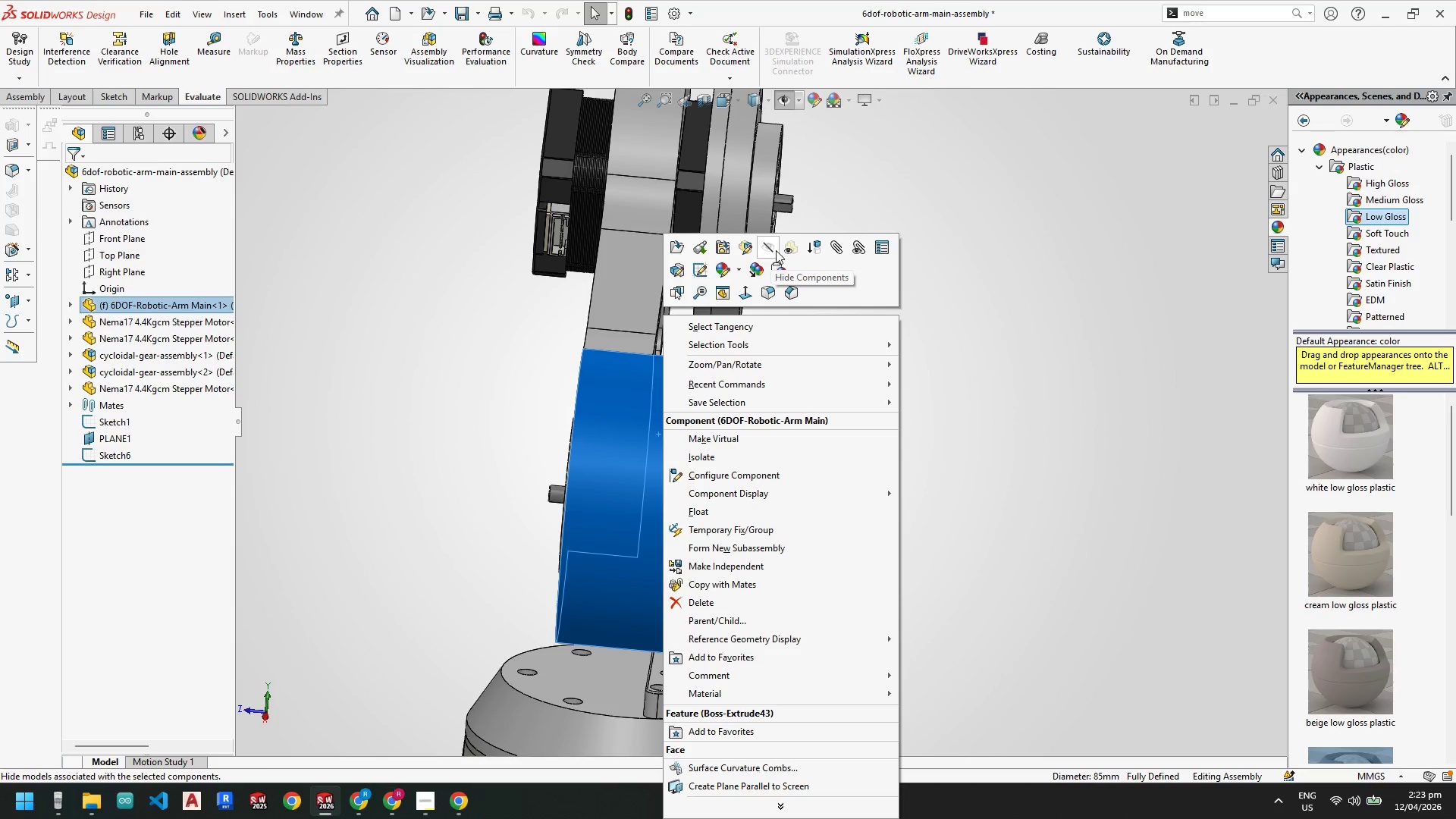 
left_click([767, 249])
 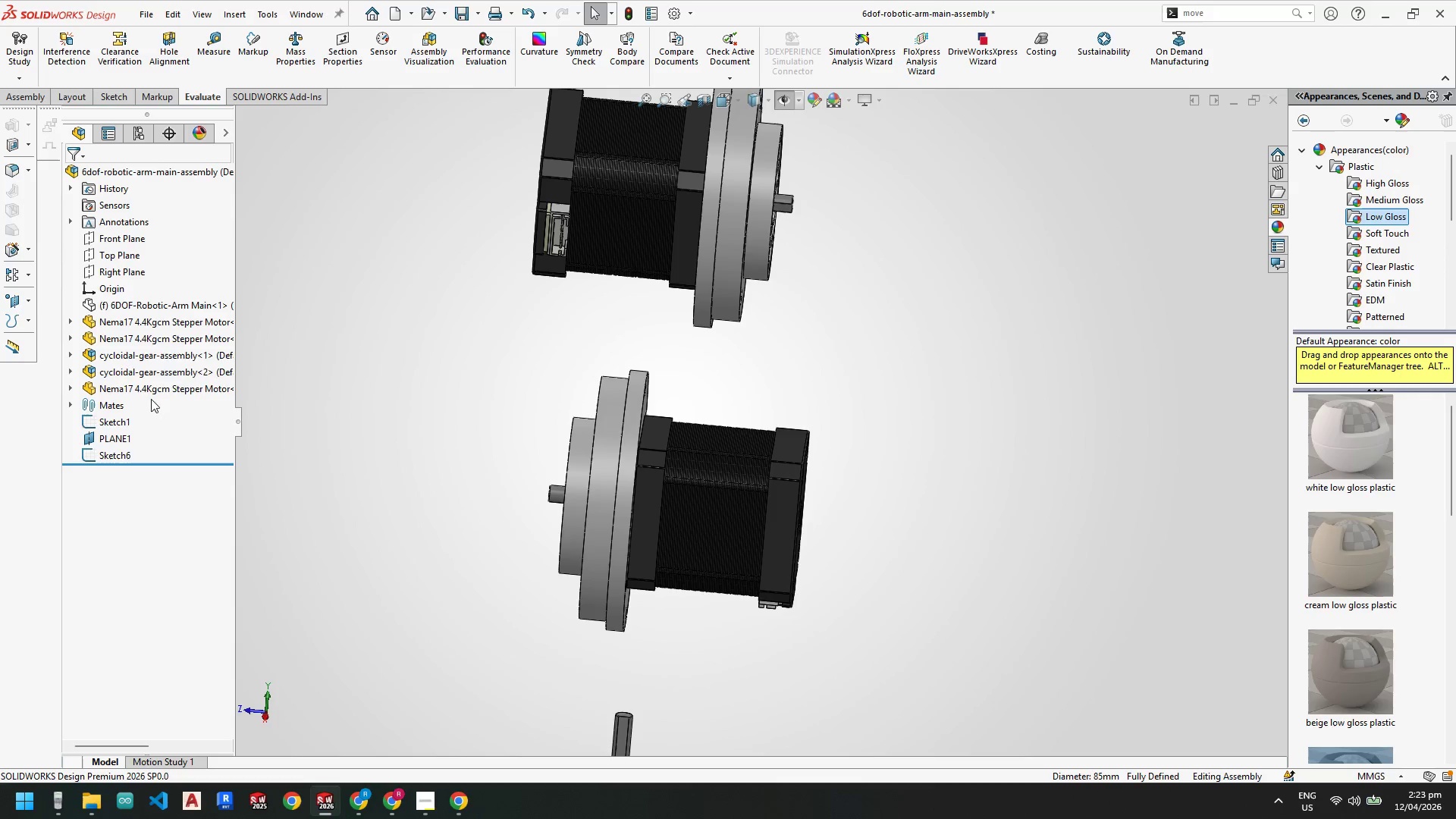 
right_click([161, 301])
 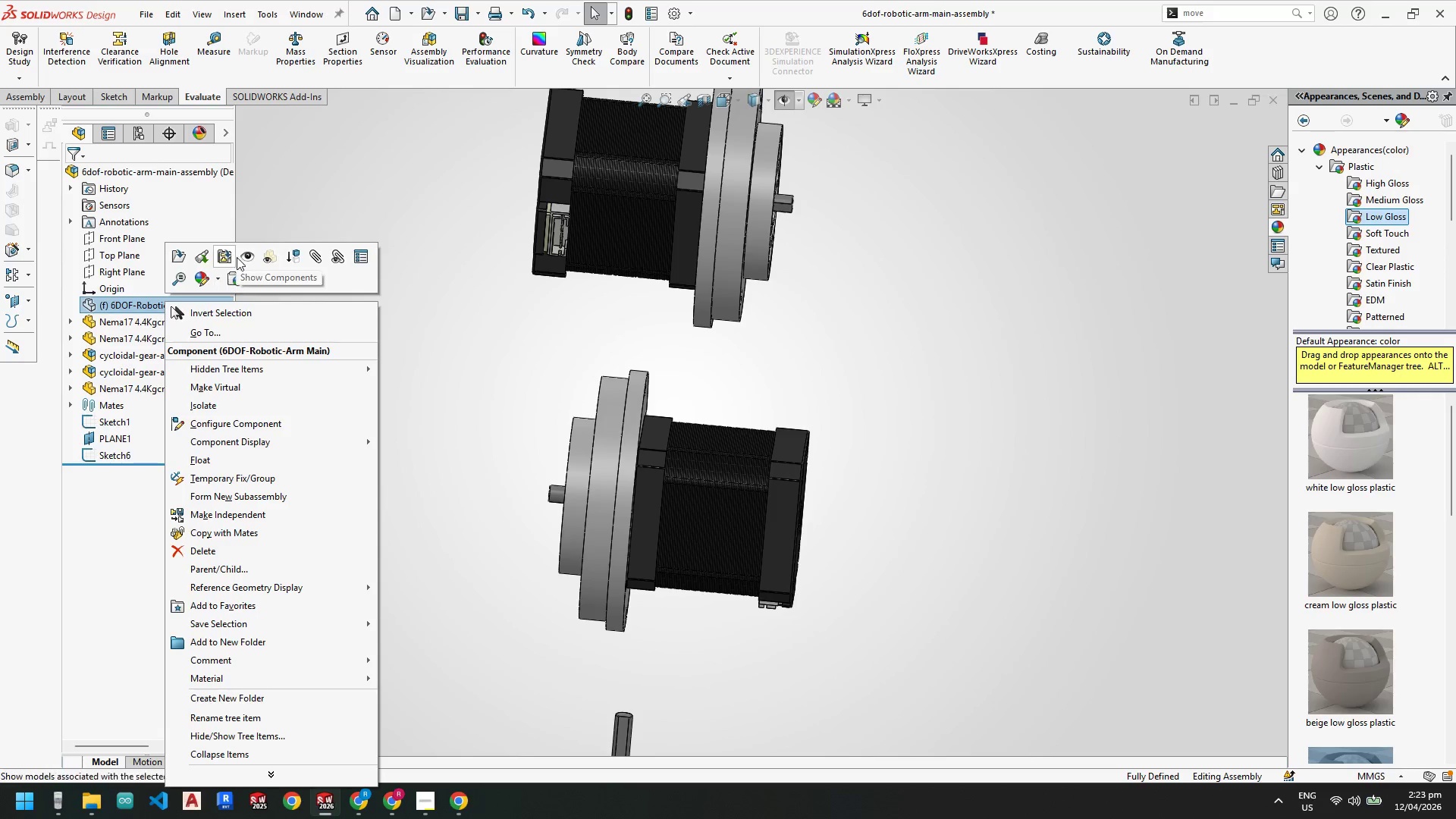 
left_click([243, 258])
 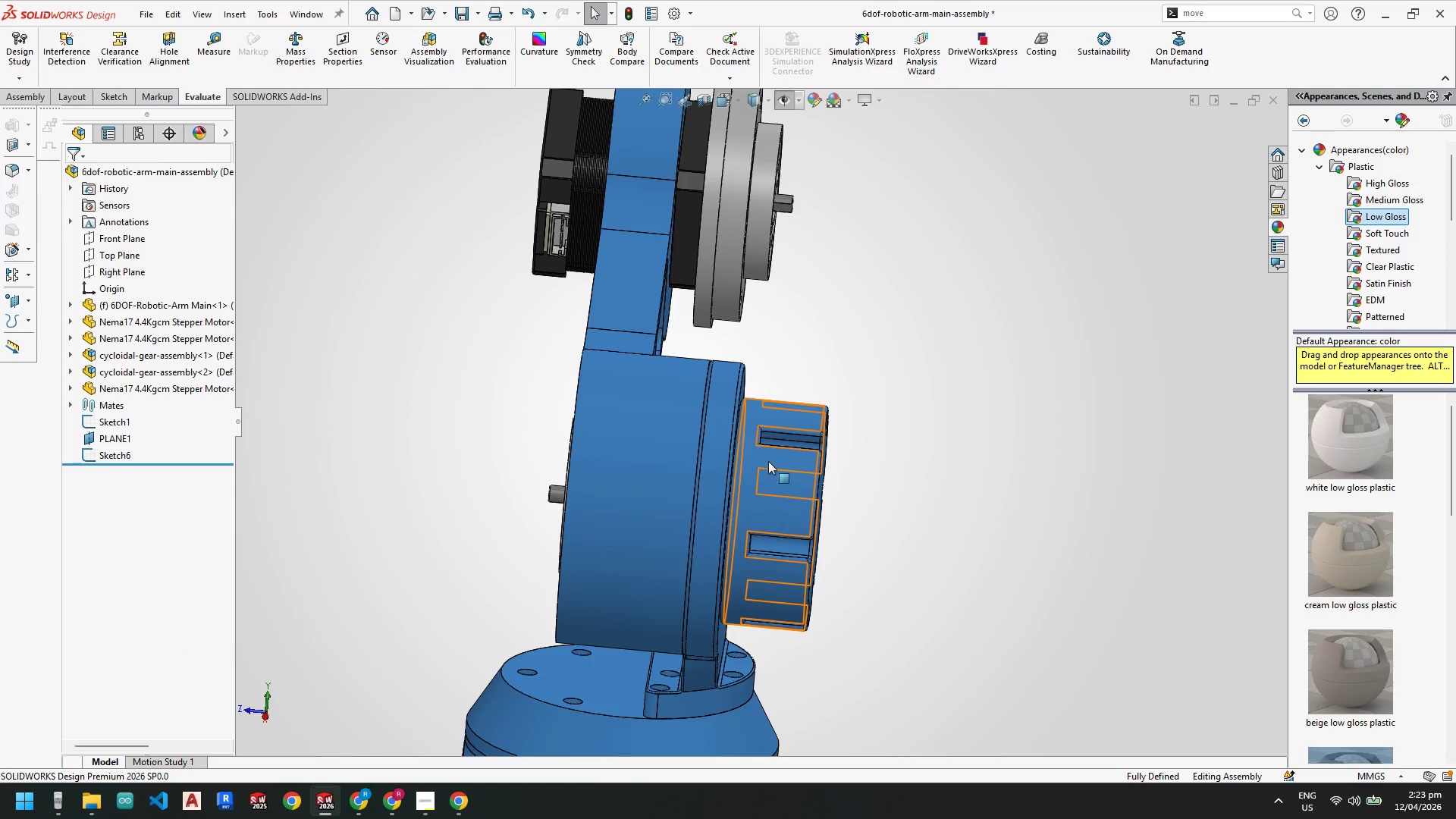 
right_click([756, 476])
 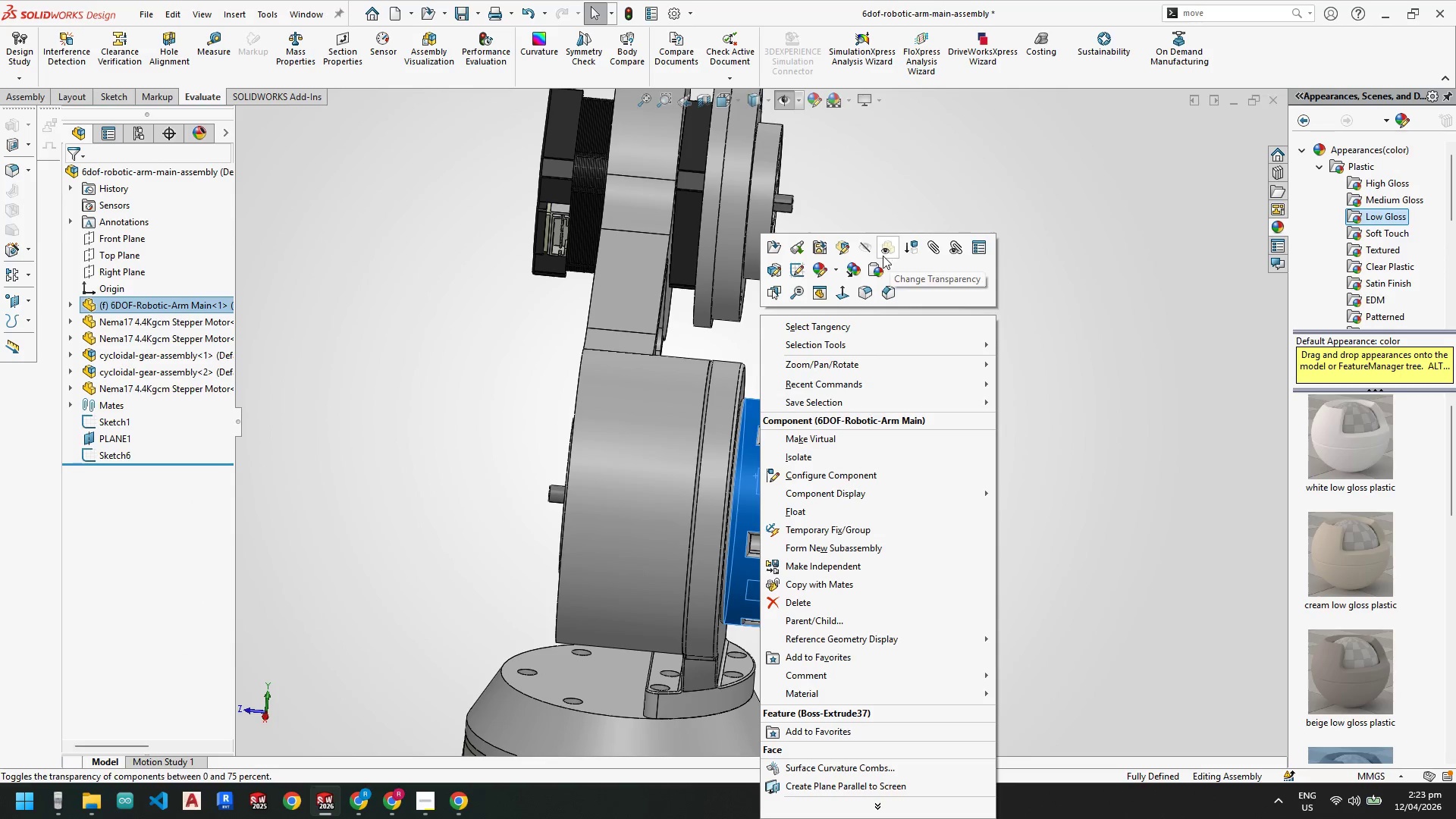 
left_click([864, 253])
 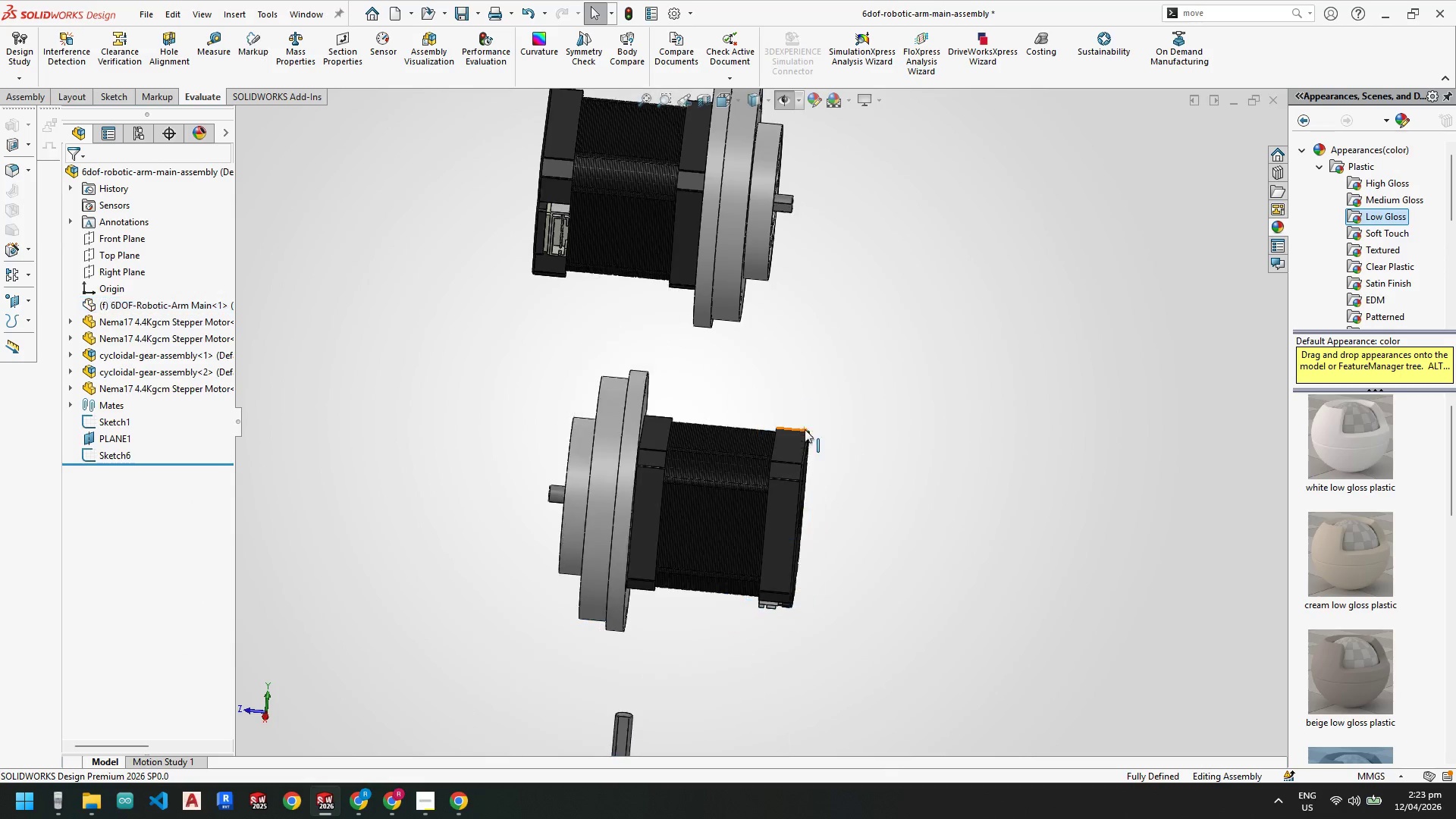 
scroll: coordinate [796, 425], scroll_direction: down, amount: 2.0
 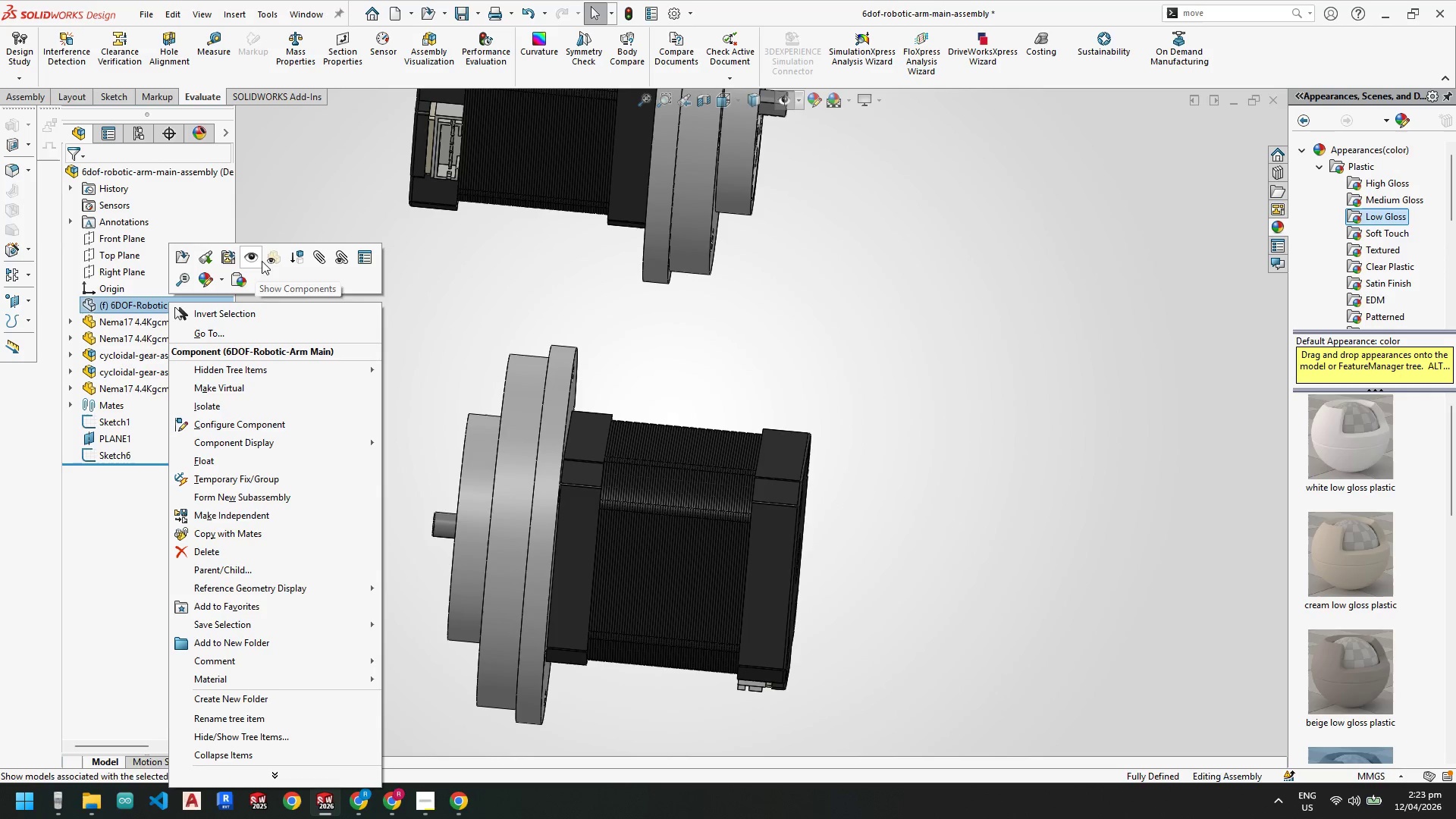 
left_click([265, 258])
 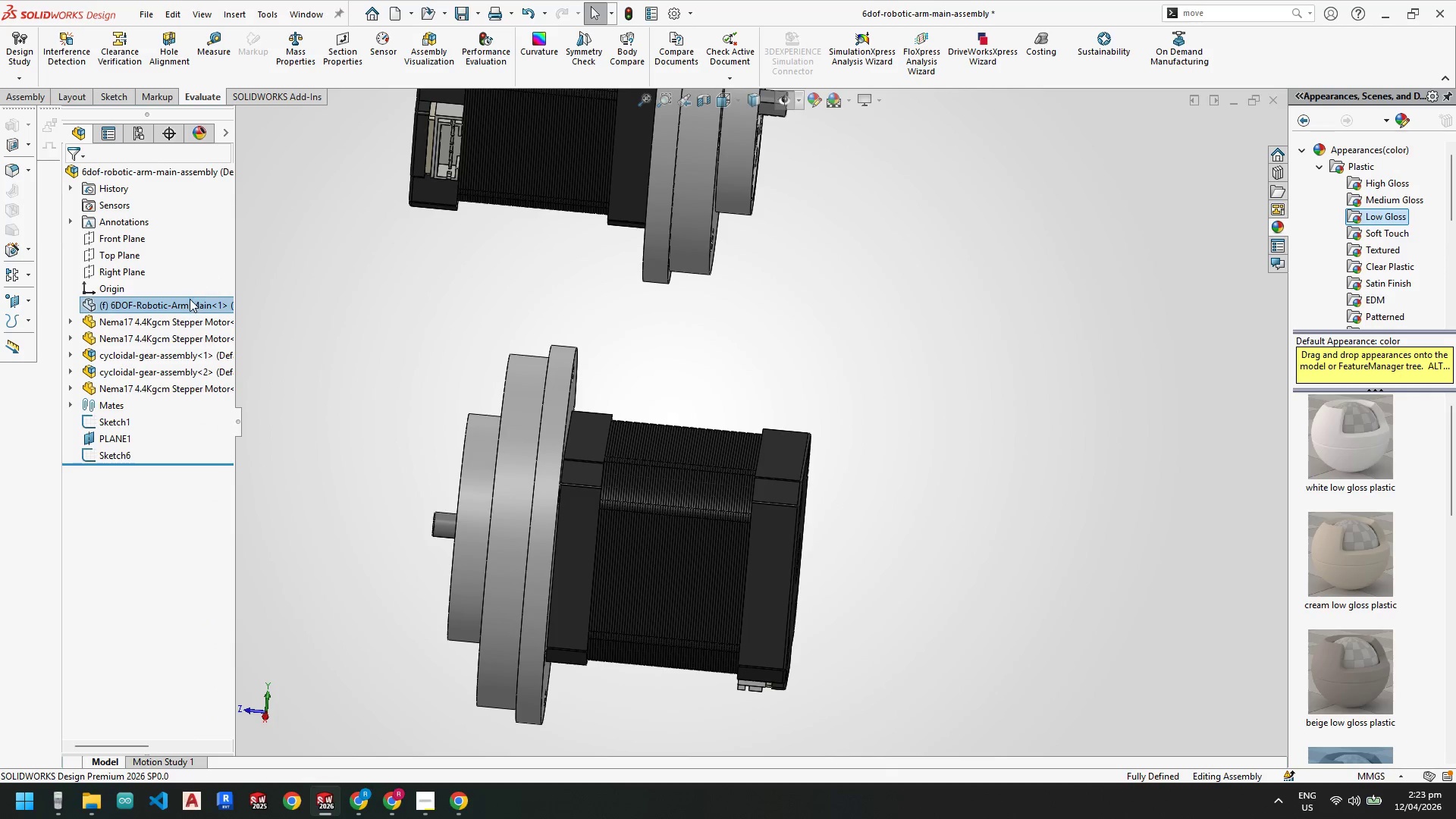 
right_click([190, 300])
 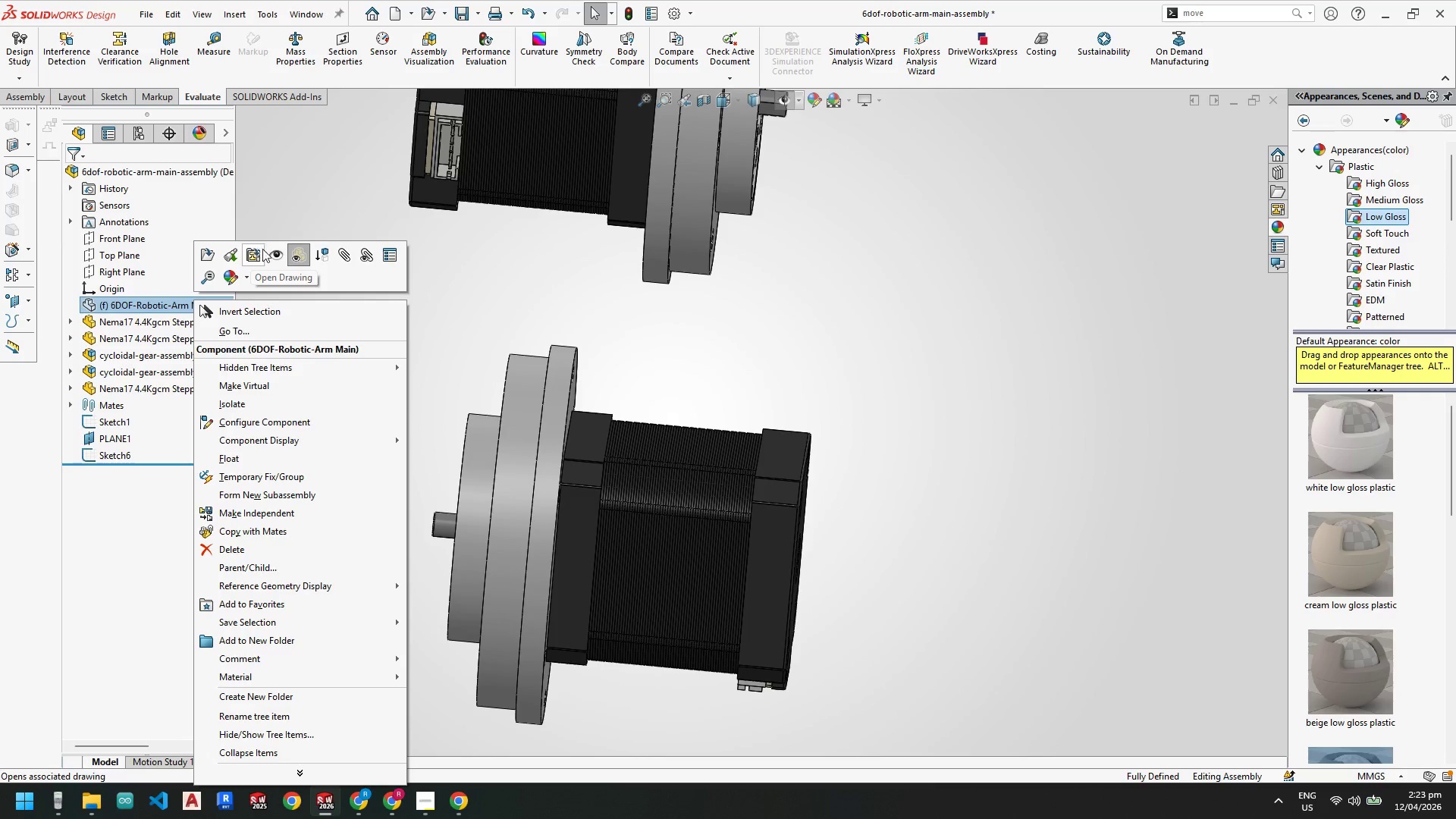 
left_click([270, 251])
 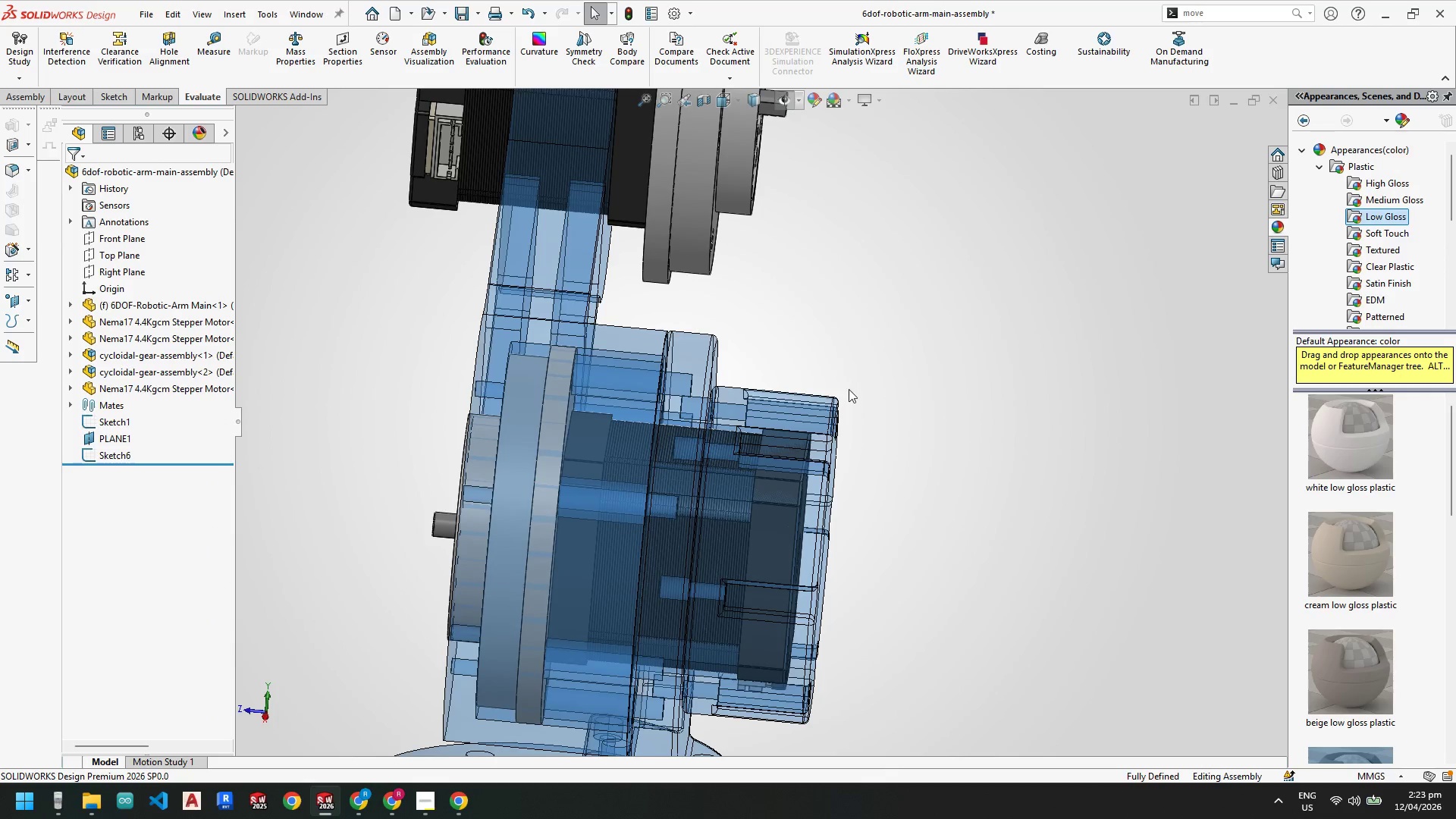 
left_click([853, 391])
 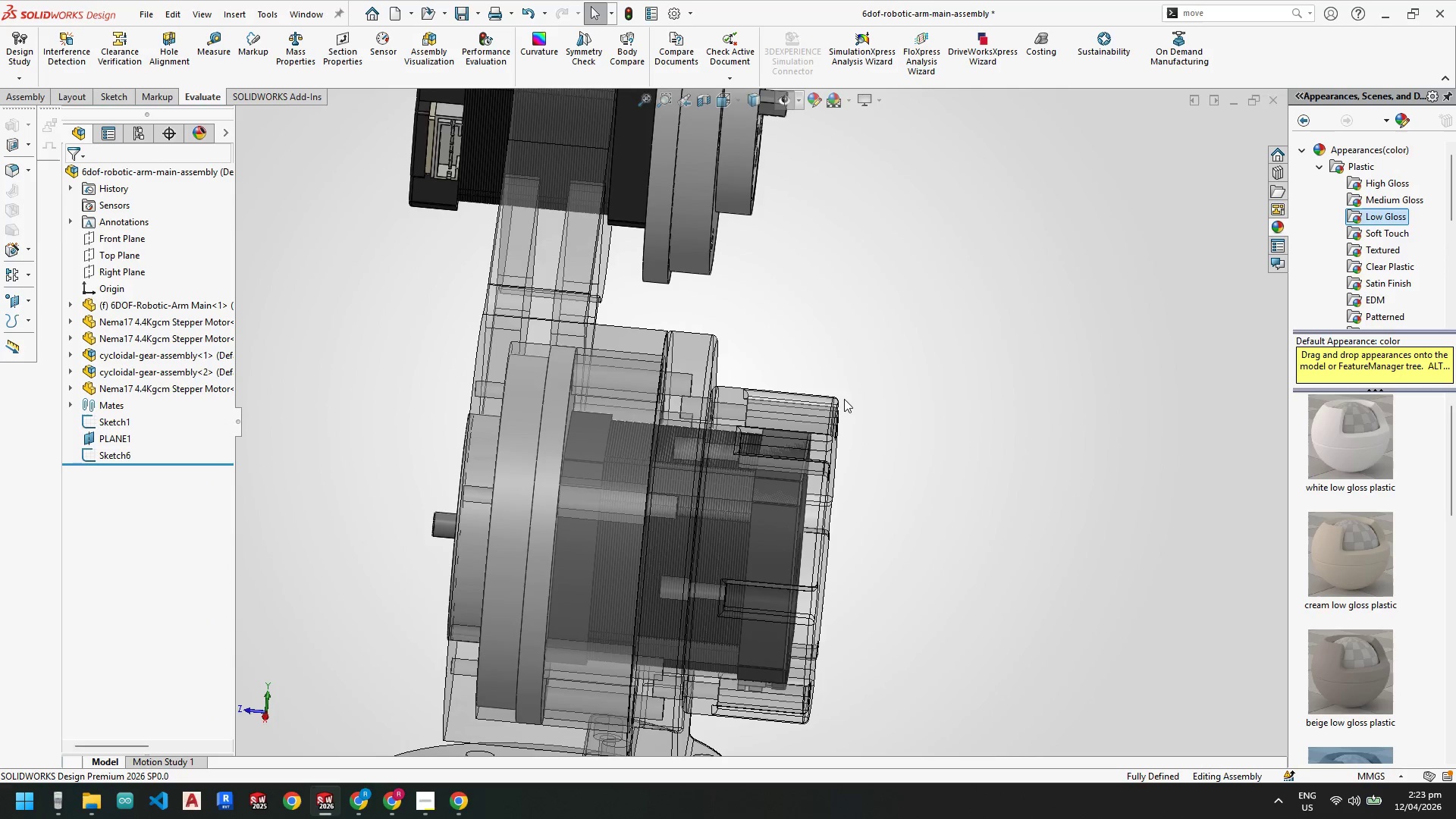 
scroll: coordinate [839, 402], scroll_direction: down, amount: 1.0
 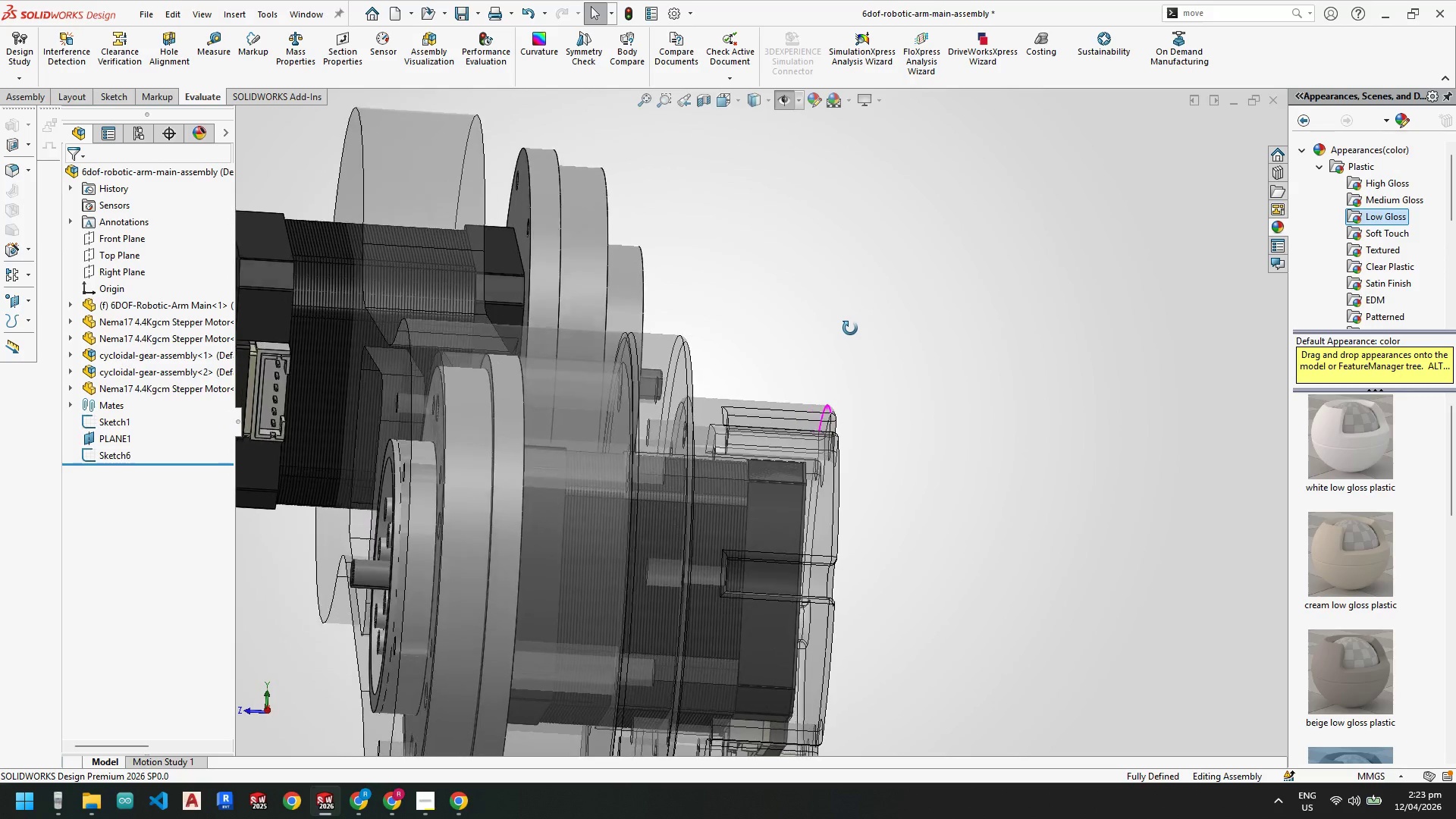 
scroll: coordinate [711, 500], scroll_direction: up, amount: 5.0
 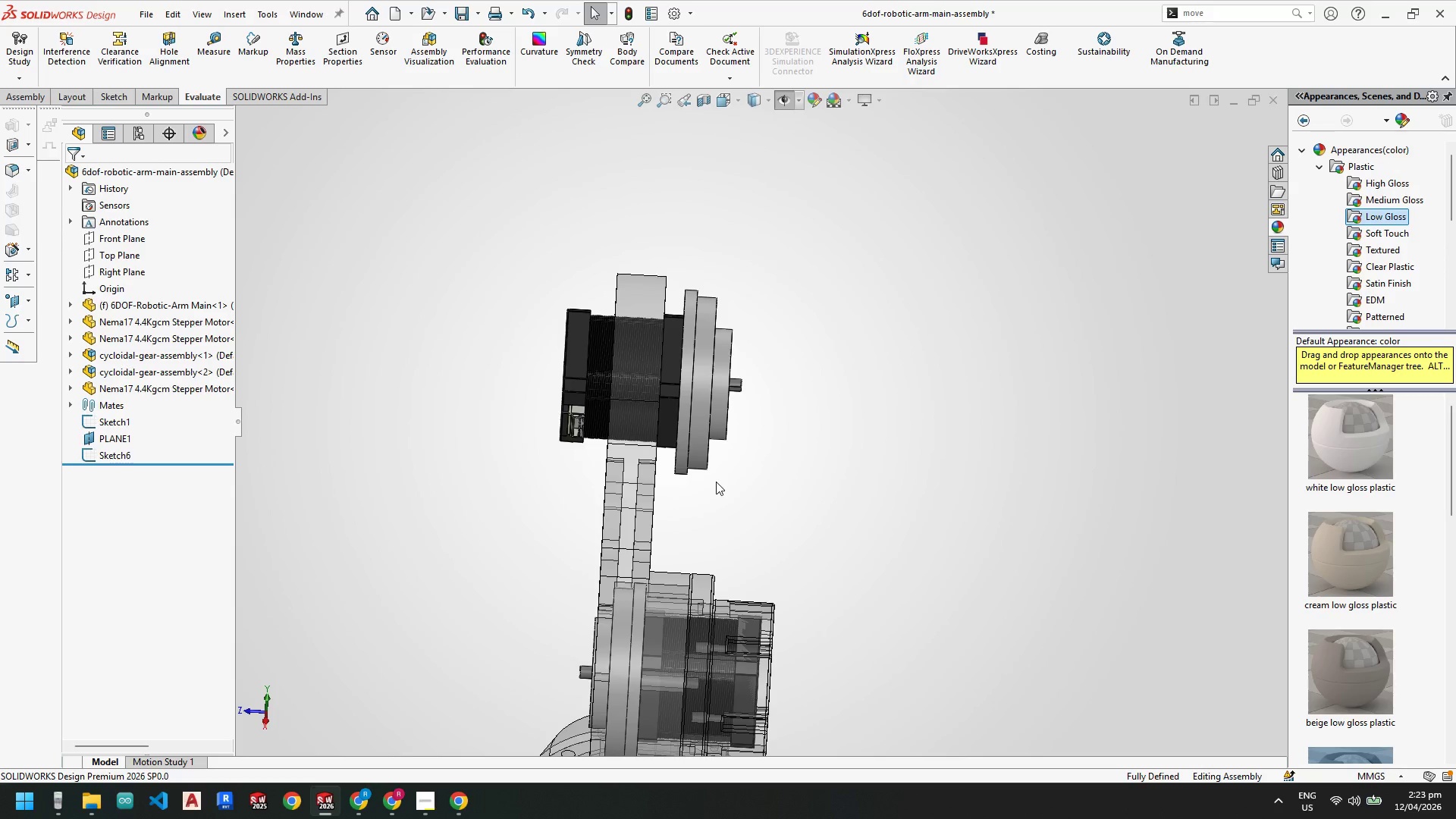 
scroll: coordinate [681, 410], scroll_direction: down, amount: 3.0
 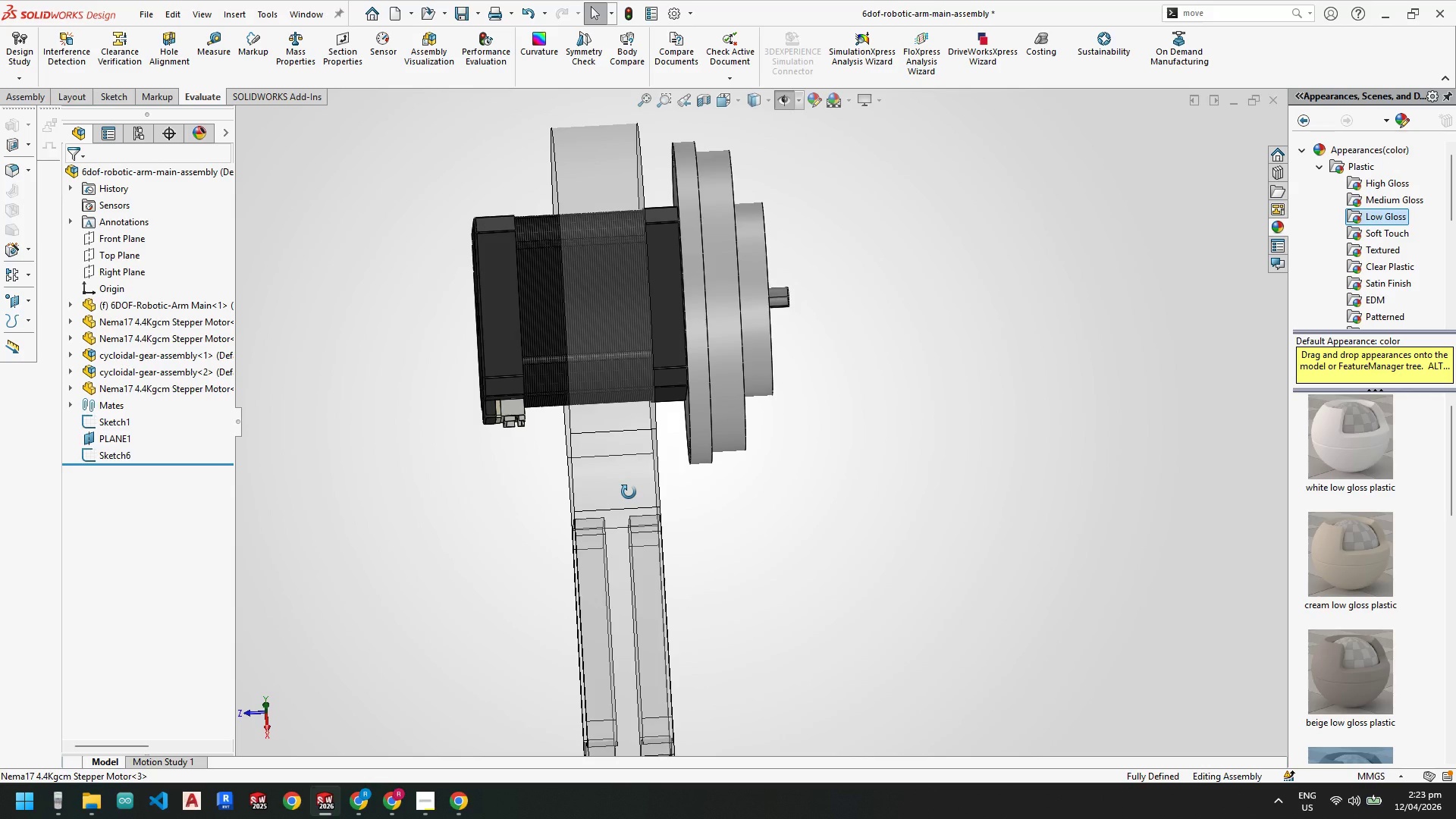 
wait(7.04)
 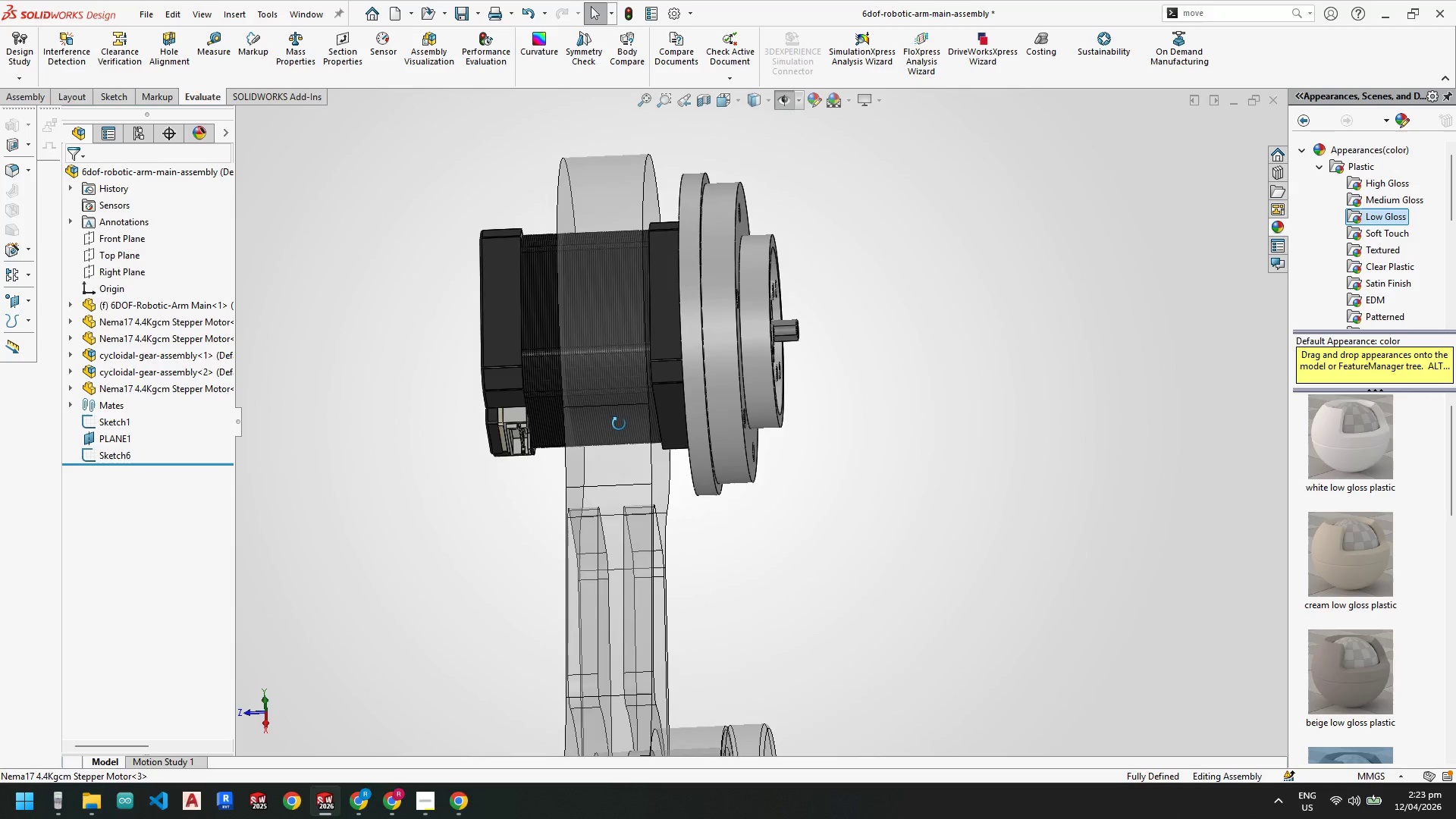 
scroll: coordinate [600, 525], scroll_direction: up, amount: 3.0
 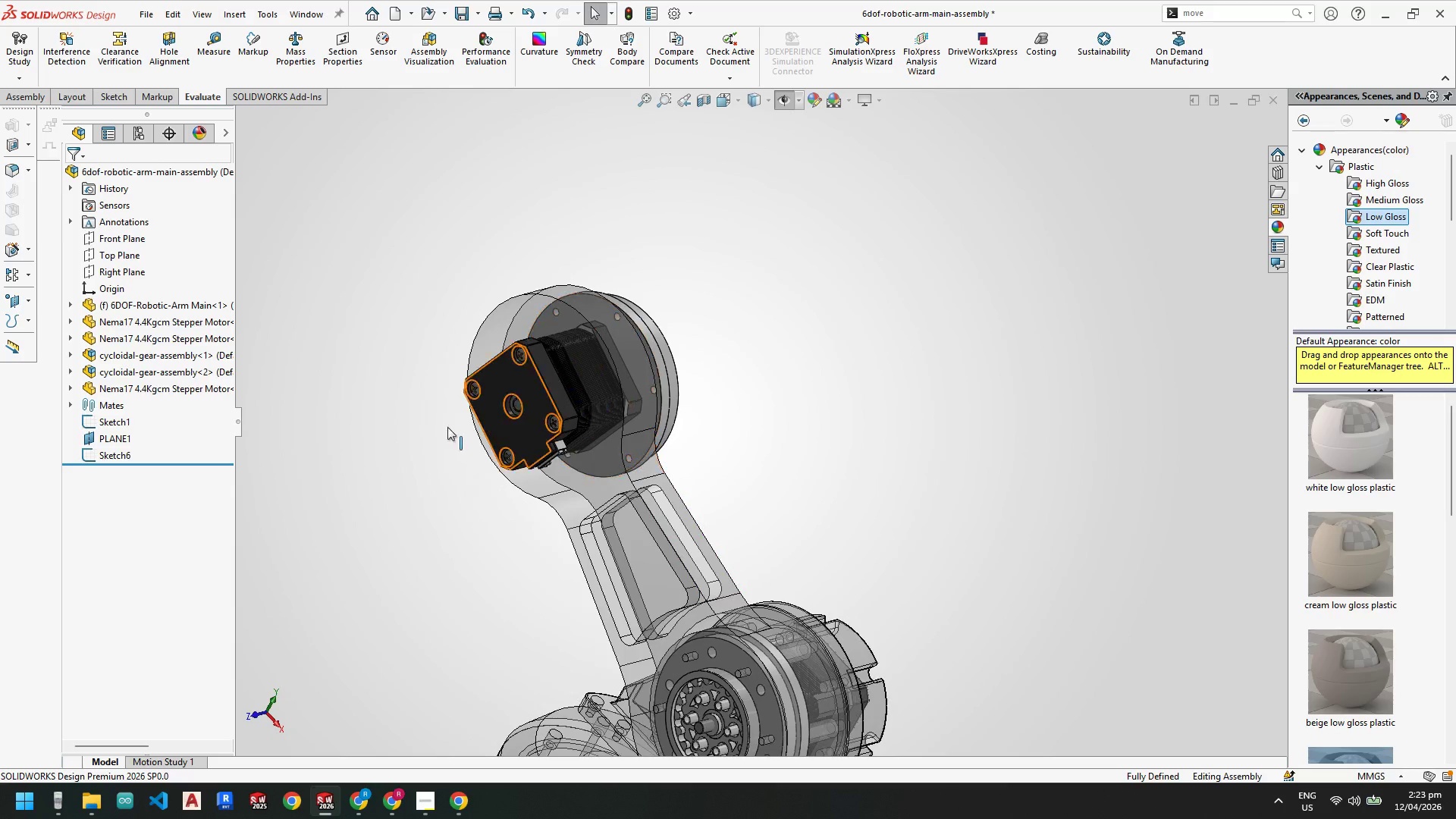 
scroll: coordinate [649, 393], scroll_direction: down, amount: 2.0
 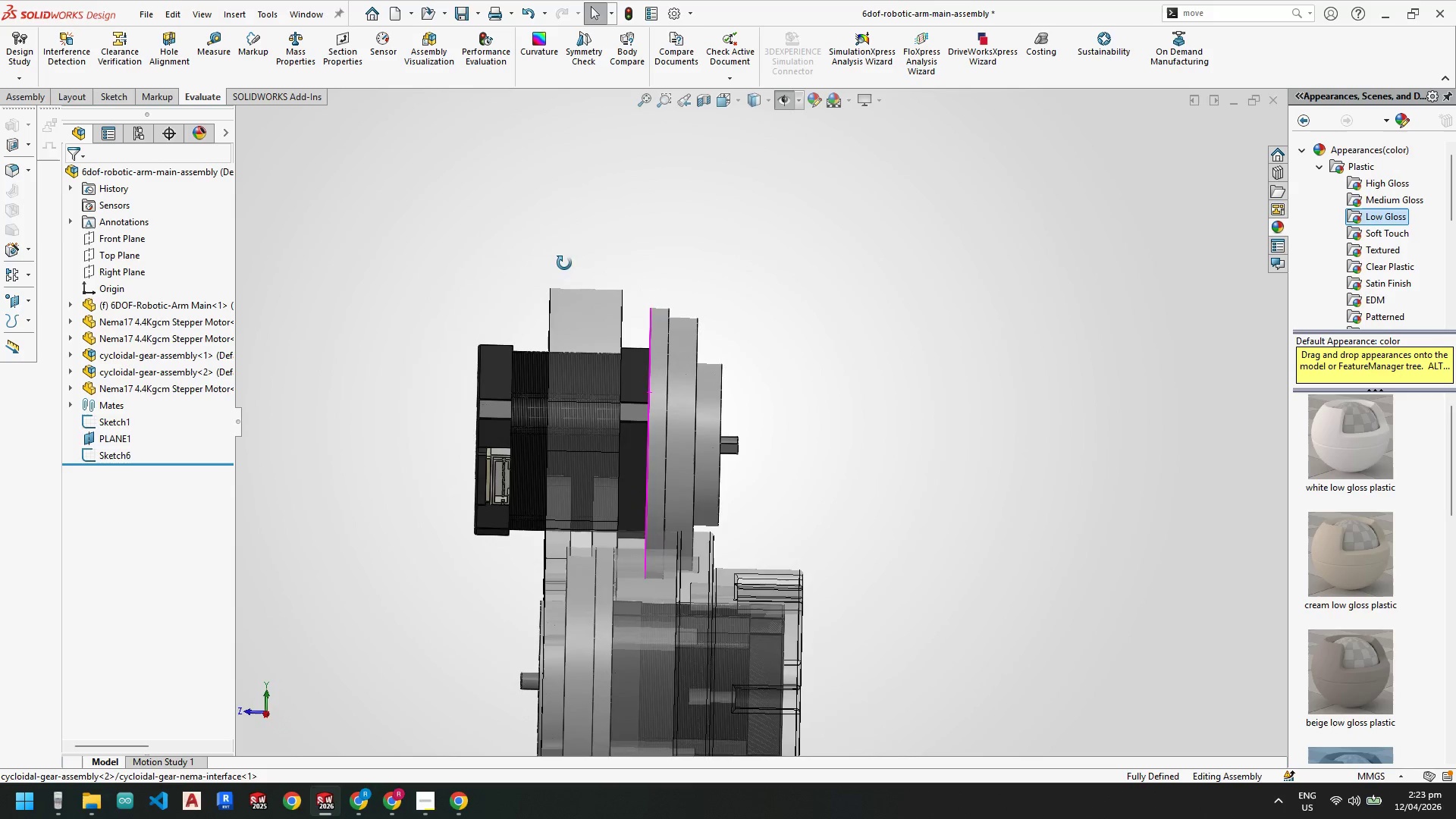 
scroll: coordinate [660, 485], scroll_direction: up, amount: 2.0
 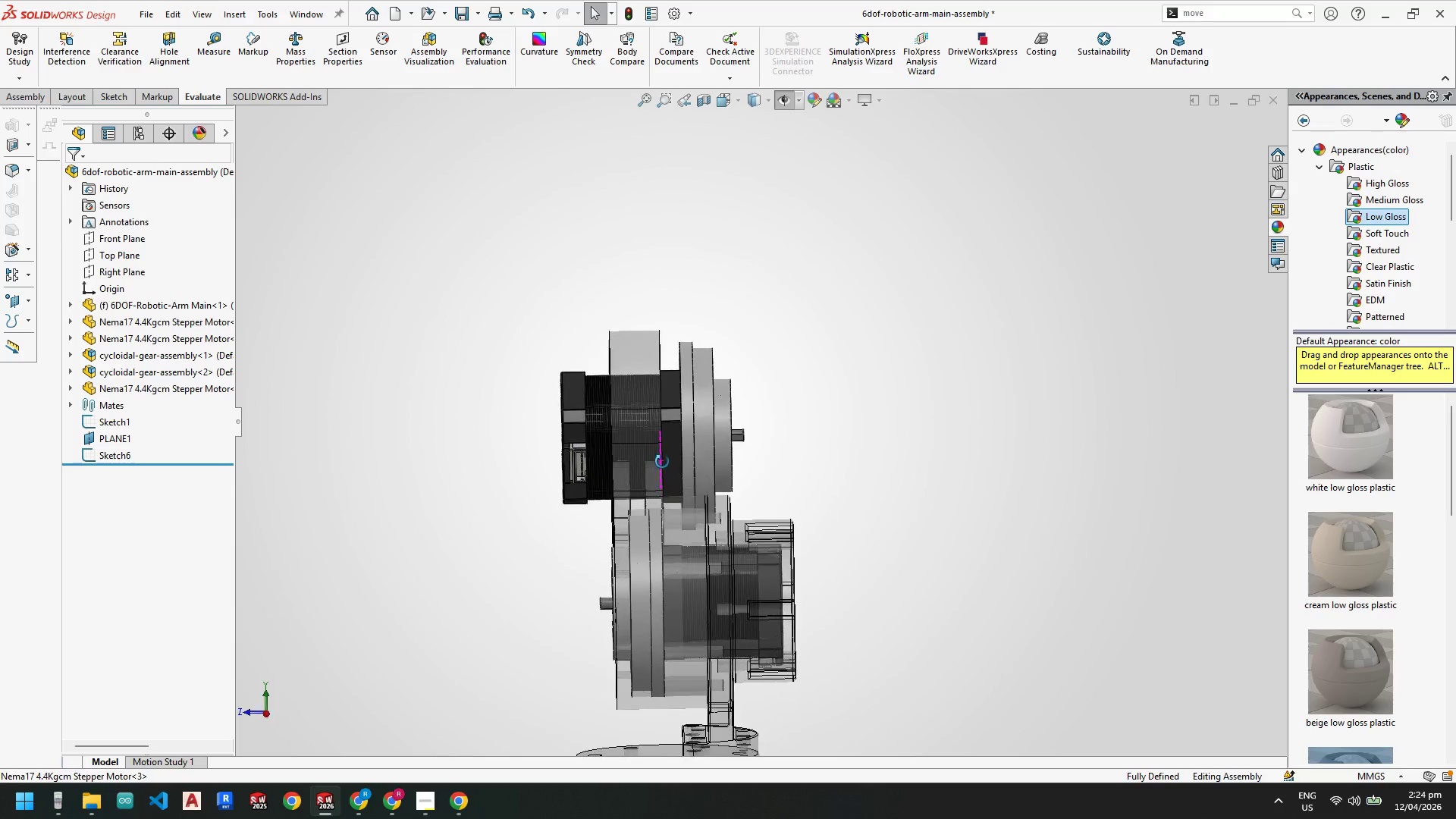 
wait(6.59)
 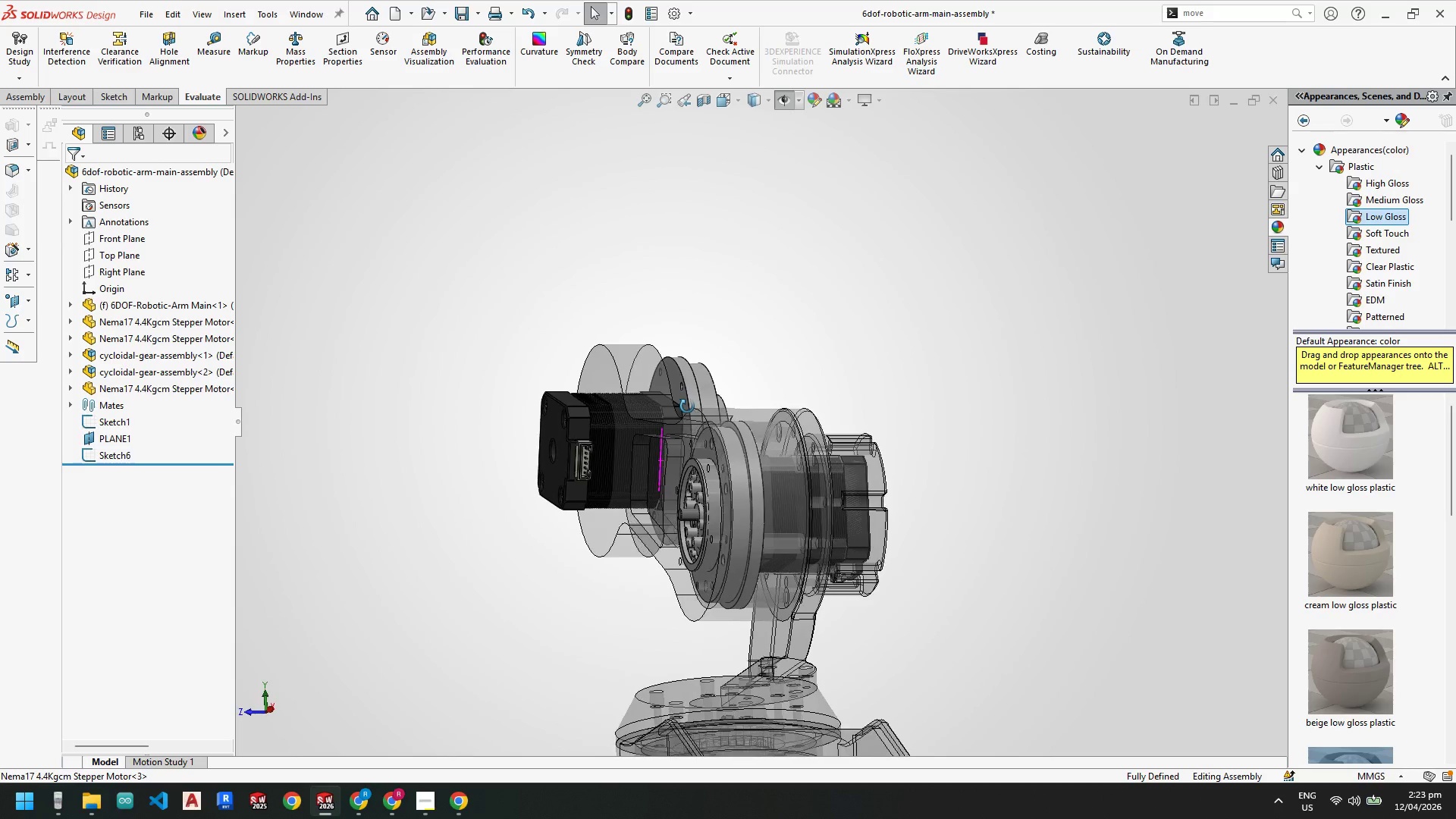 
scroll: coordinate [720, 494], scroll_direction: down, amount: 4.0
 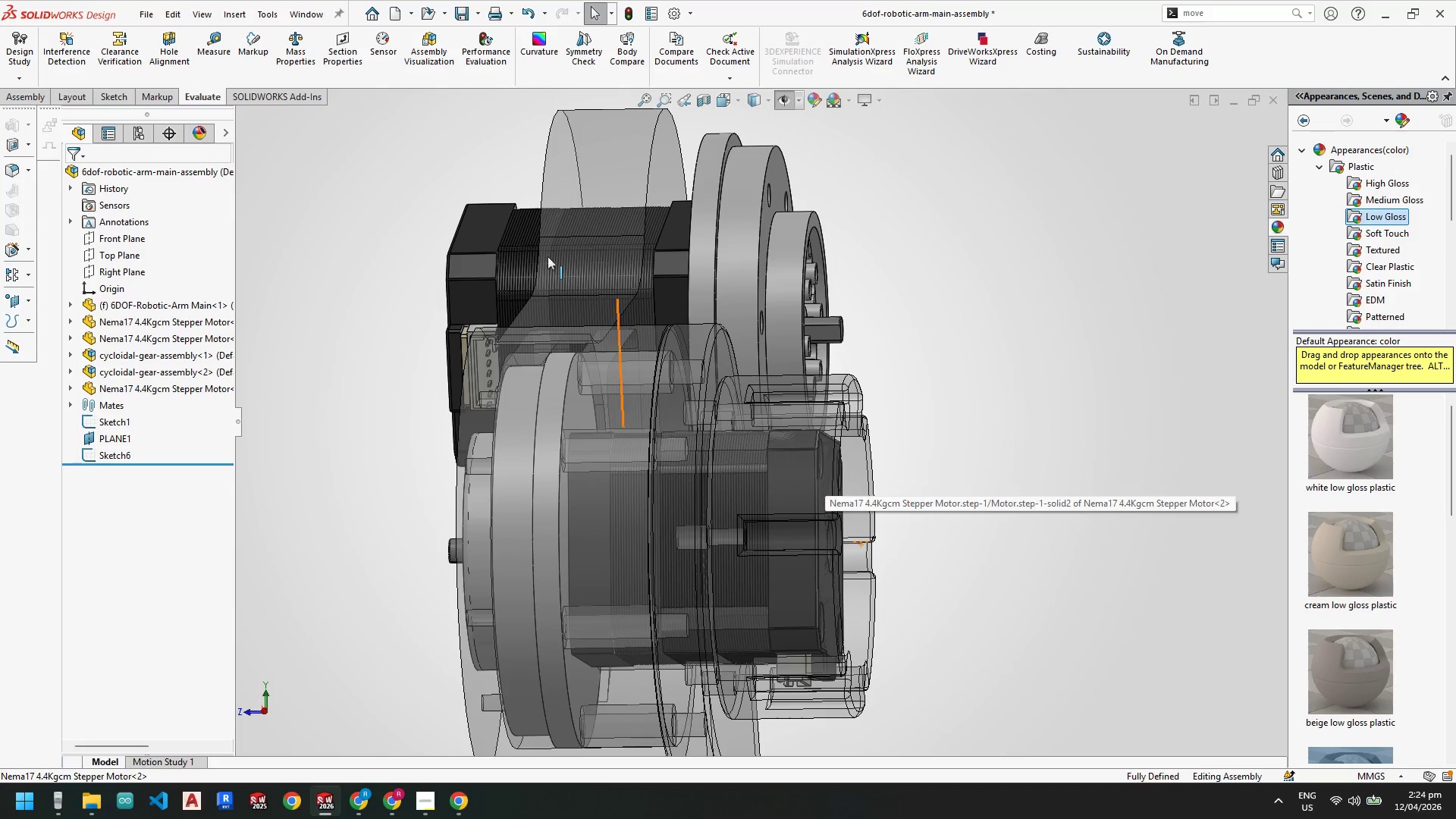 
left_click([230, 49])
 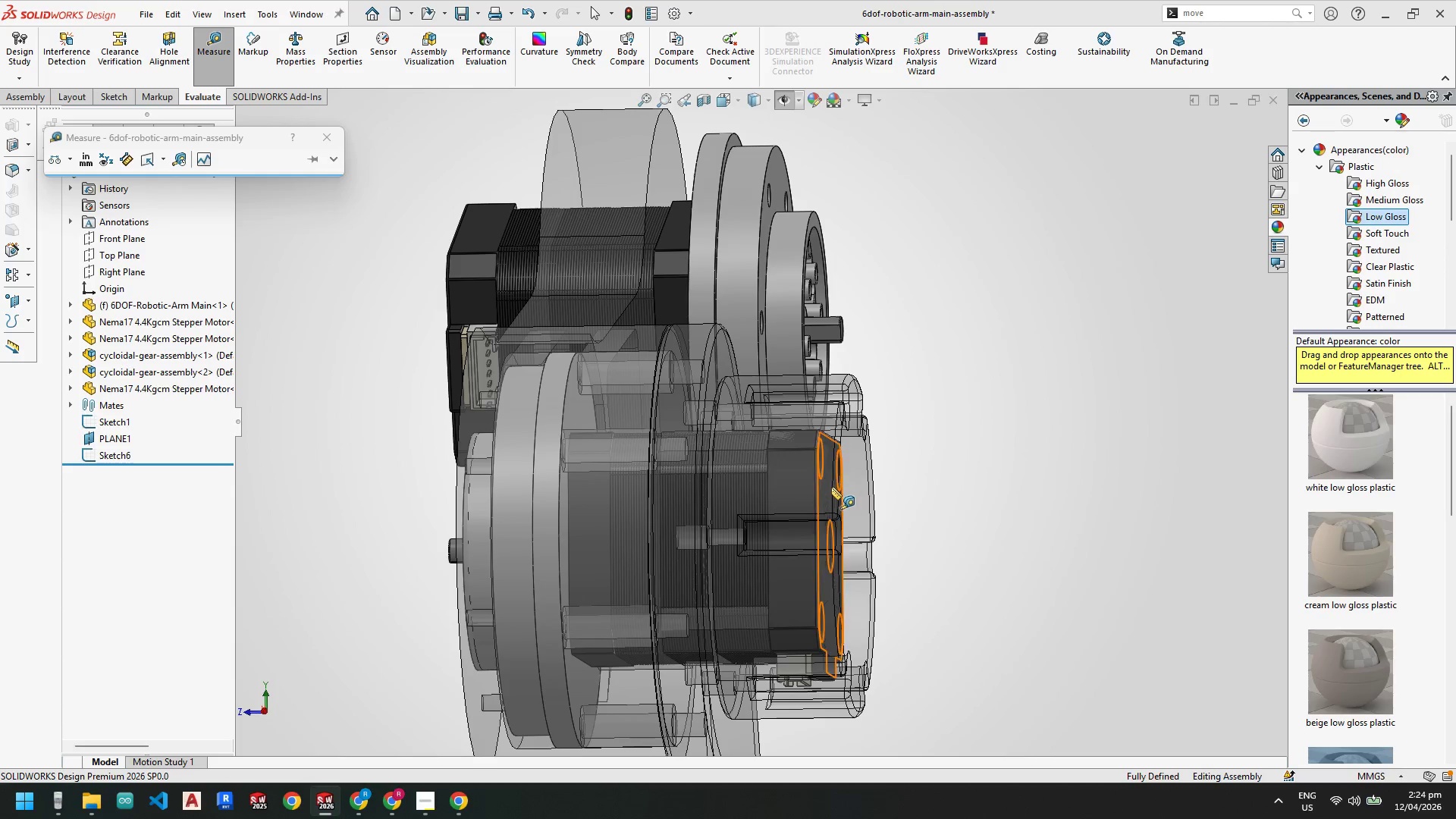 
left_click([830, 489])
 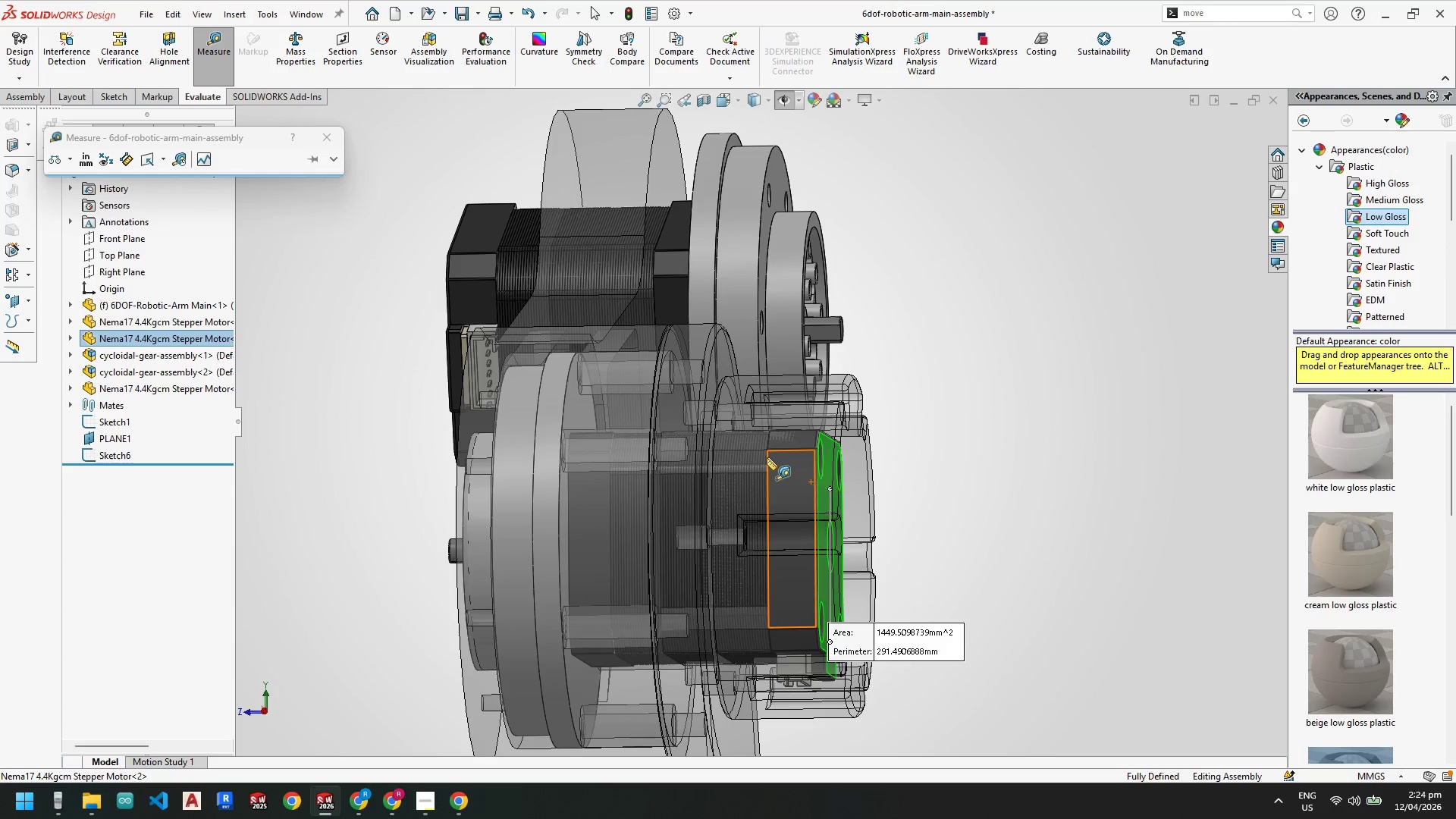 
scroll: coordinate [755, 449], scroll_direction: down, amount: 1.0
 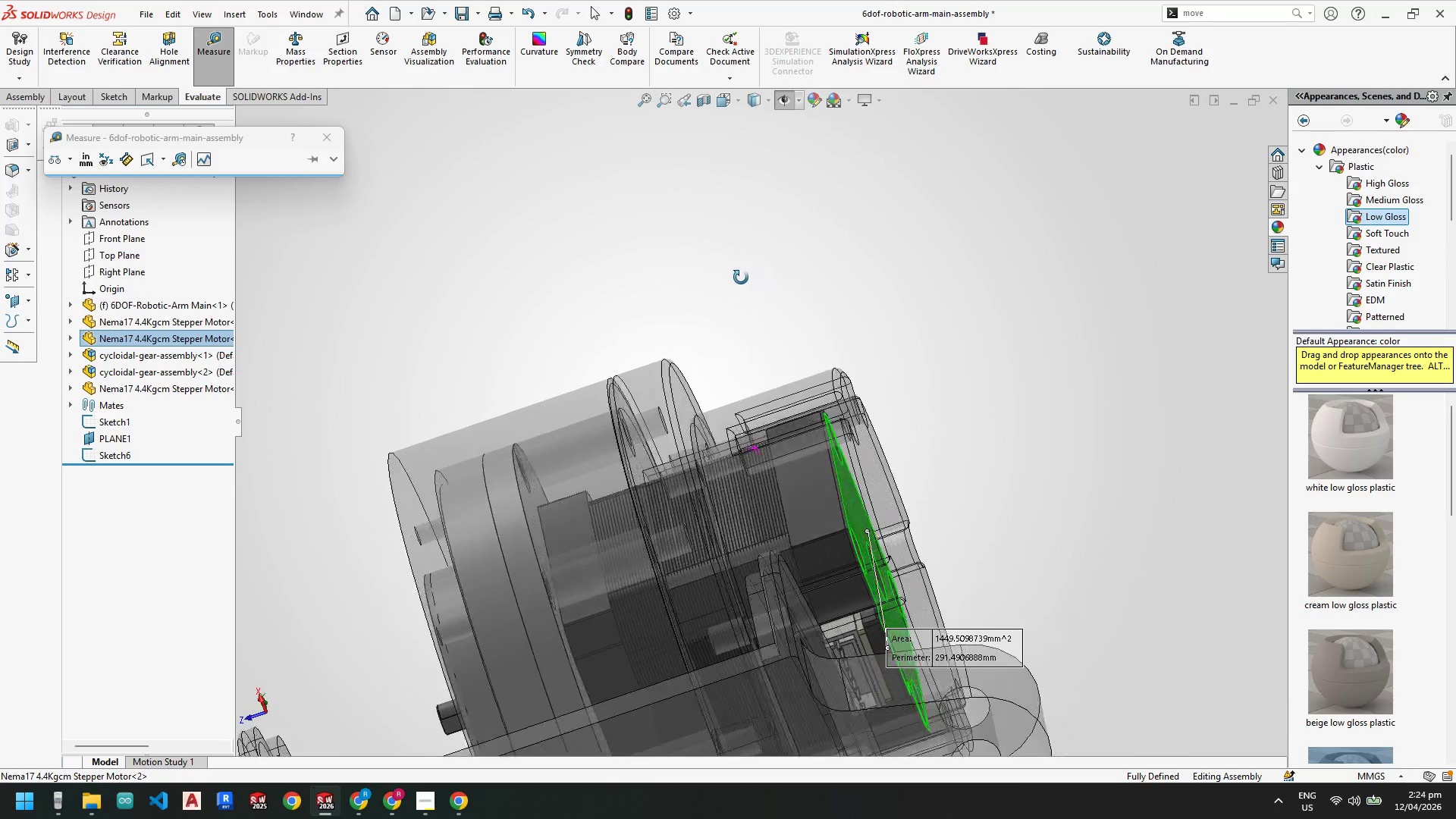 
left_click([689, 394])
 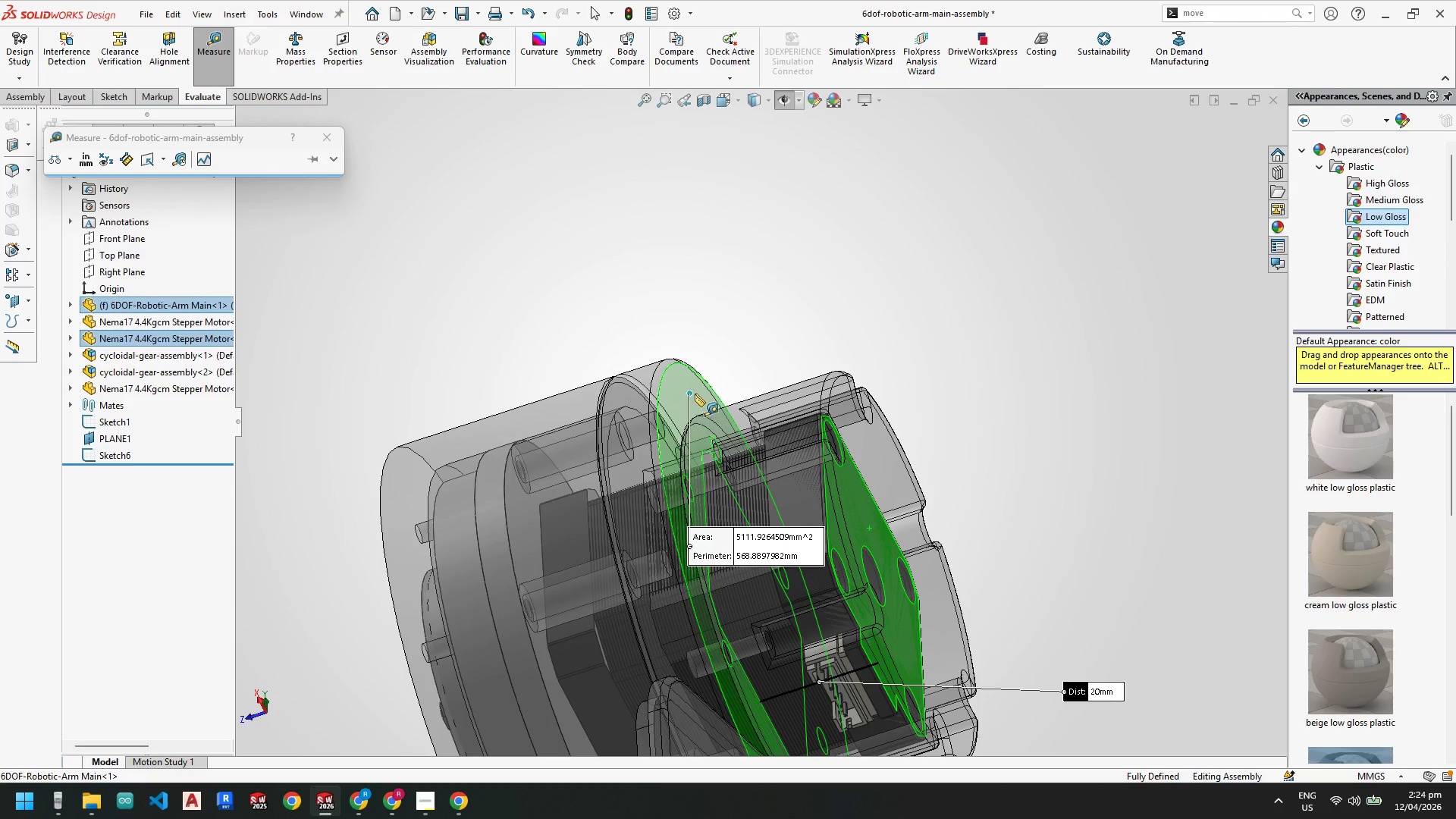 
scroll: coordinate [729, 360], scroll_direction: up, amount: 6.0
 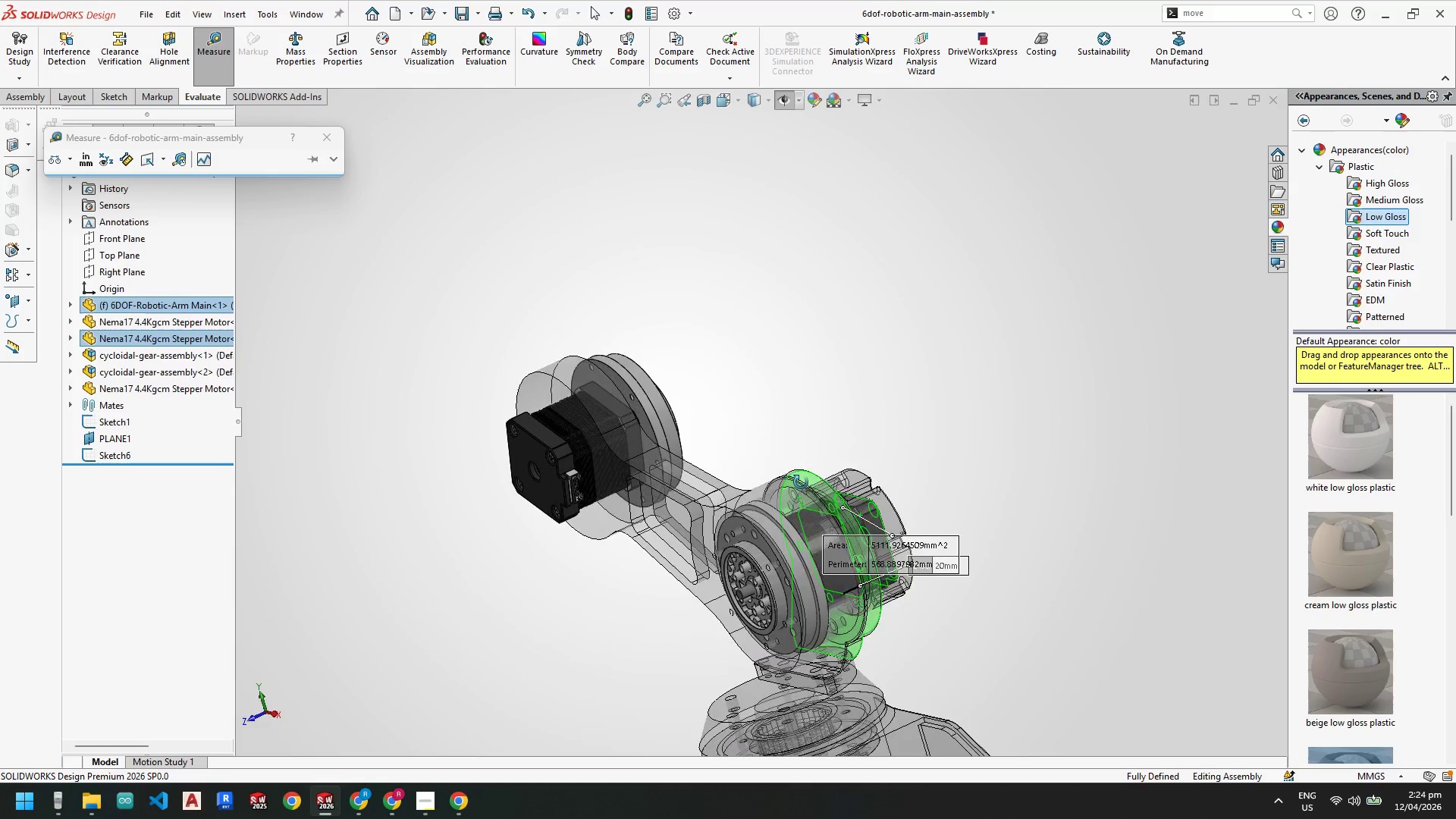 
scroll: coordinate [557, 391], scroll_direction: down, amount: 4.0
 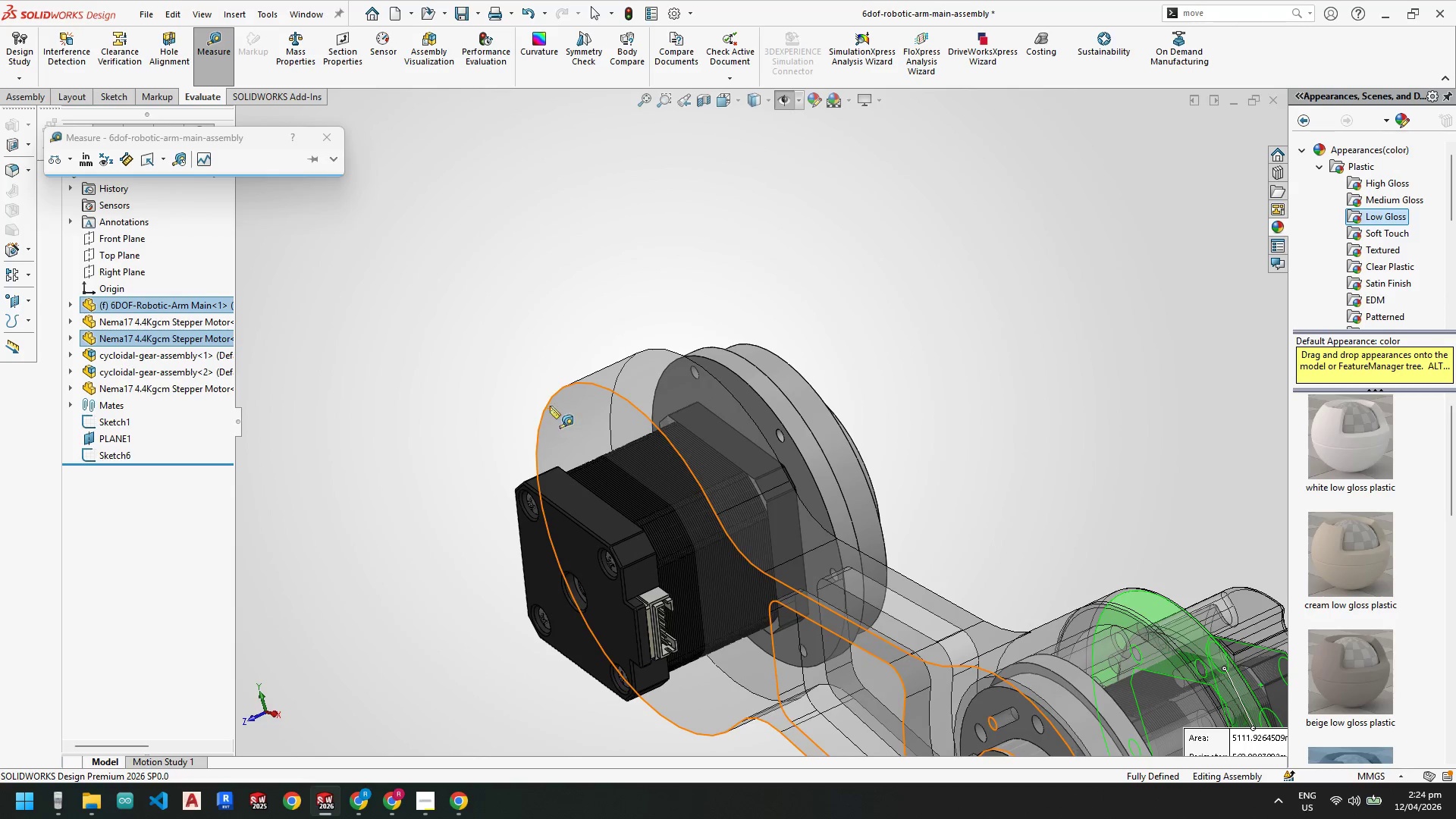 
key(Escape)
 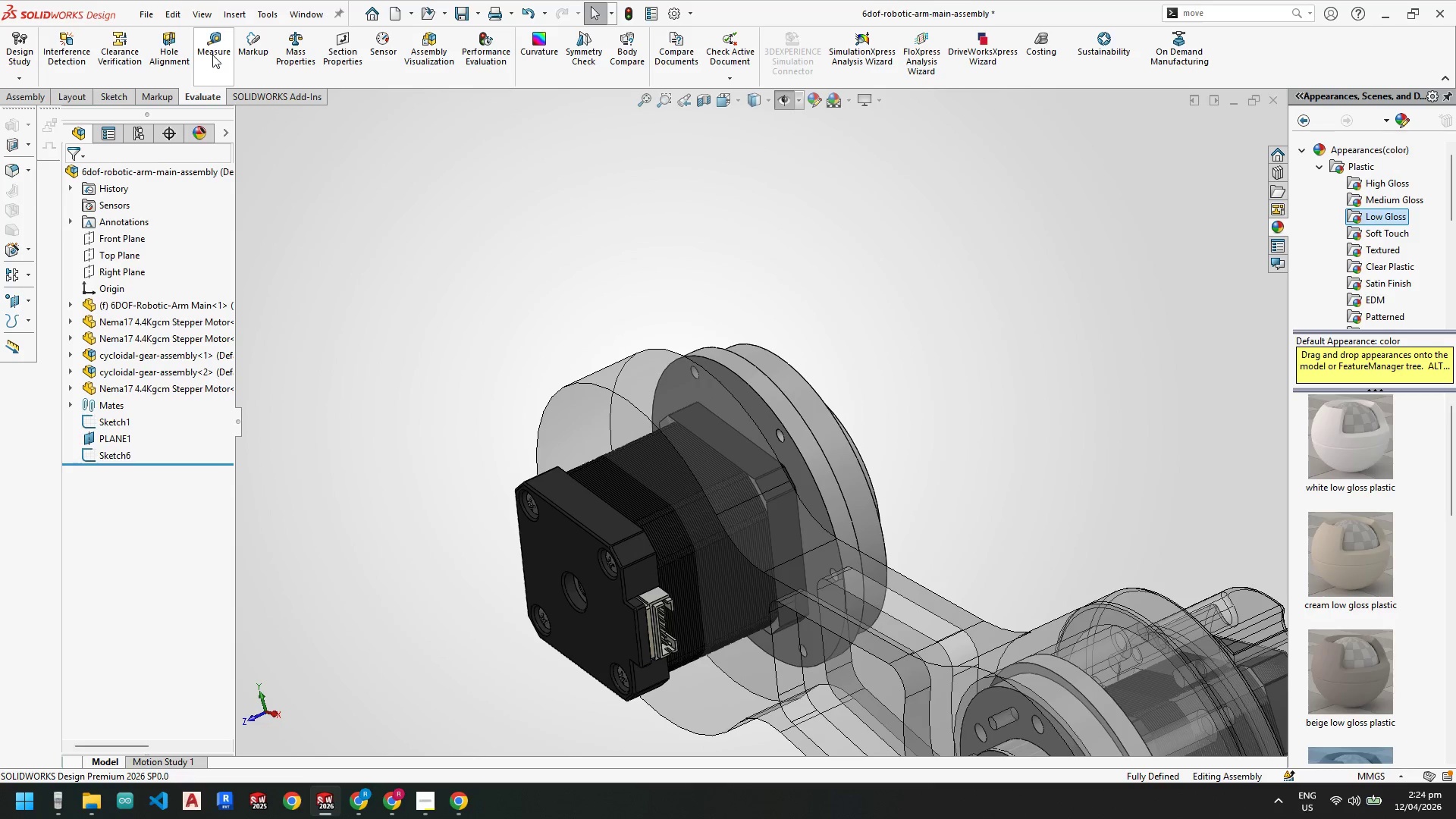 
left_click([212, 52])
 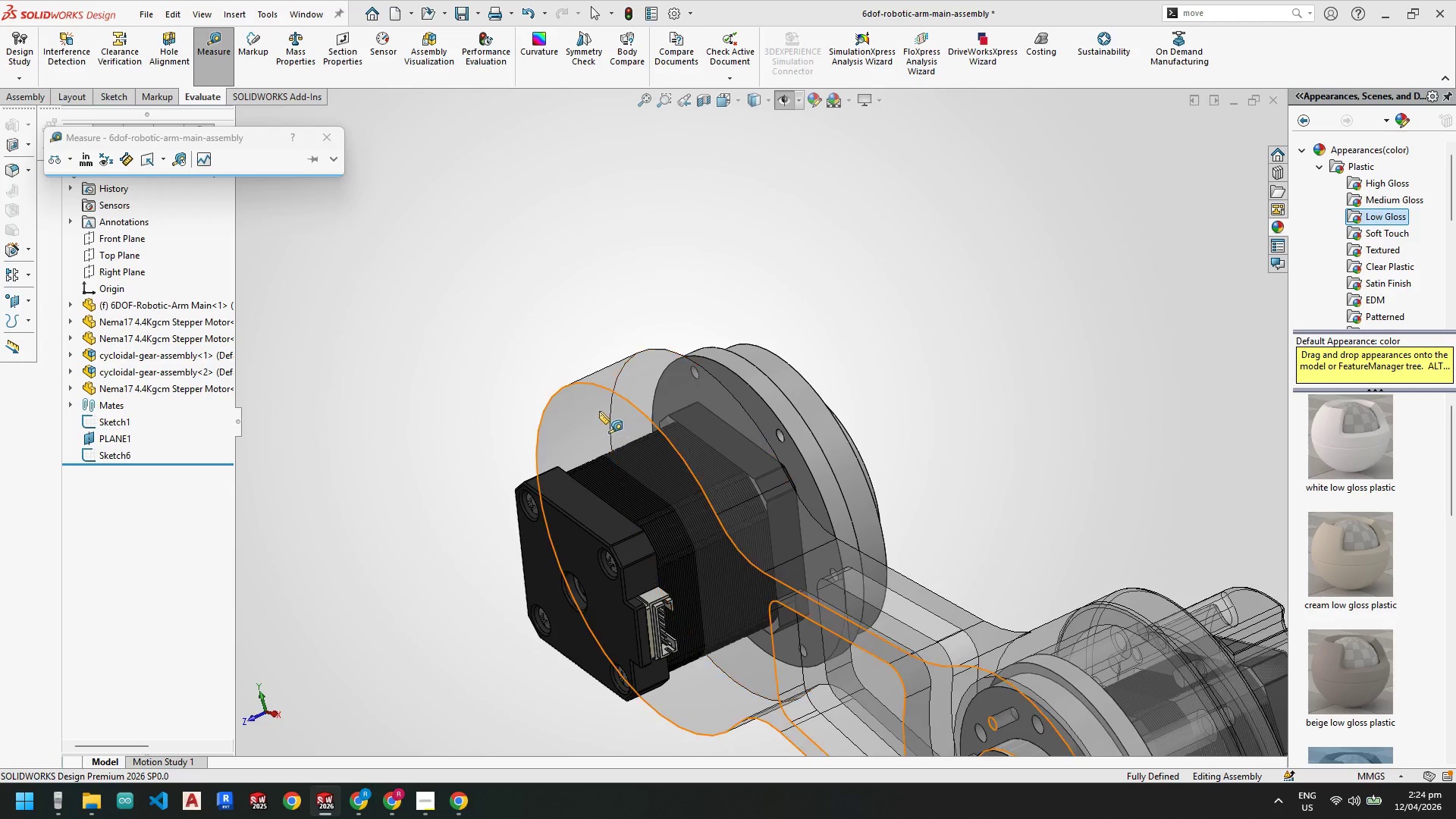 
left_click([579, 412])
 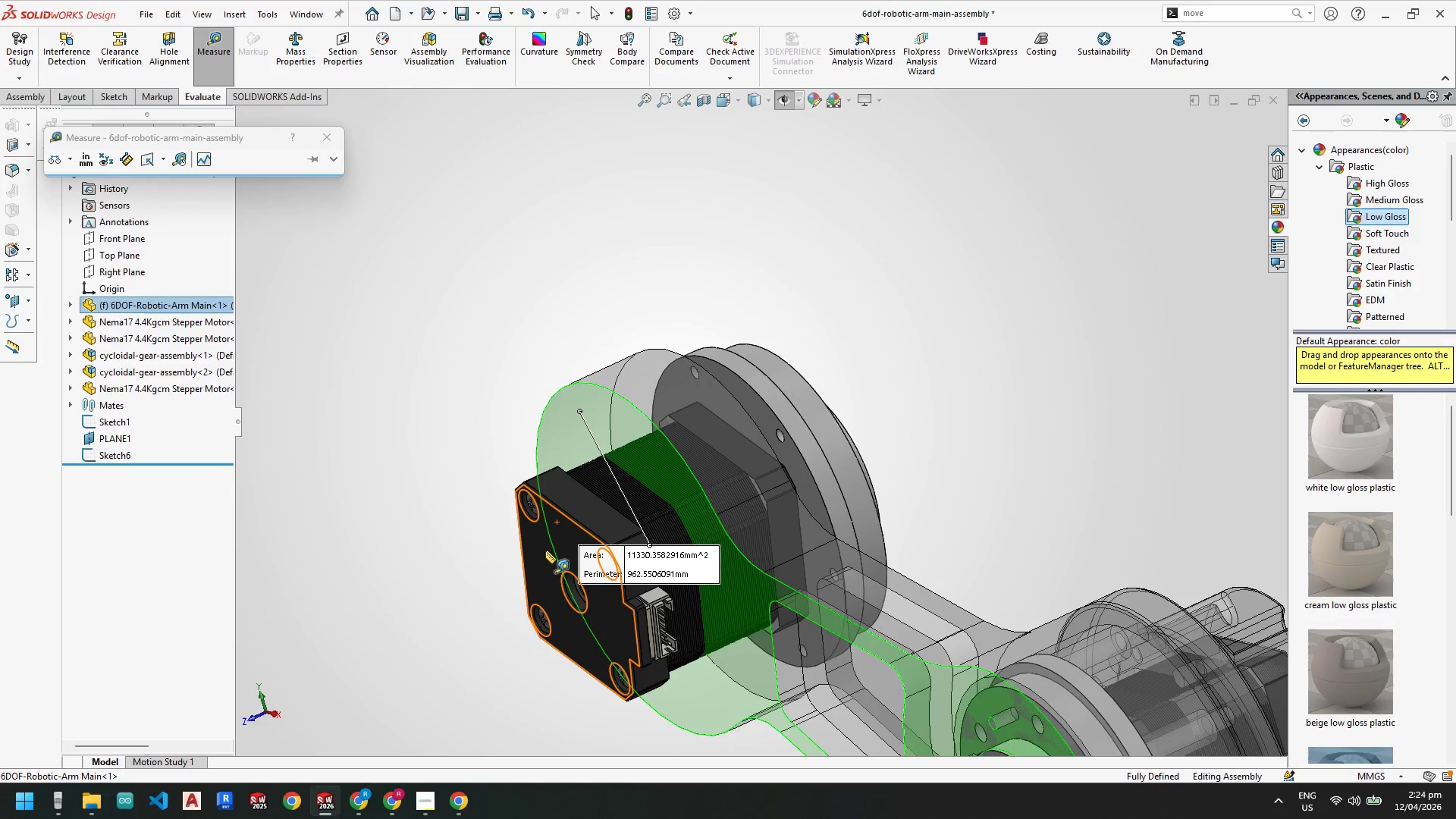 
left_click([544, 551])
 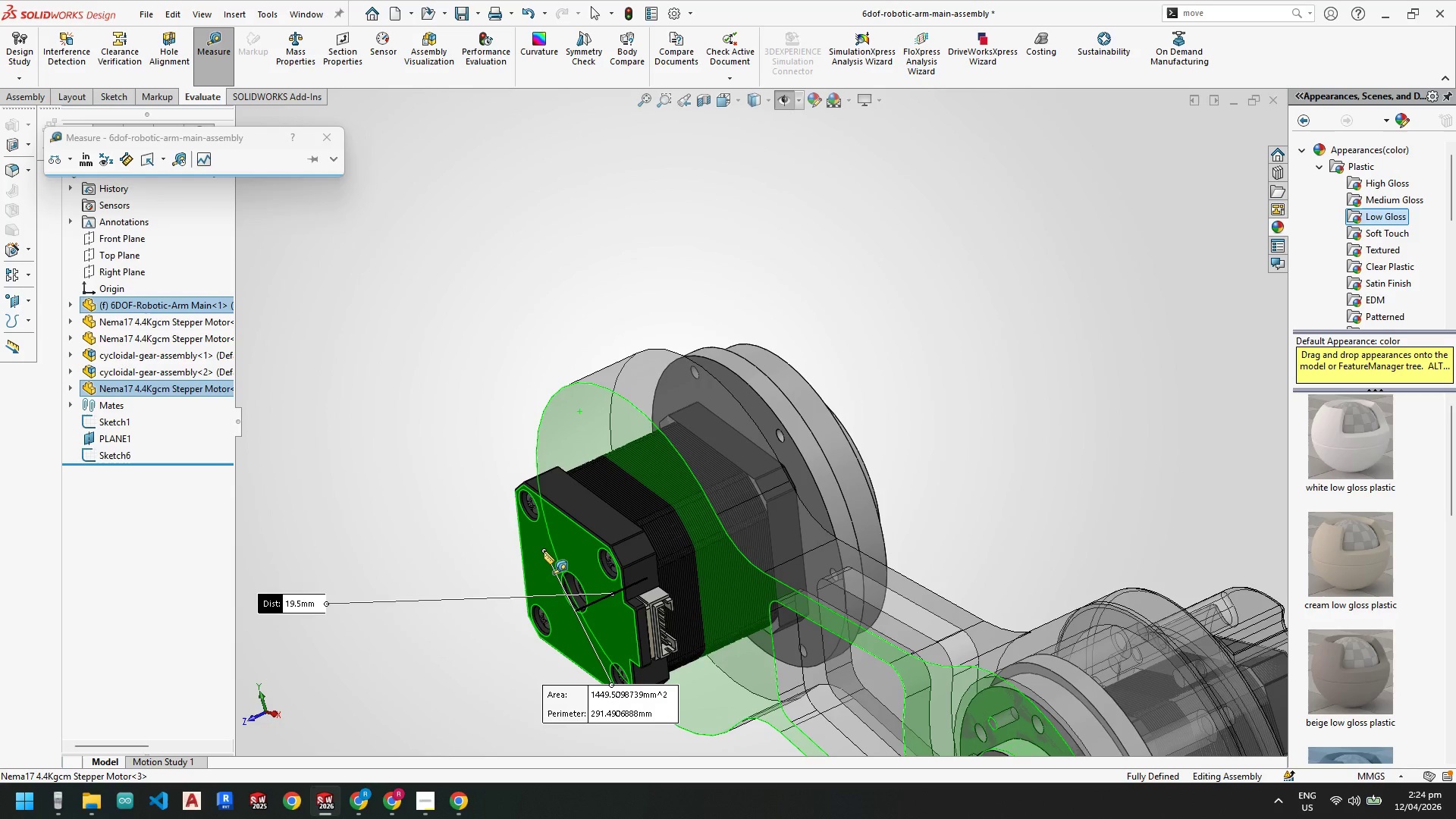 
scroll: coordinate [636, 566], scroll_direction: up, amount: 3.0
 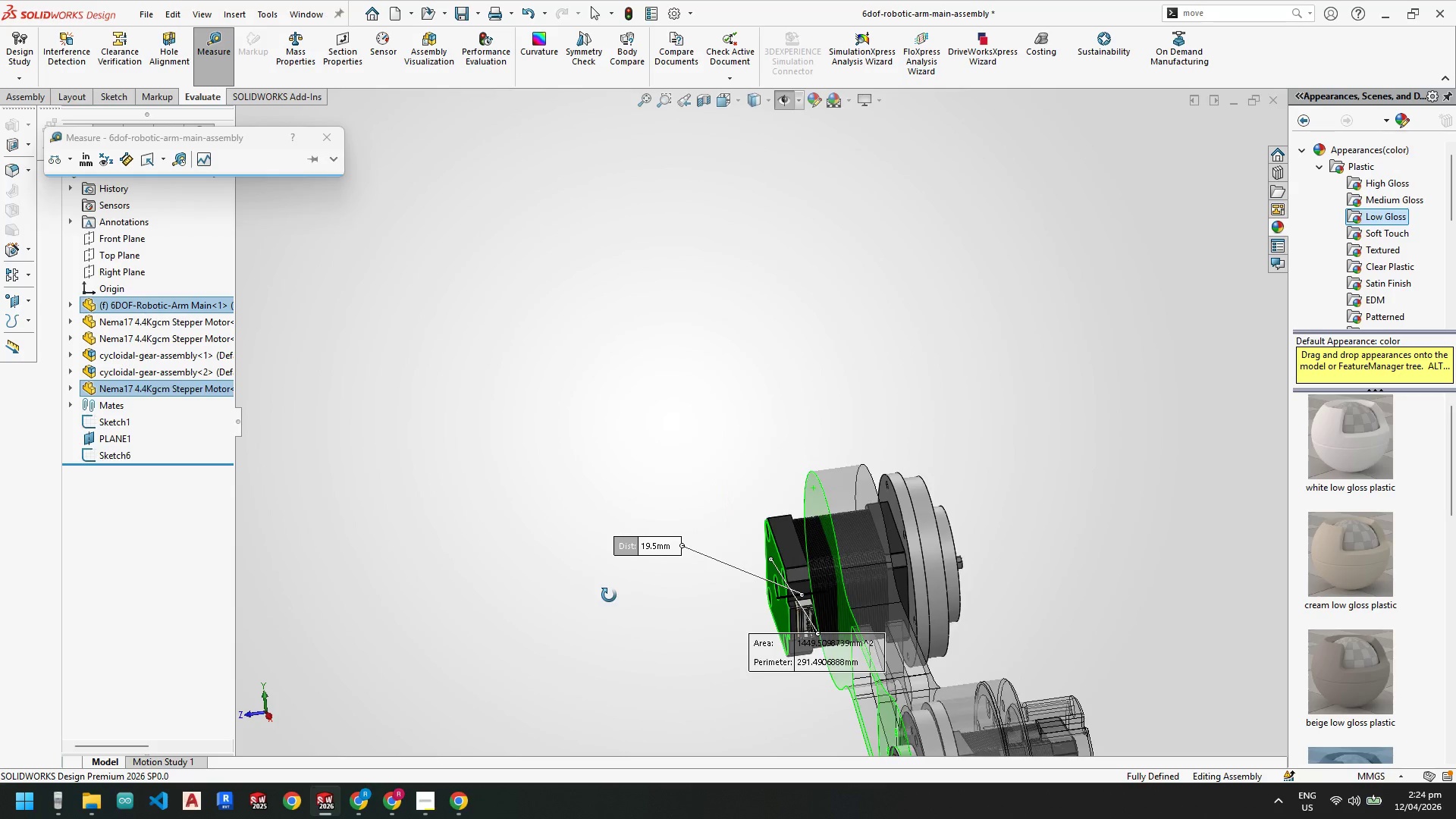 
scroll: coordinate [830, 526], scroll_direction: none, amount: 0.0
 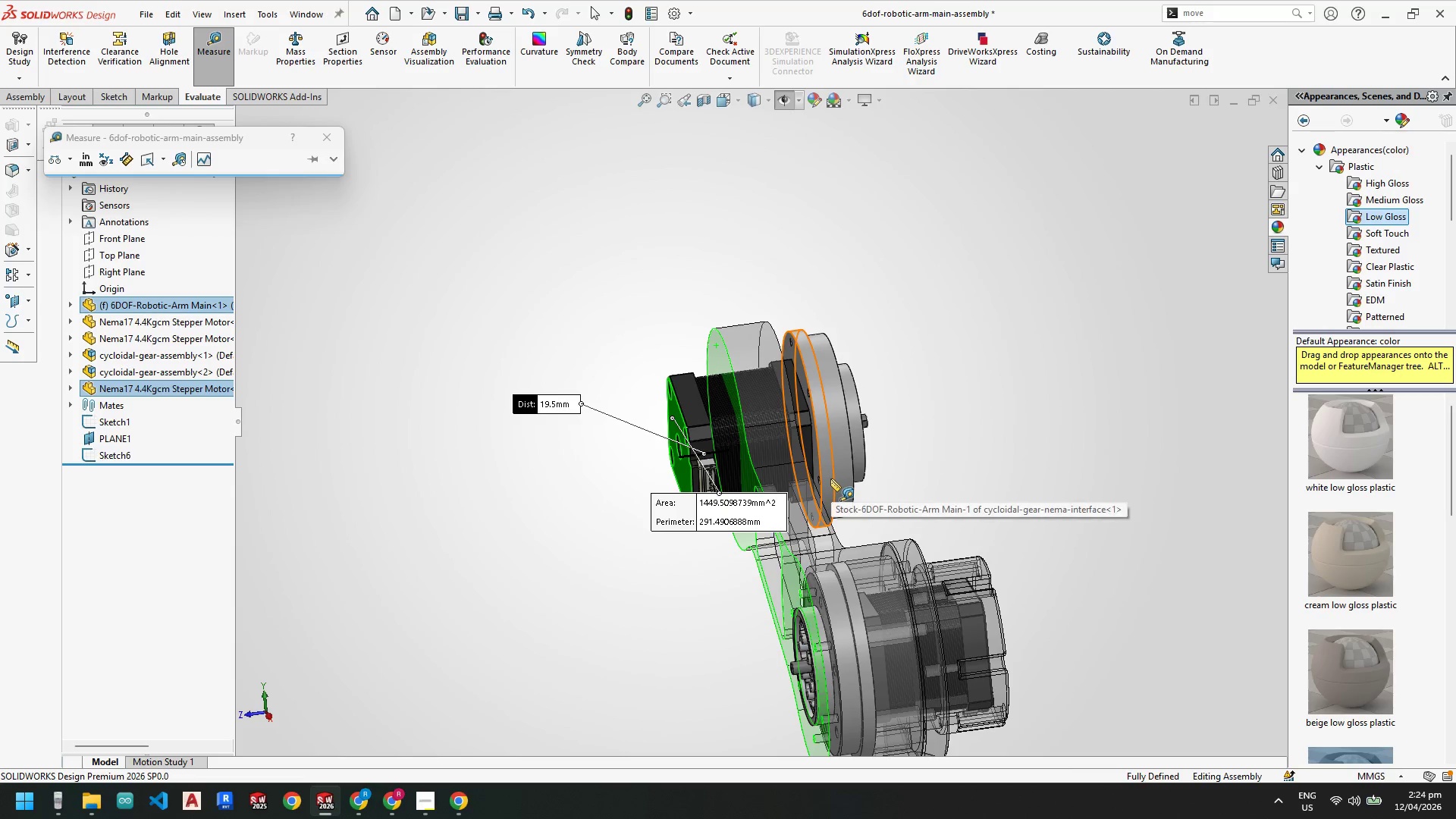 
scroll: coordinate [701, 424], scroll_direction: down, amount: 2.0
 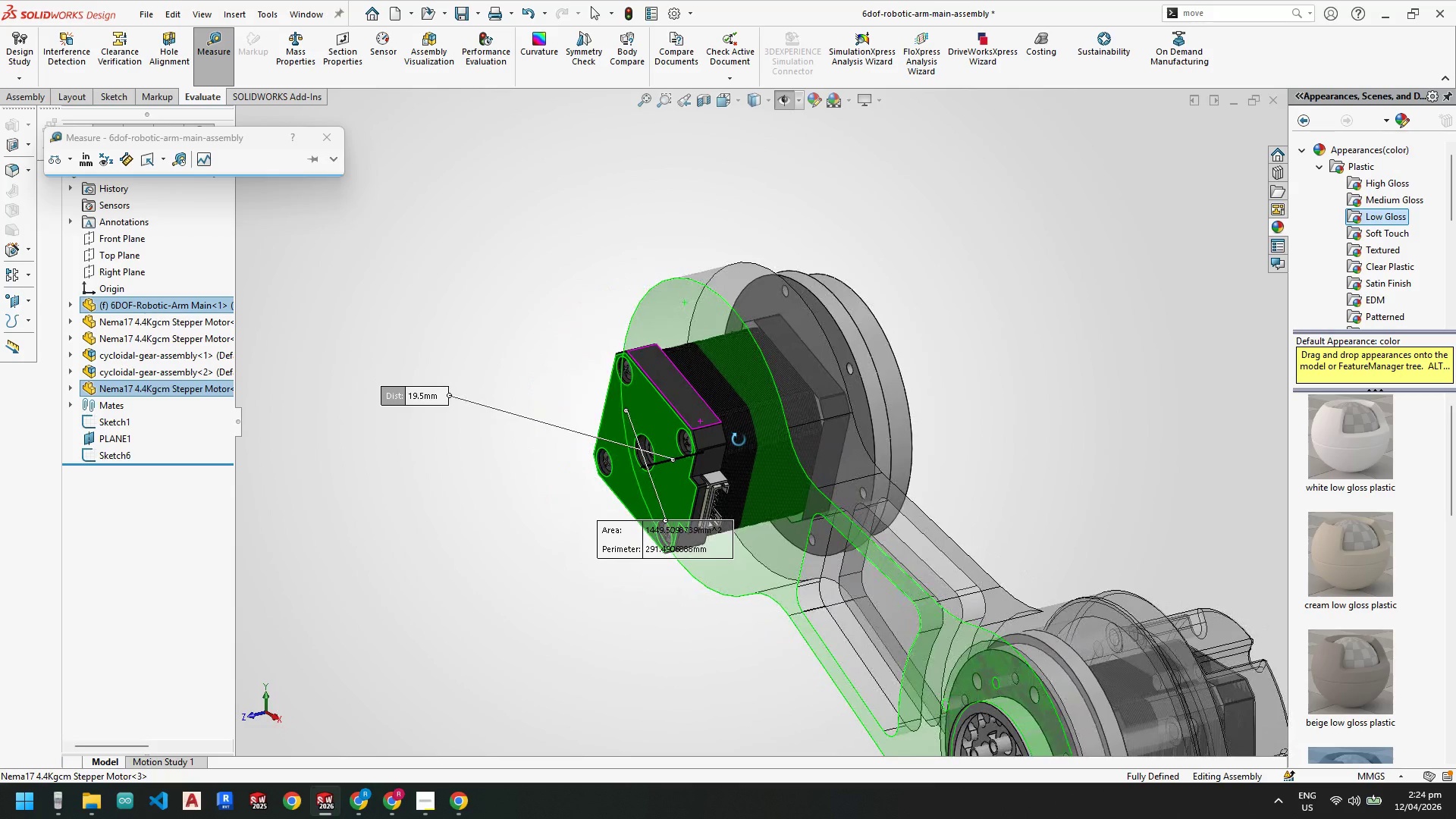 
wait(5.89)
 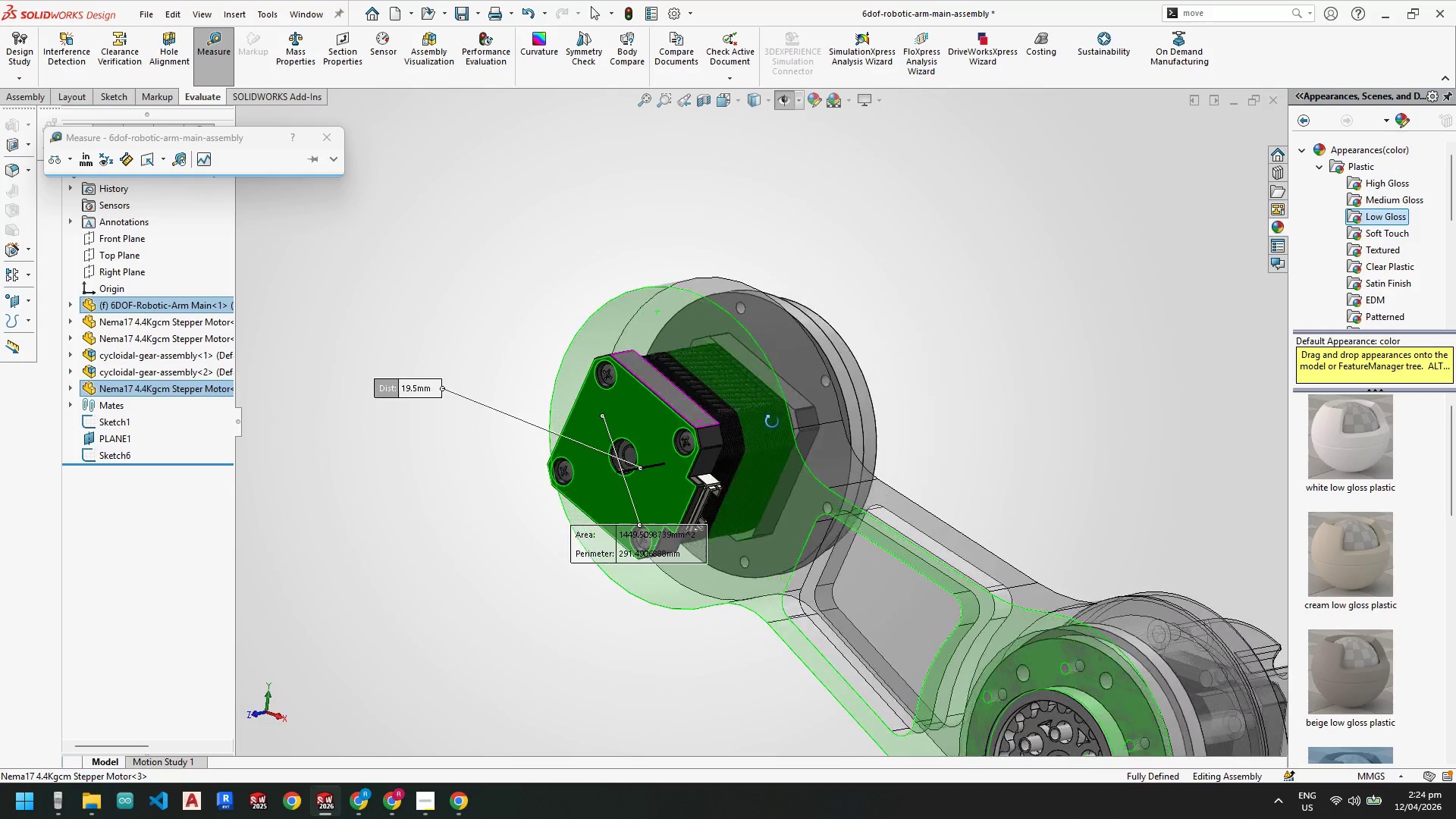 
scroll: coordinate [858, 427], scroll_direction: none, amount: 0.0
 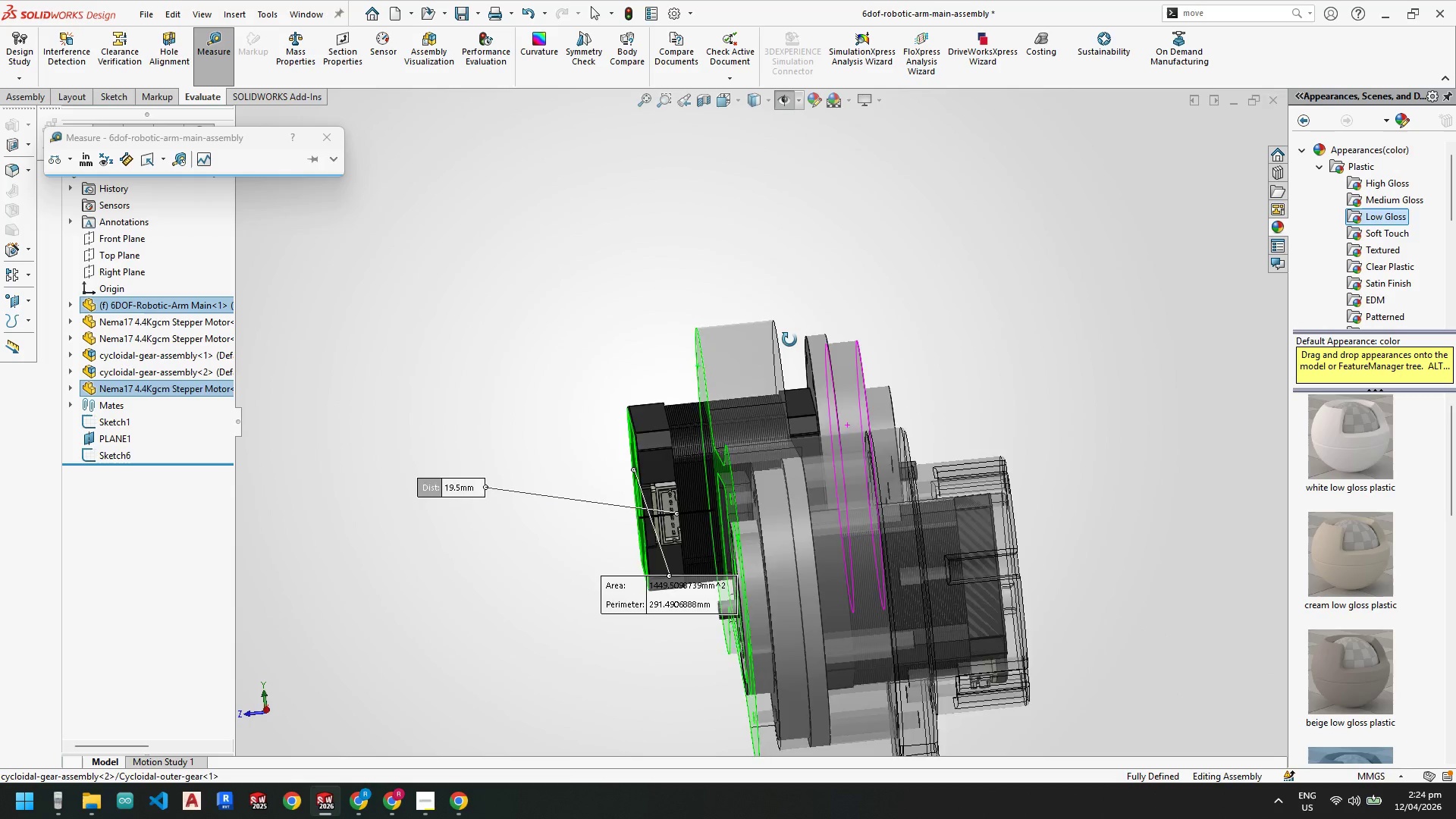 
wait(5.47)
 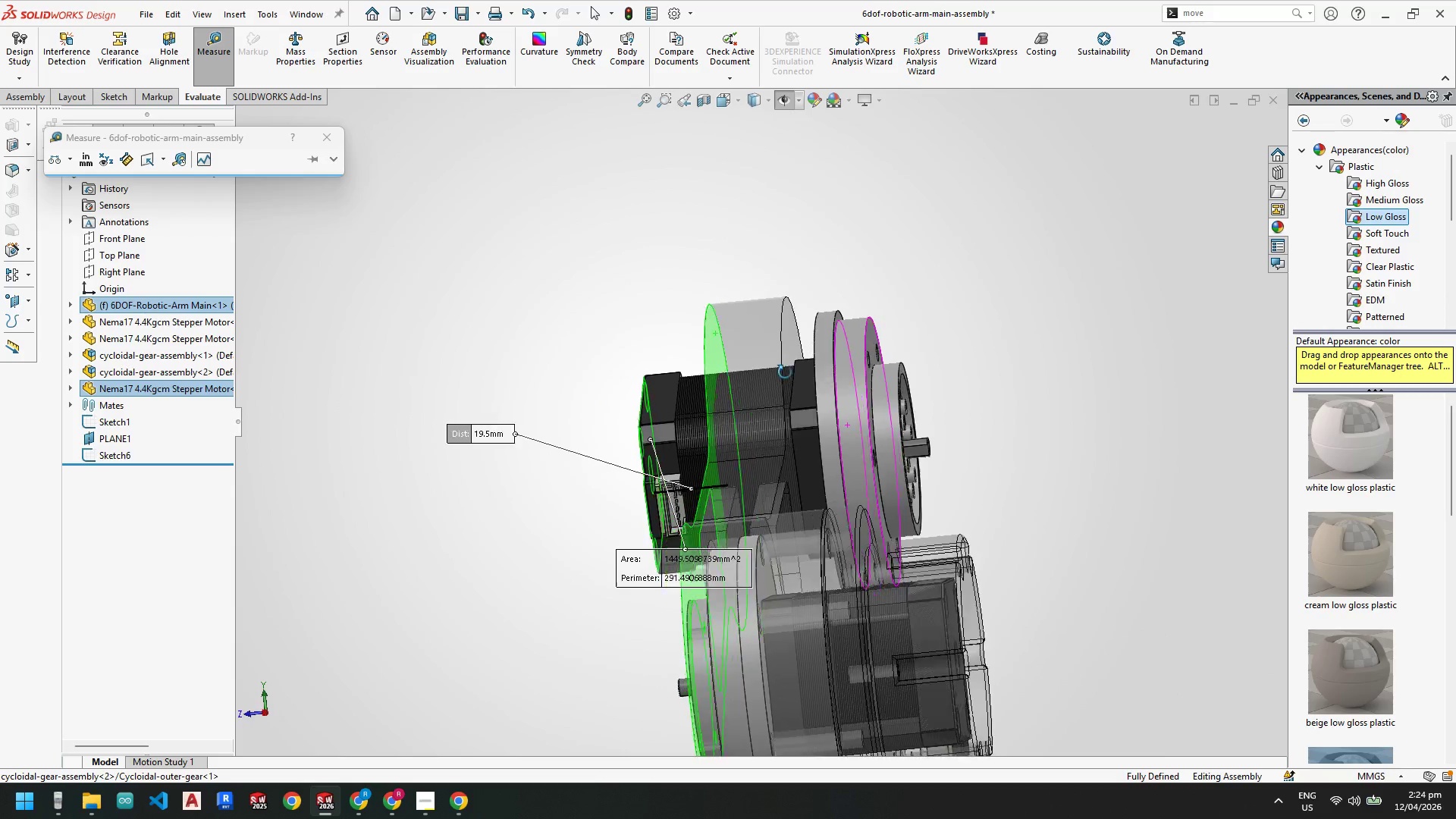 
key(Escape)
 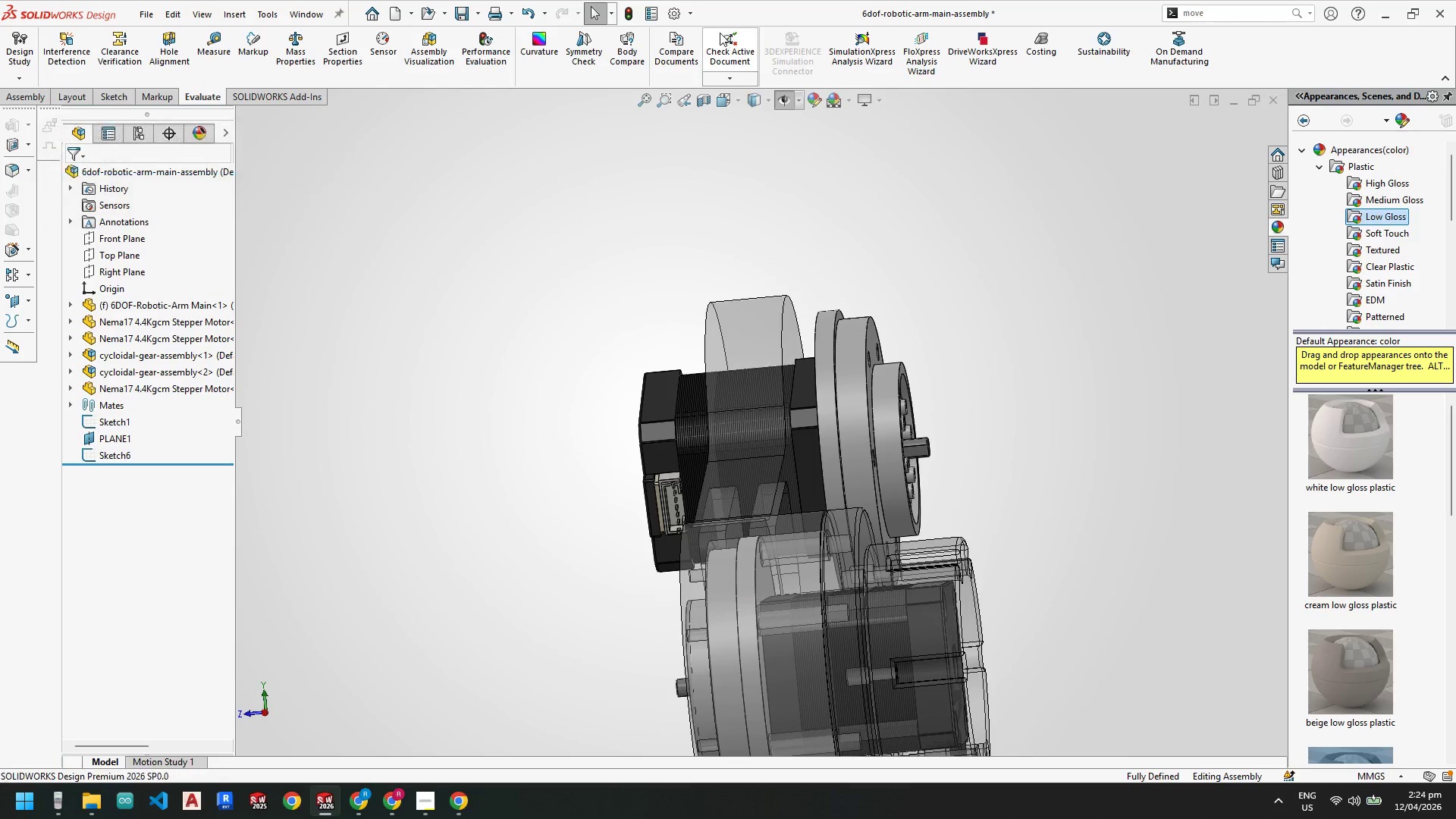 
key(Escape)
 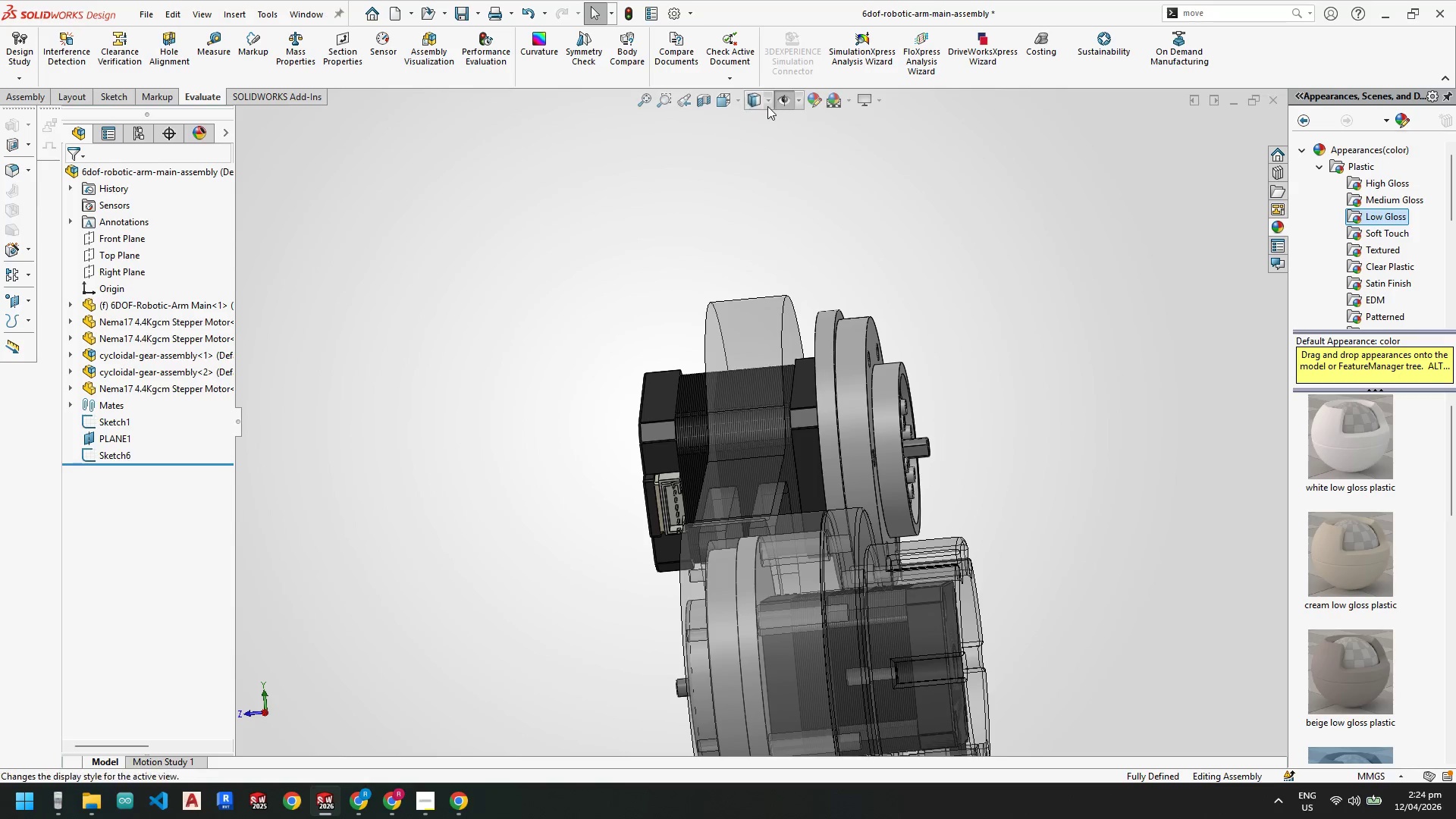 
left_click([767, 105])
 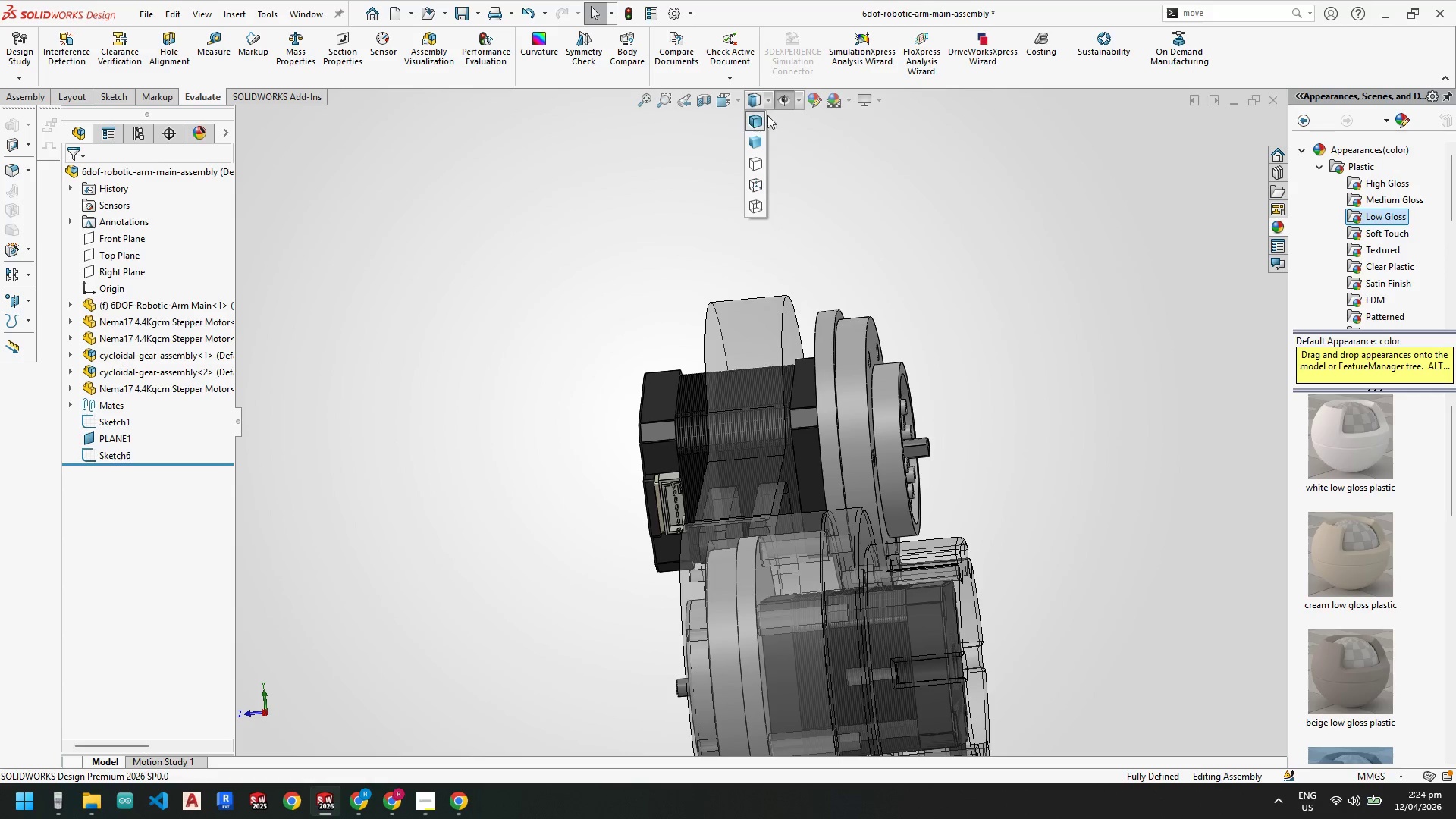 
left_click([798, 101])
 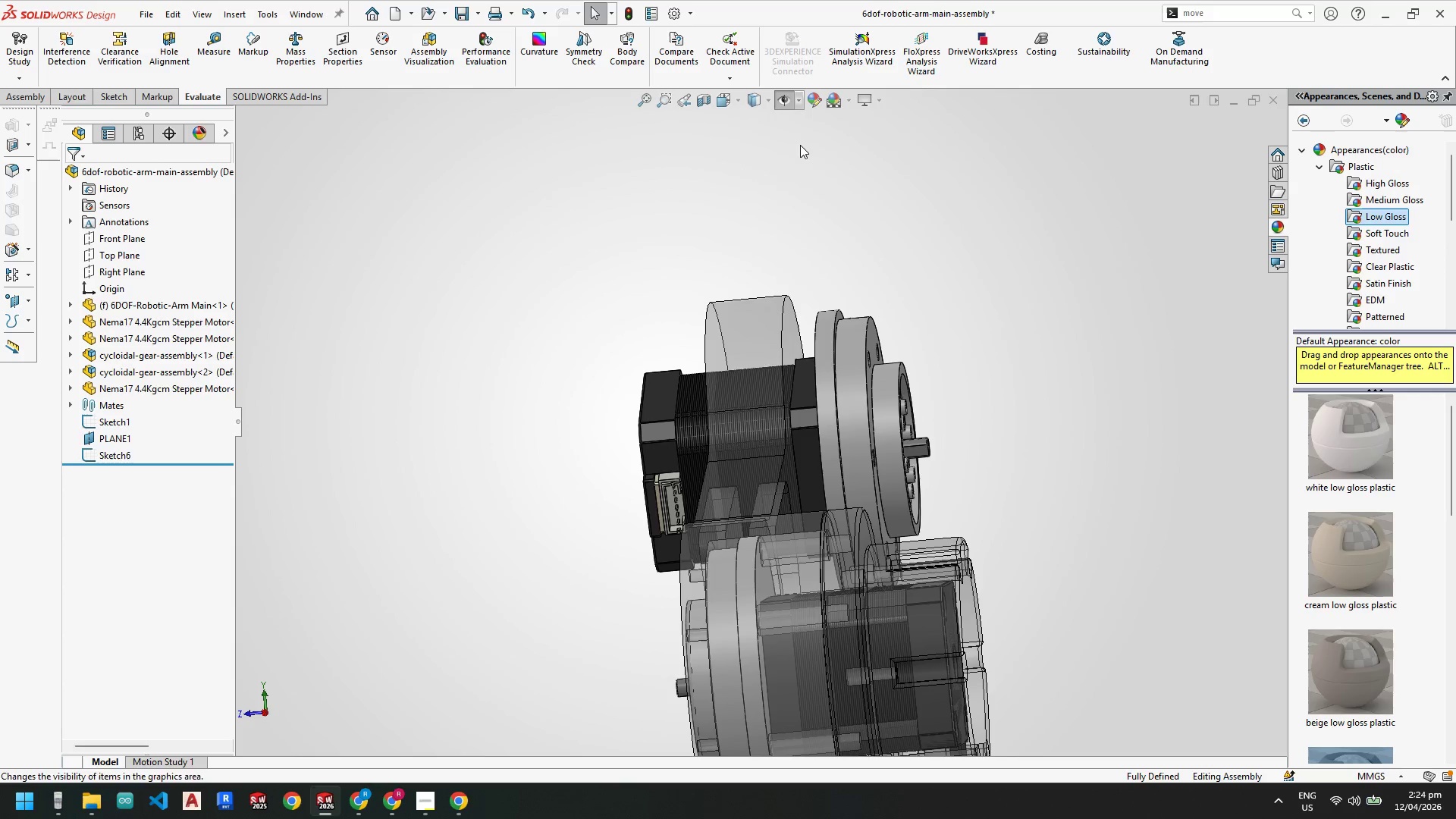 
key(Escape)
 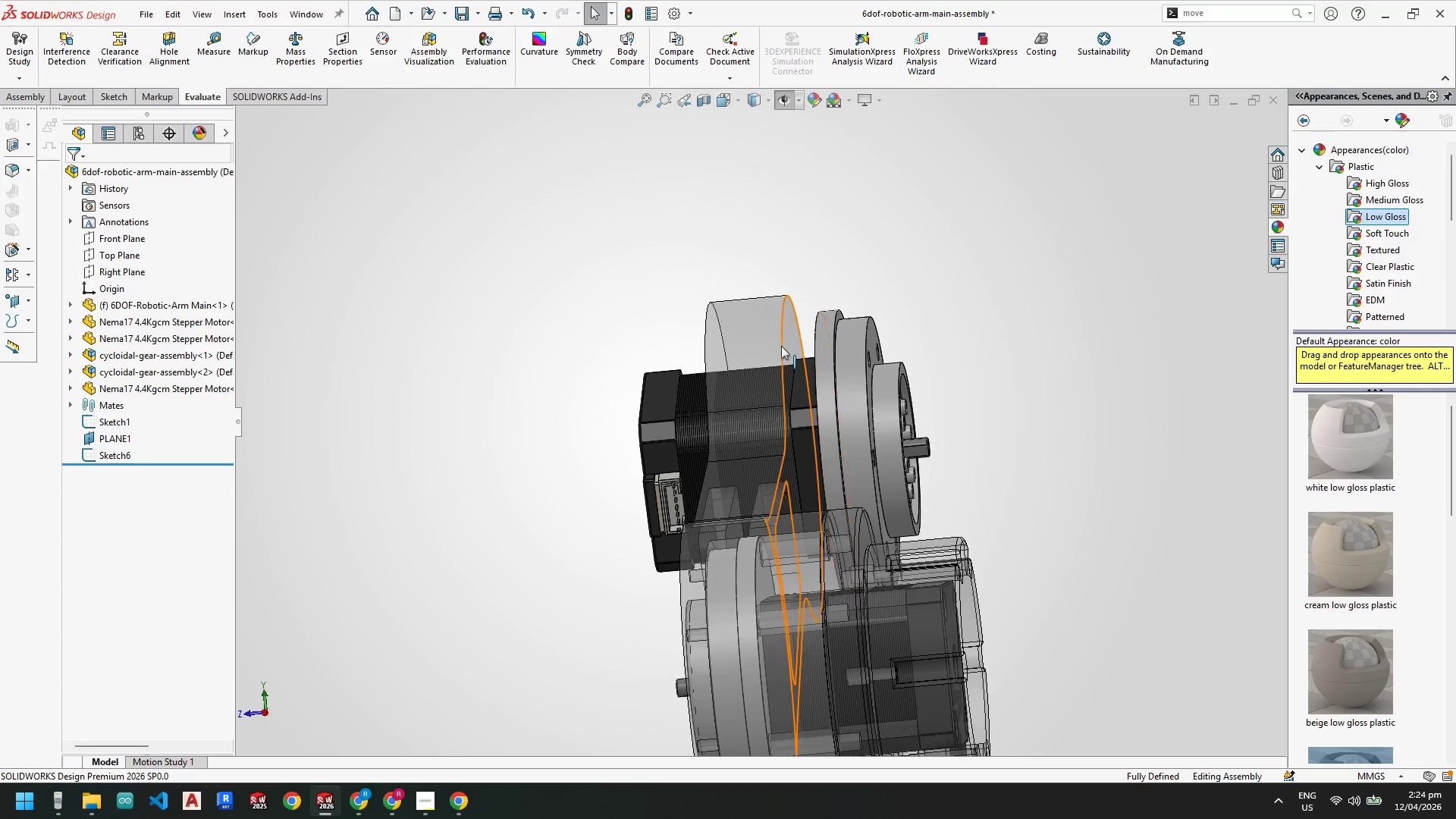 
key(Escape)
 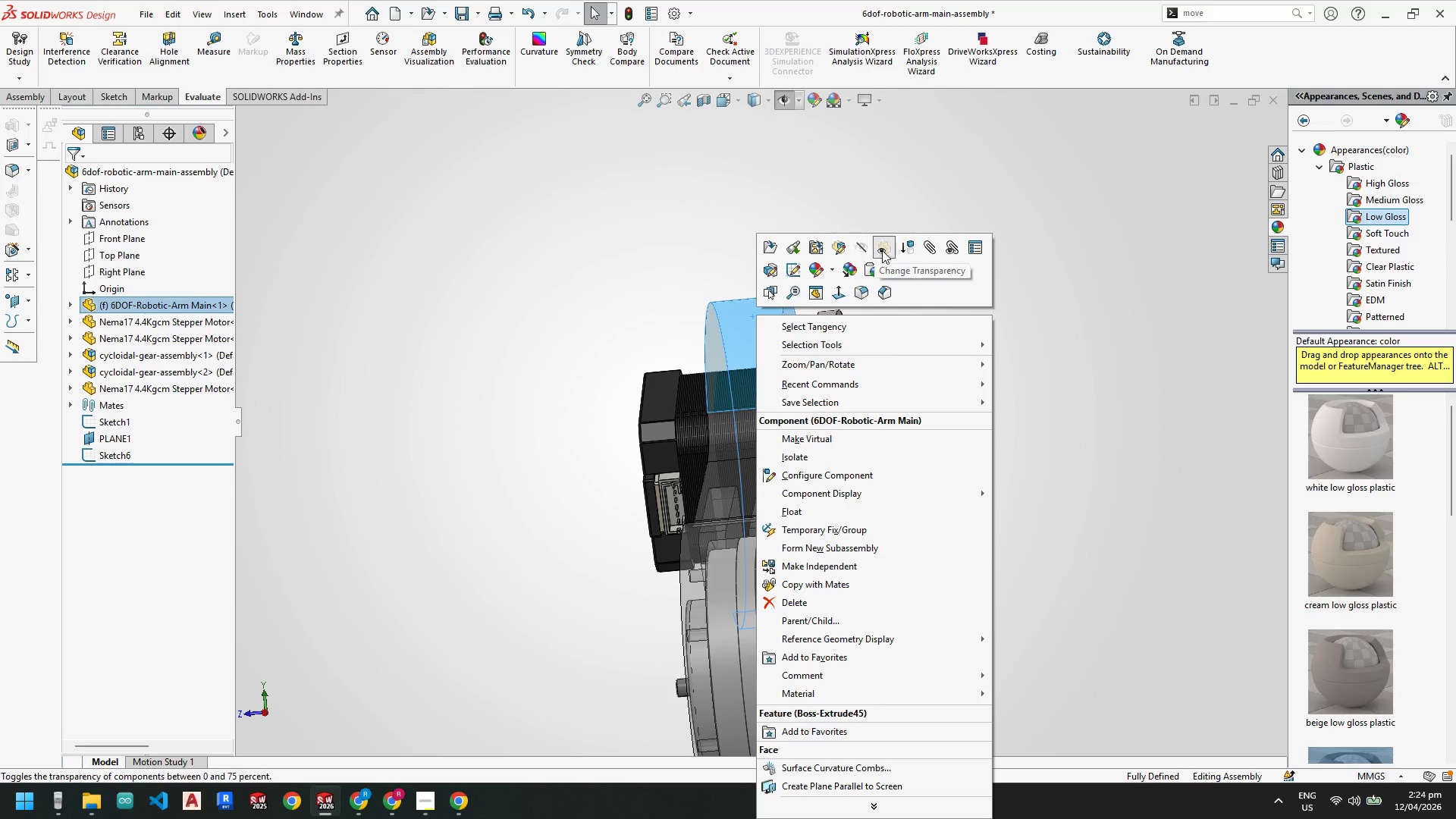 
left_click([884, 250])
 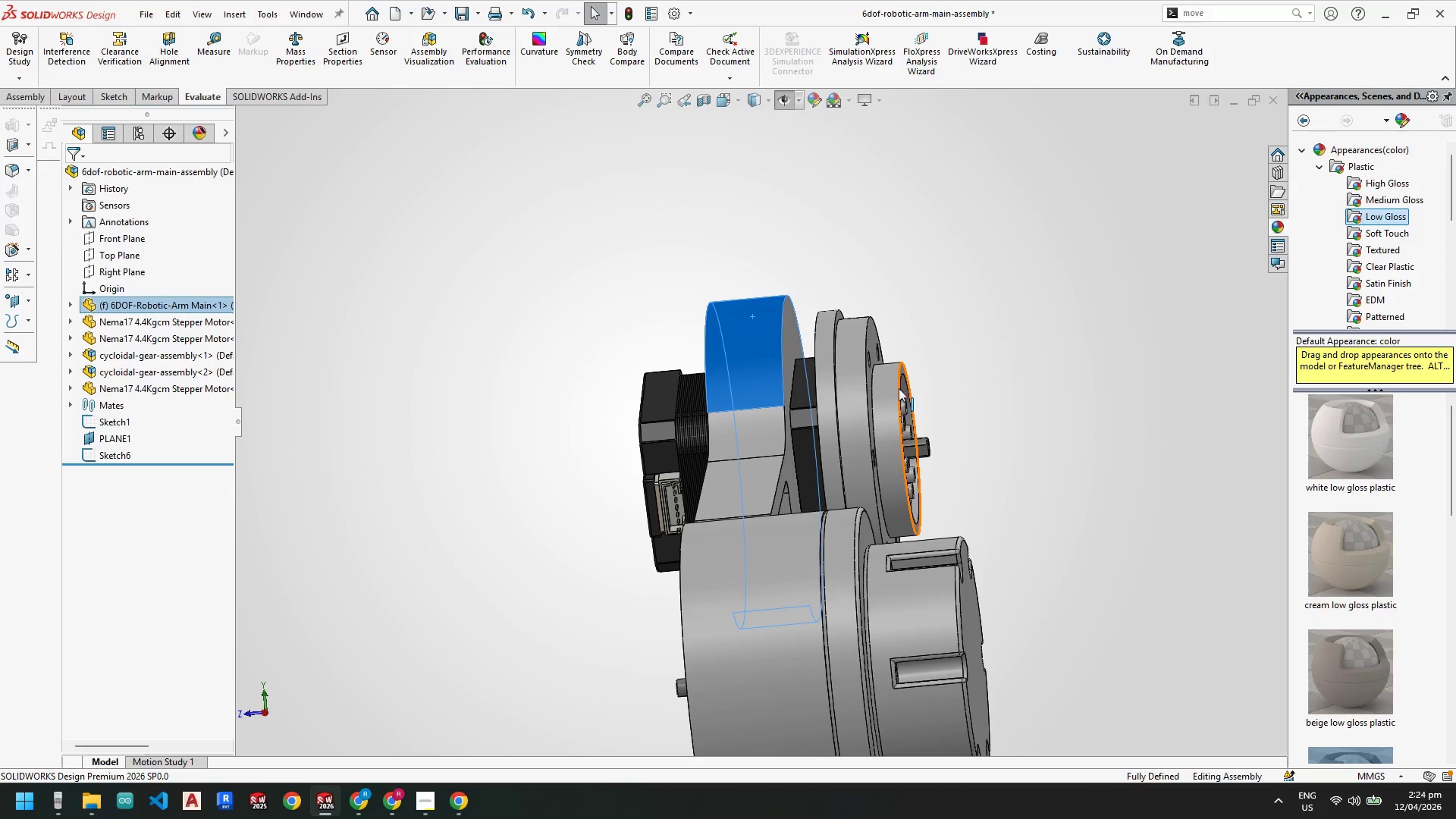 
scroll: coordinate [872, 544], scroll_direction: up, amount: 1.0
 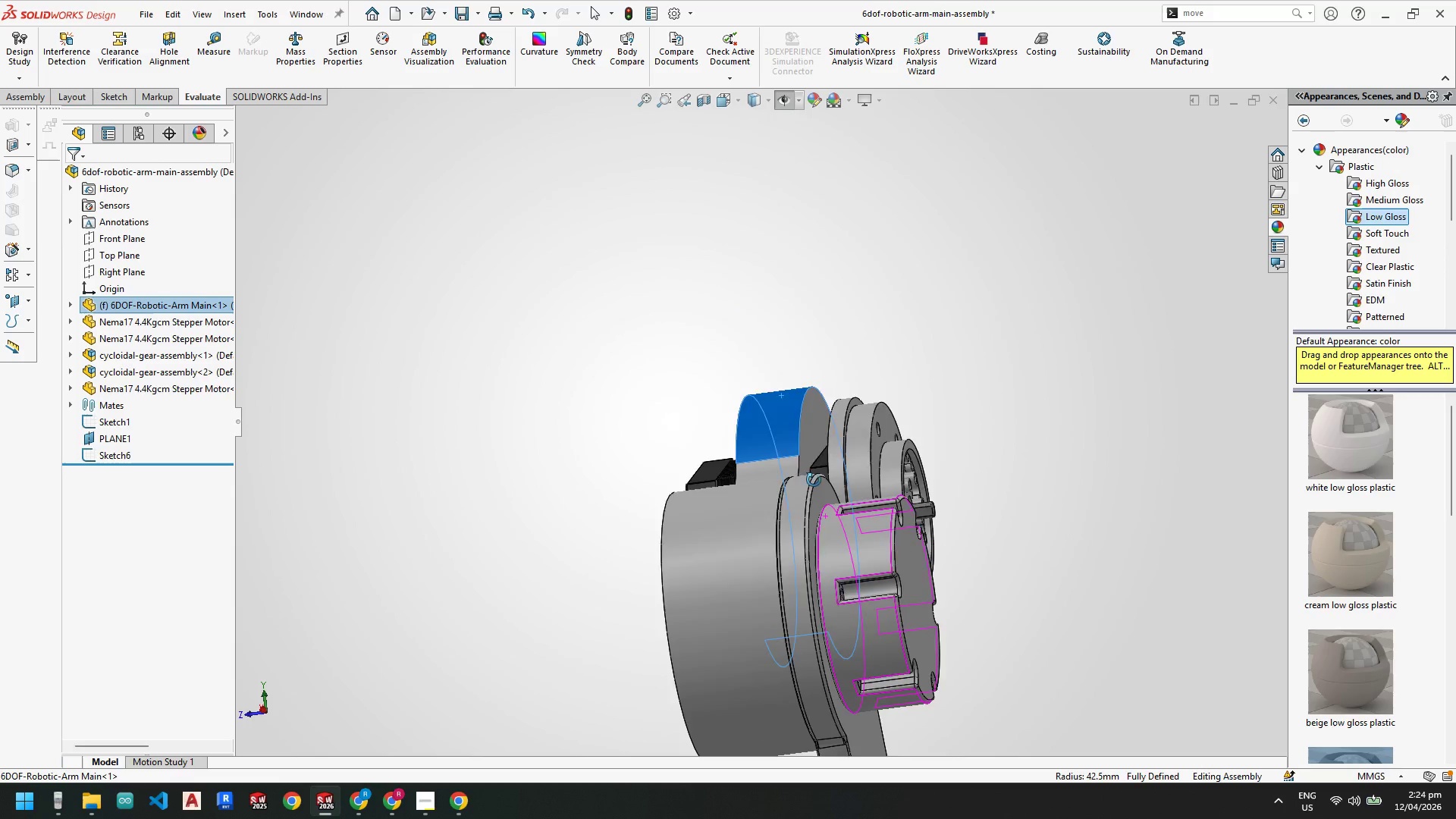 
scroll: coordinate [830, 486], scroll_direction: down, amount: 1.0
 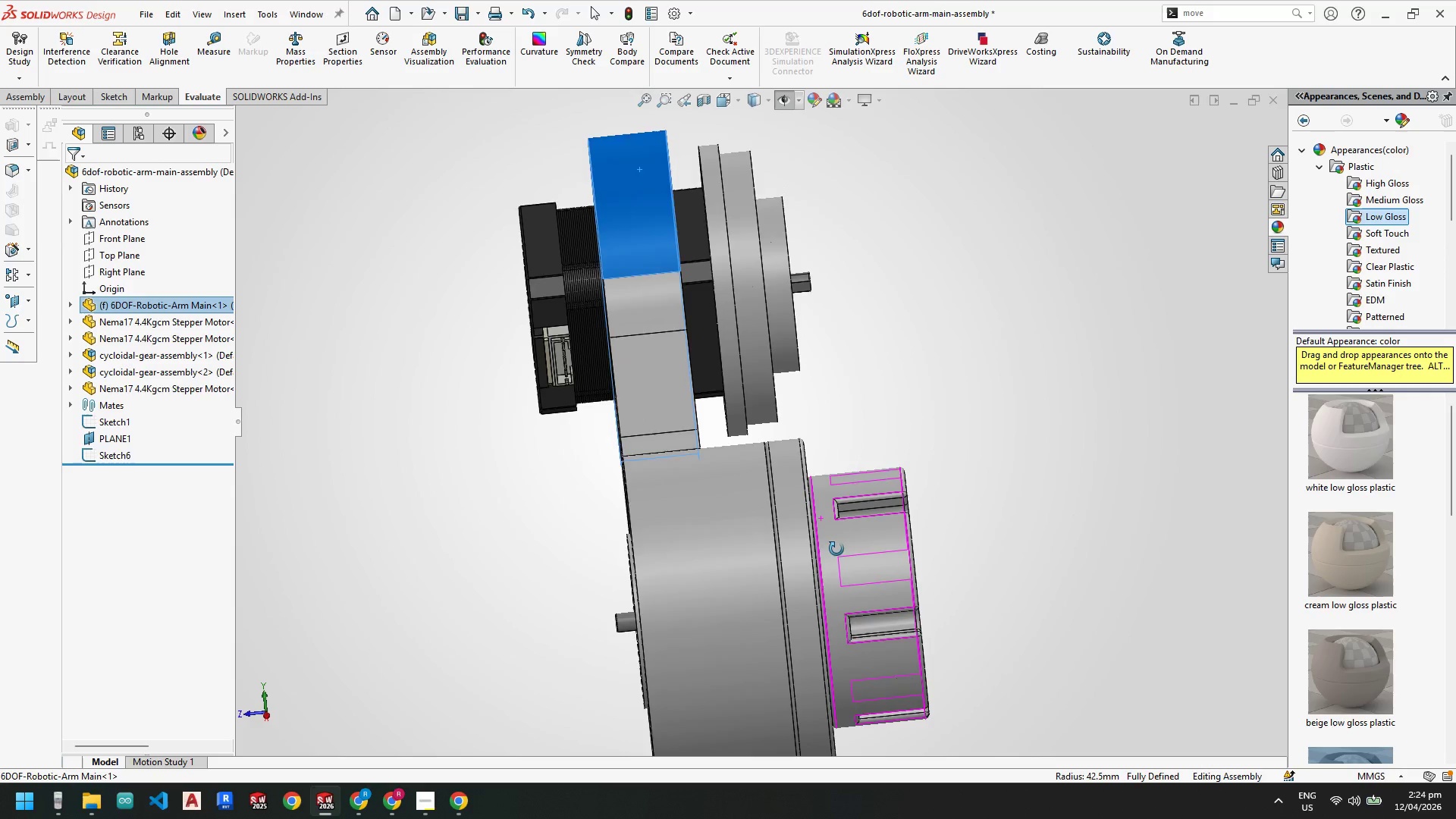 
scroll: coordinate [836, 541], scroll_direction: up, amount: 1.0
 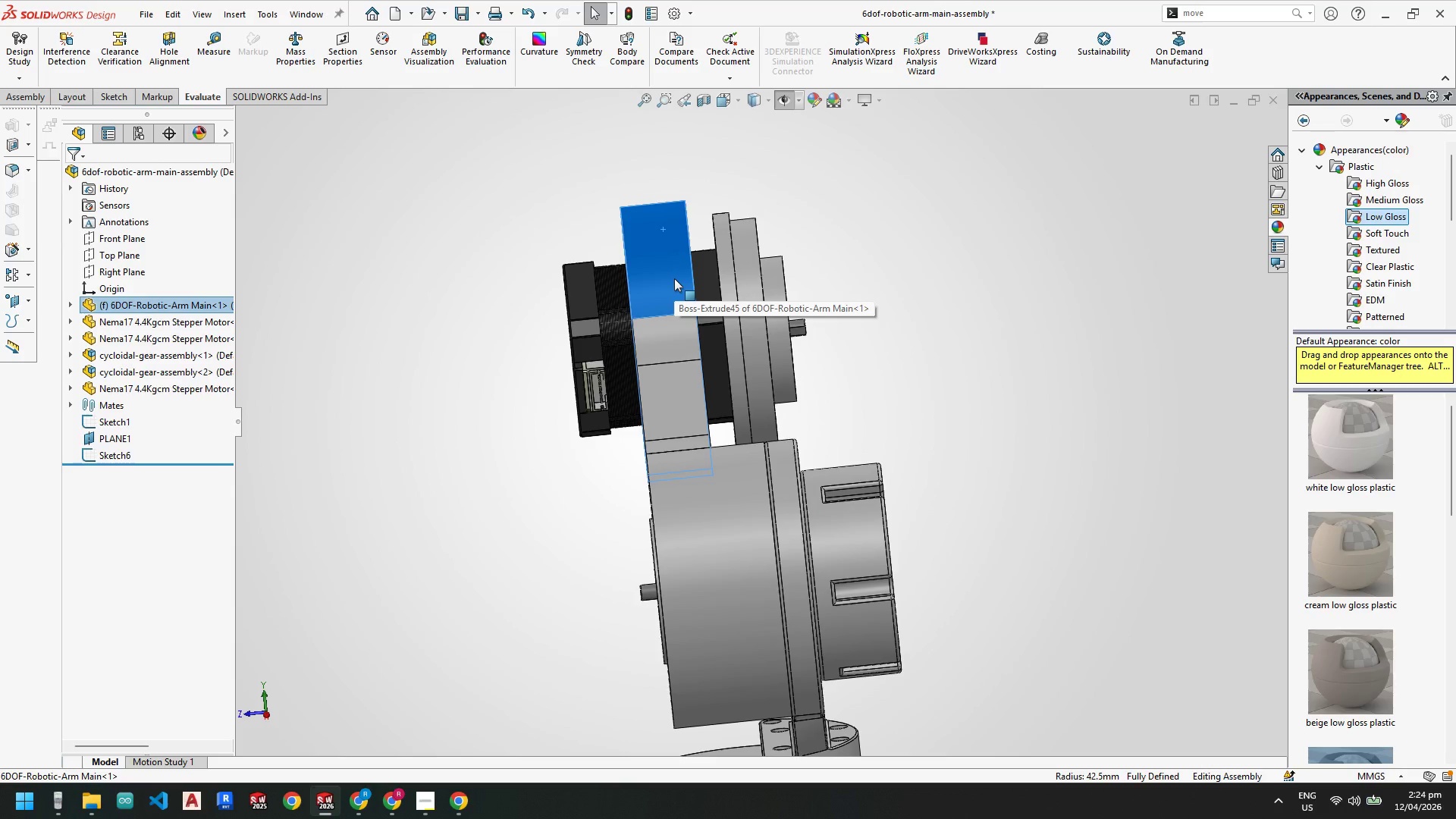 
scroll: coordinate [718, 269], scroll_direction: down, amount: 2.0
 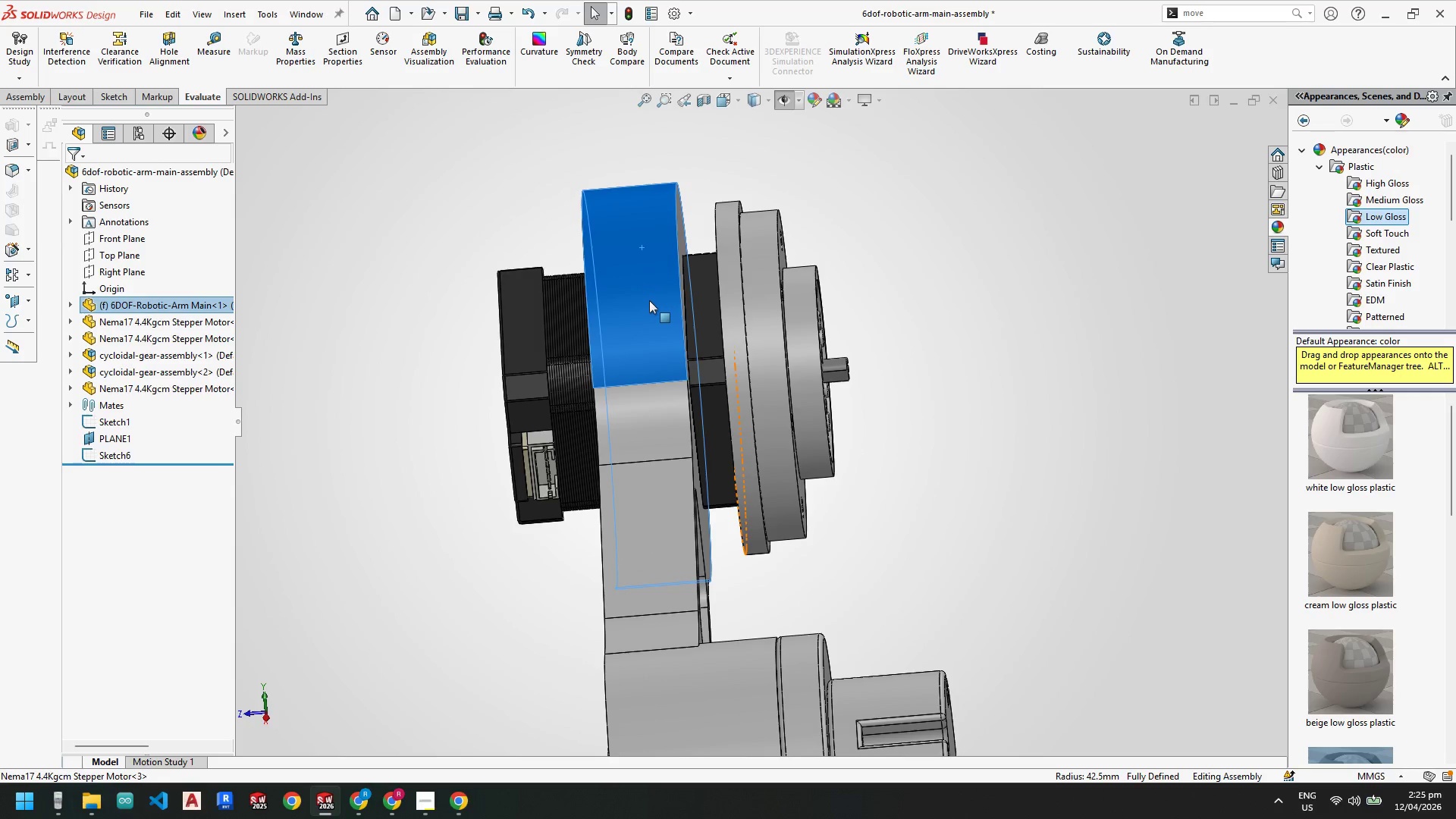 
left_click([547, 195])
 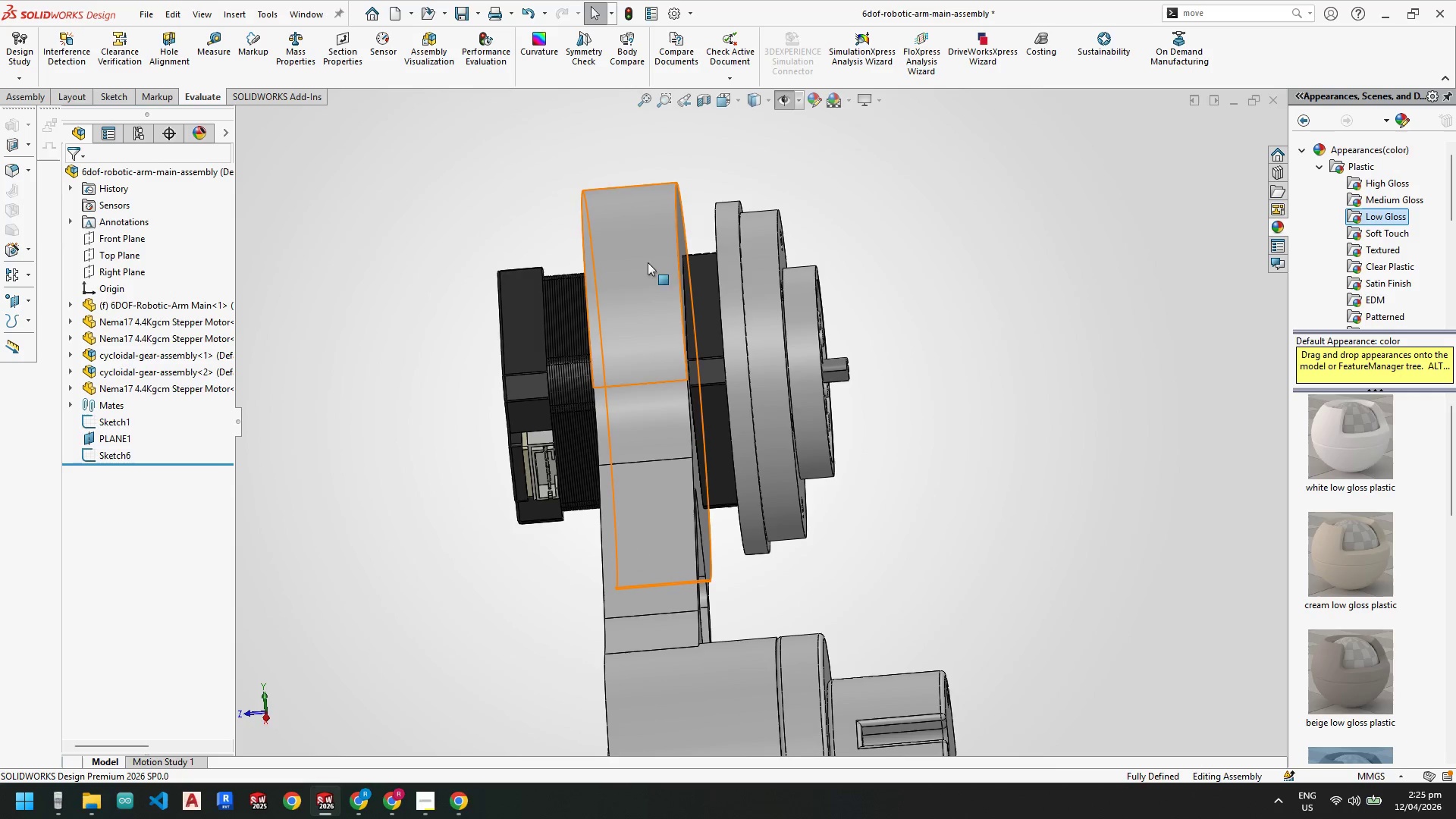 
left_click([628, 231])
 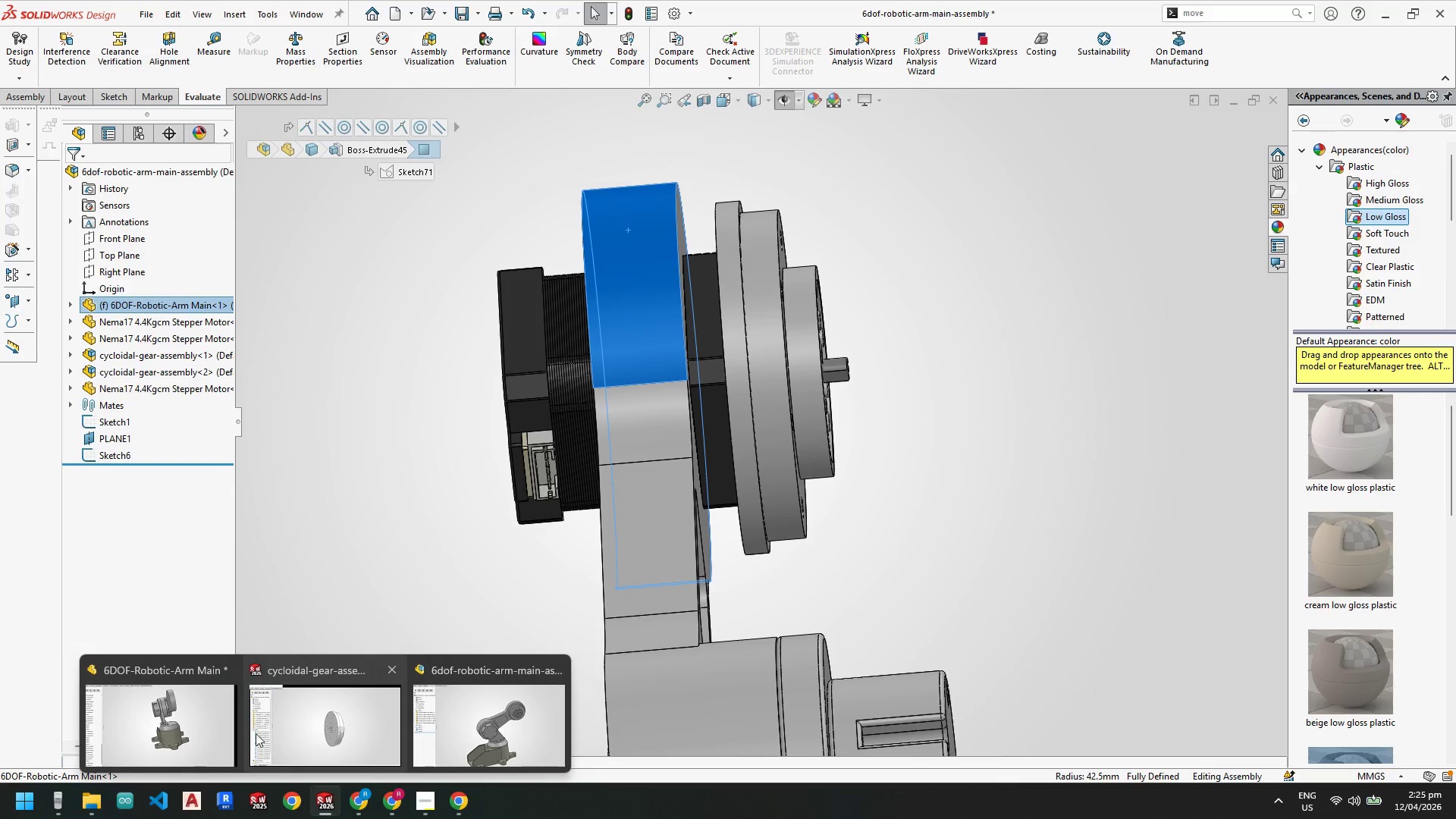 
left_click([210, 714])
 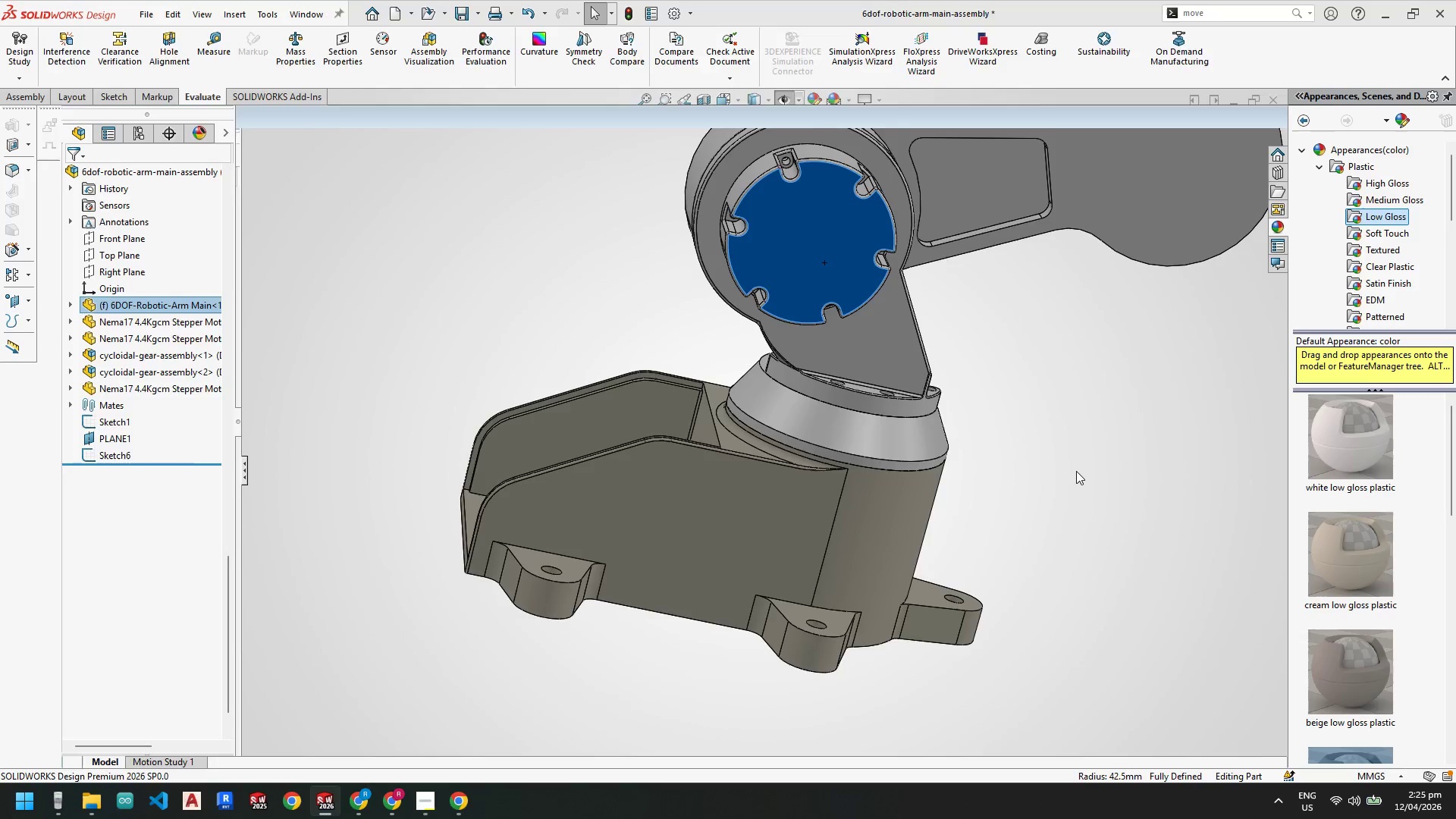 
scroll: coordinate [824, 302], scroll_direction: up, amount: 1.0
 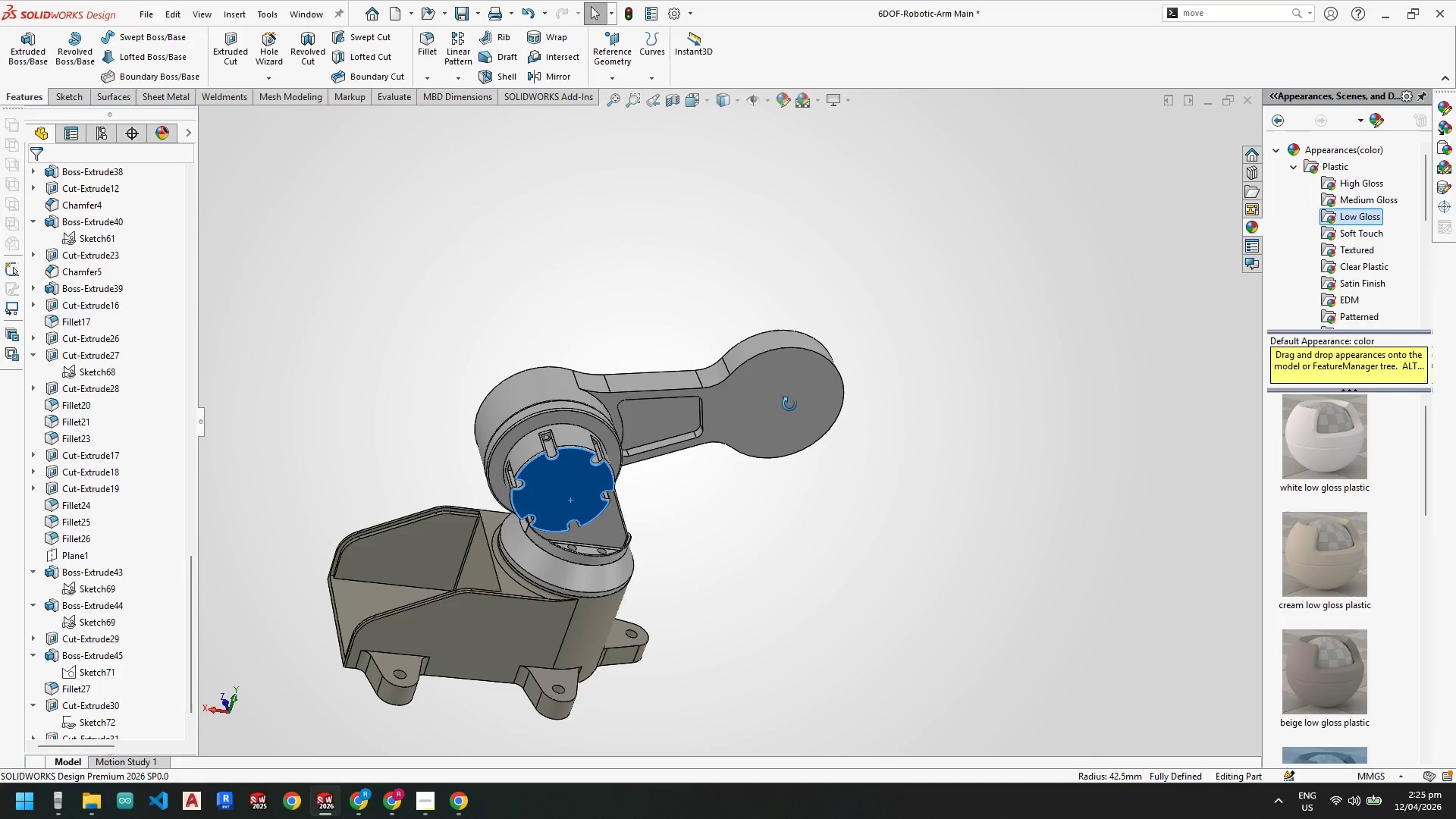 
left_click_drag(start_coordinate=[777, 410], to_coordinate=[772, 410])
 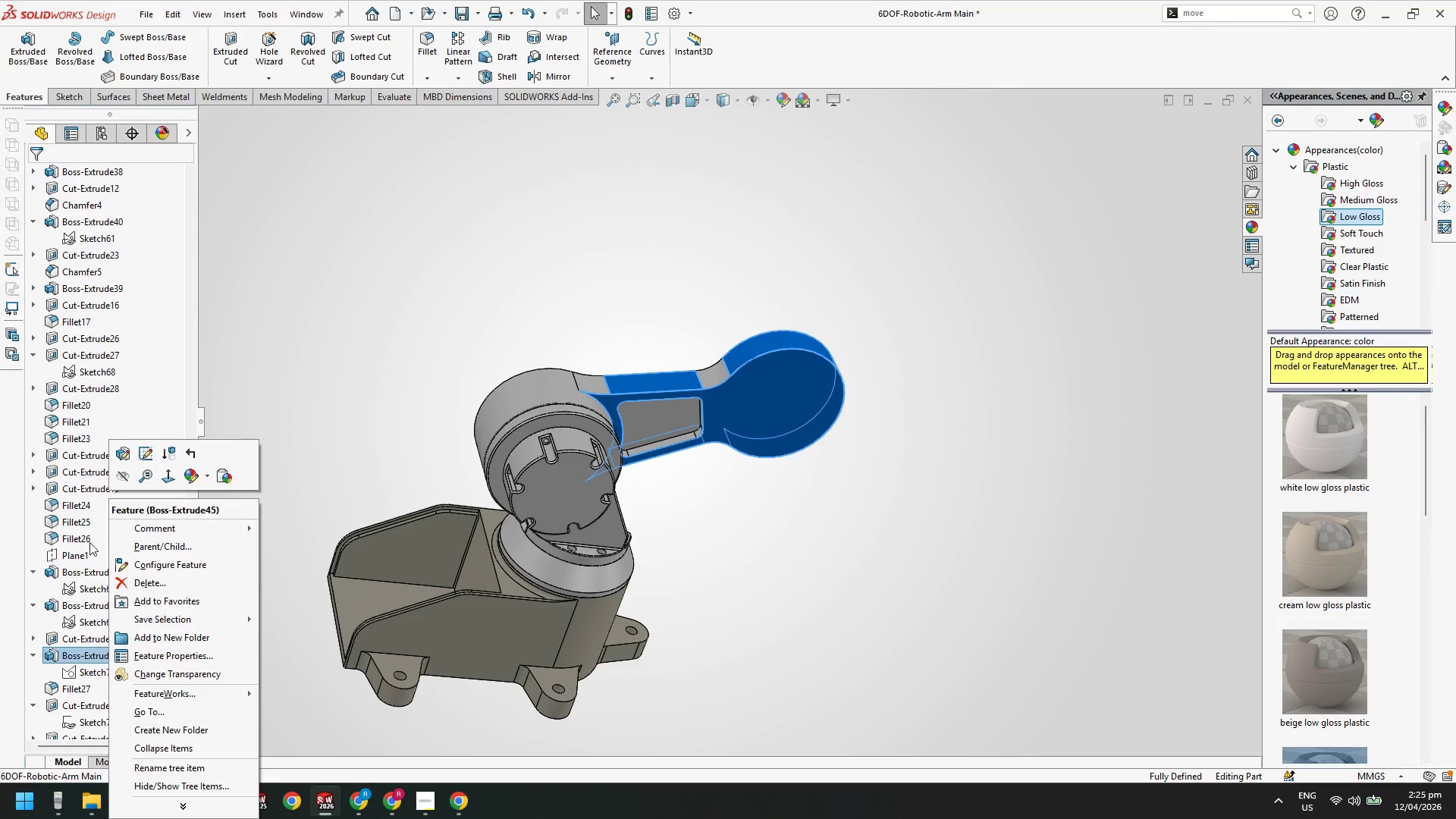 
left_click([121, 453])
 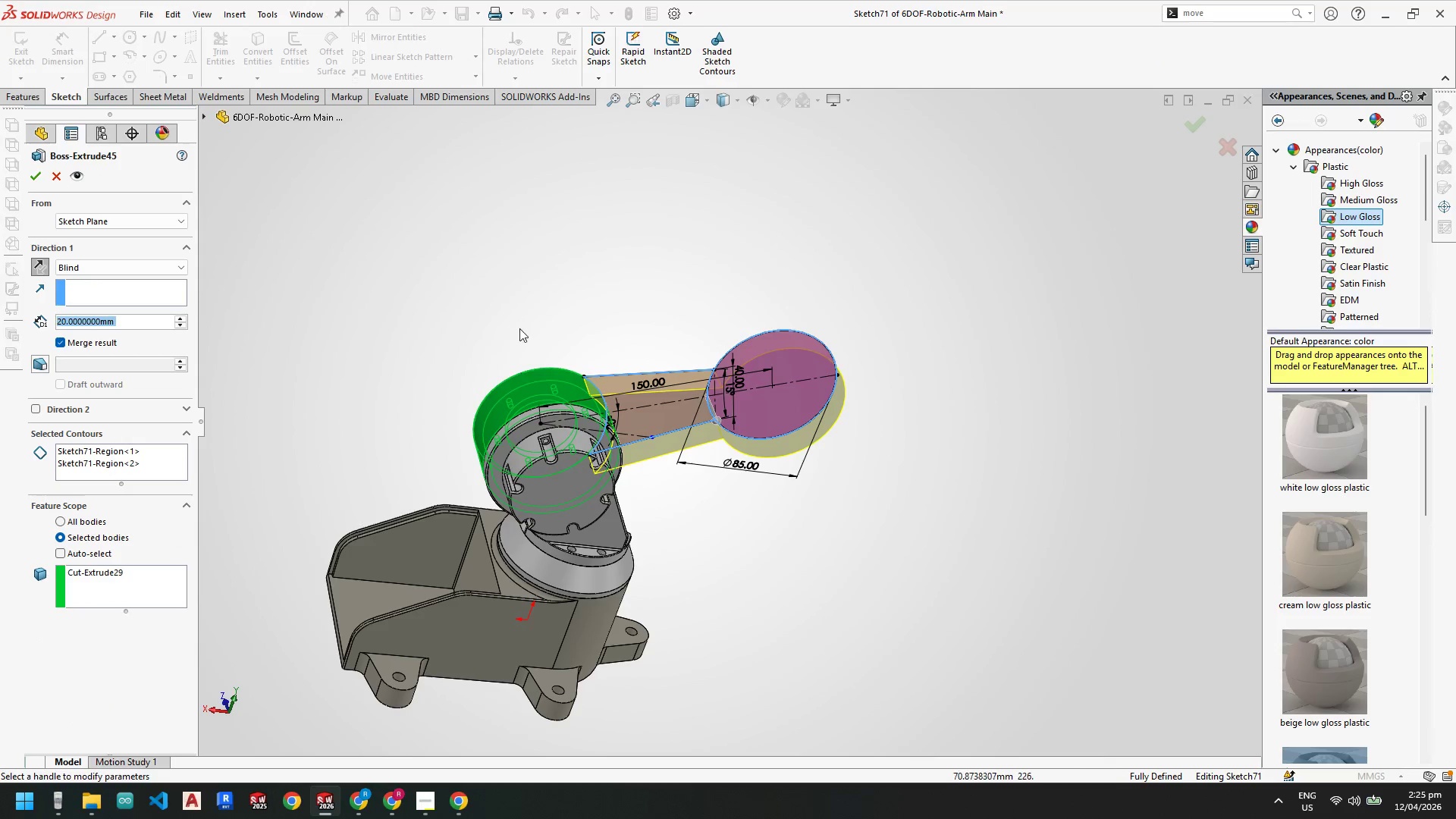 
scroll: coordinate [546, 253], scroll_direction: down, amount: 4.0
 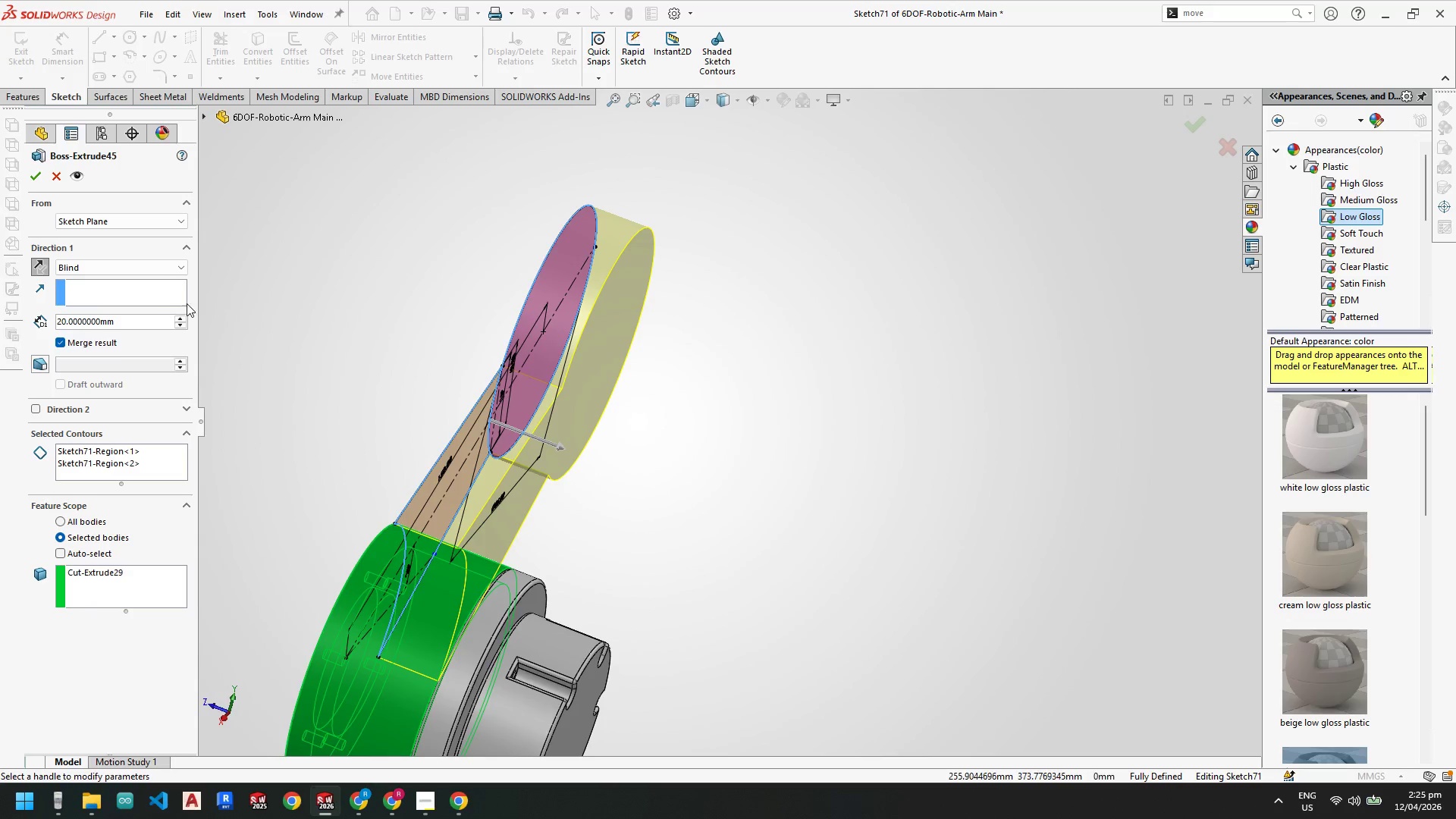 
left_click_drag(start_coordinate=[136, 319], to_coordinate=[0, 317])
 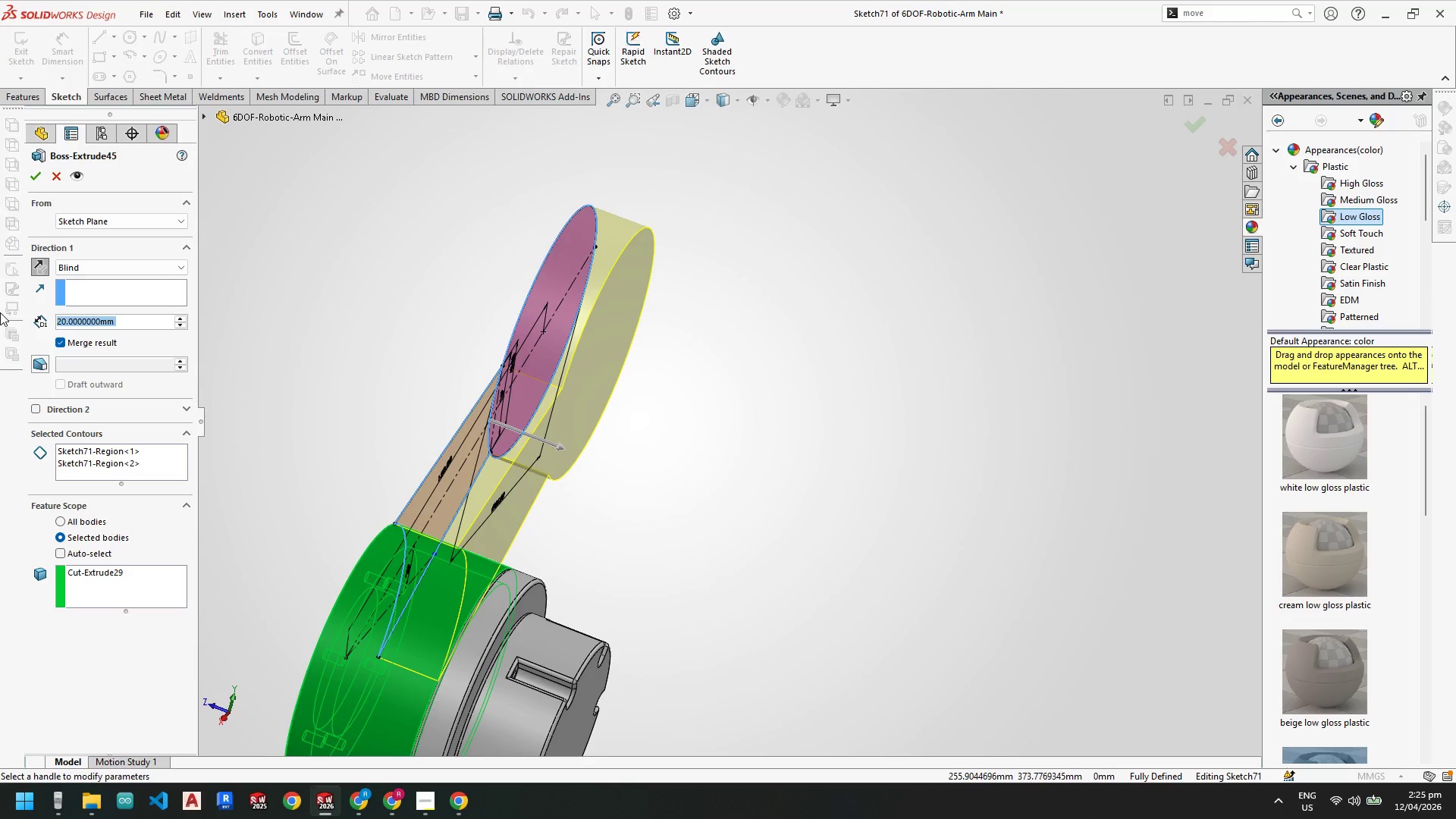 
wait(13.06)
 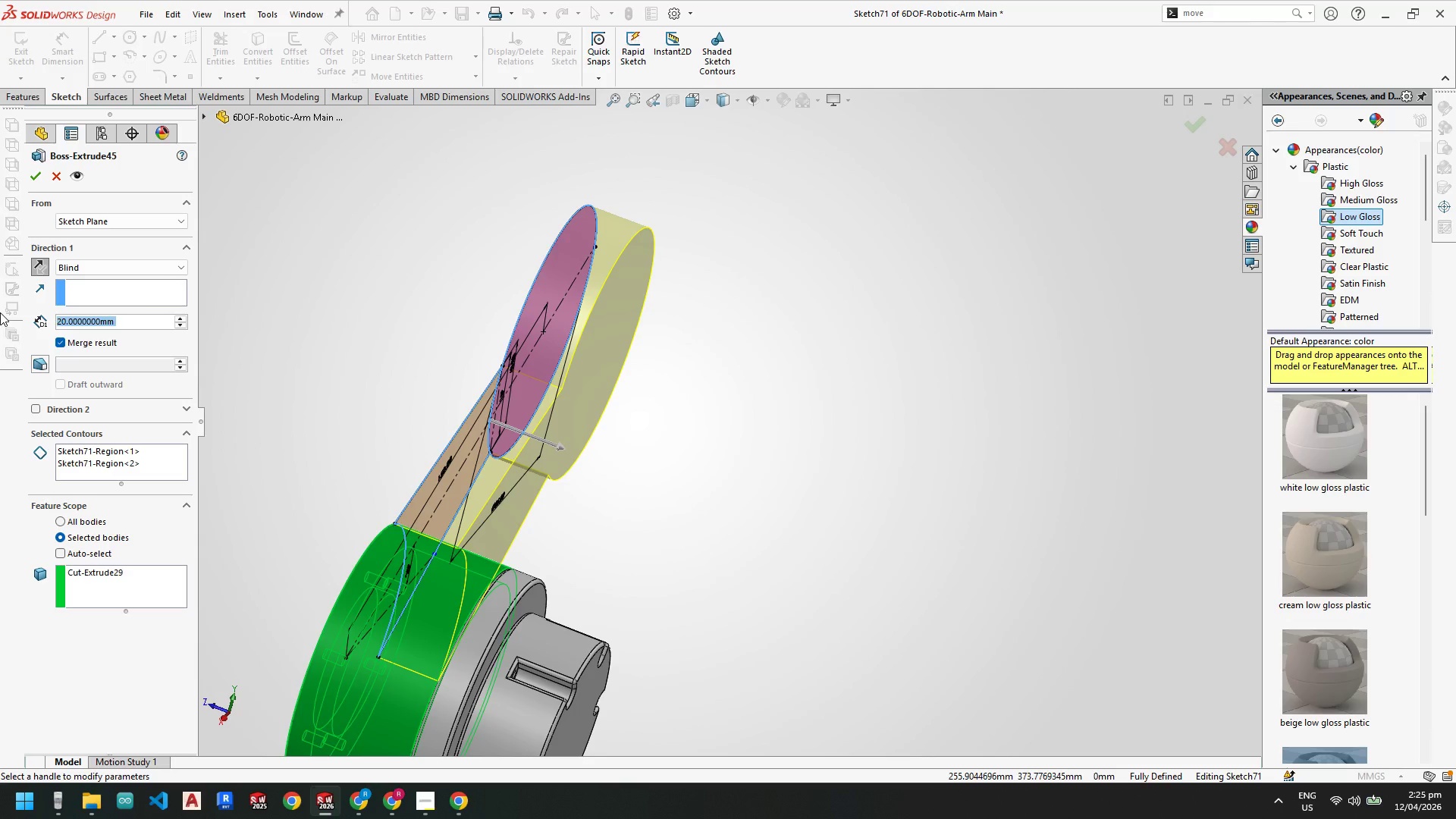 
left_click_drag(start_coordinate=[324, 800], to_coordinate=[324, 804])
 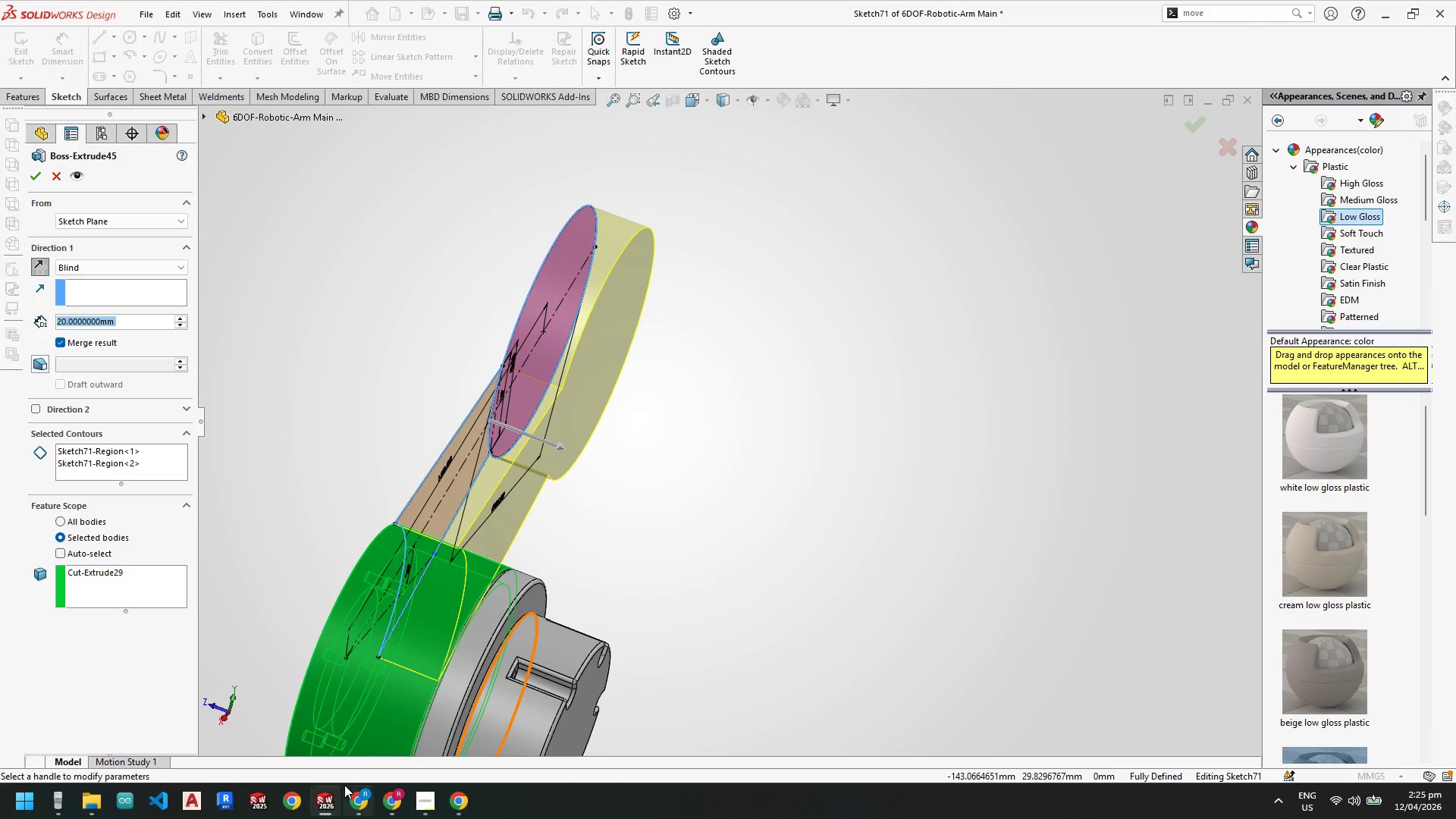 
key(Escape)
 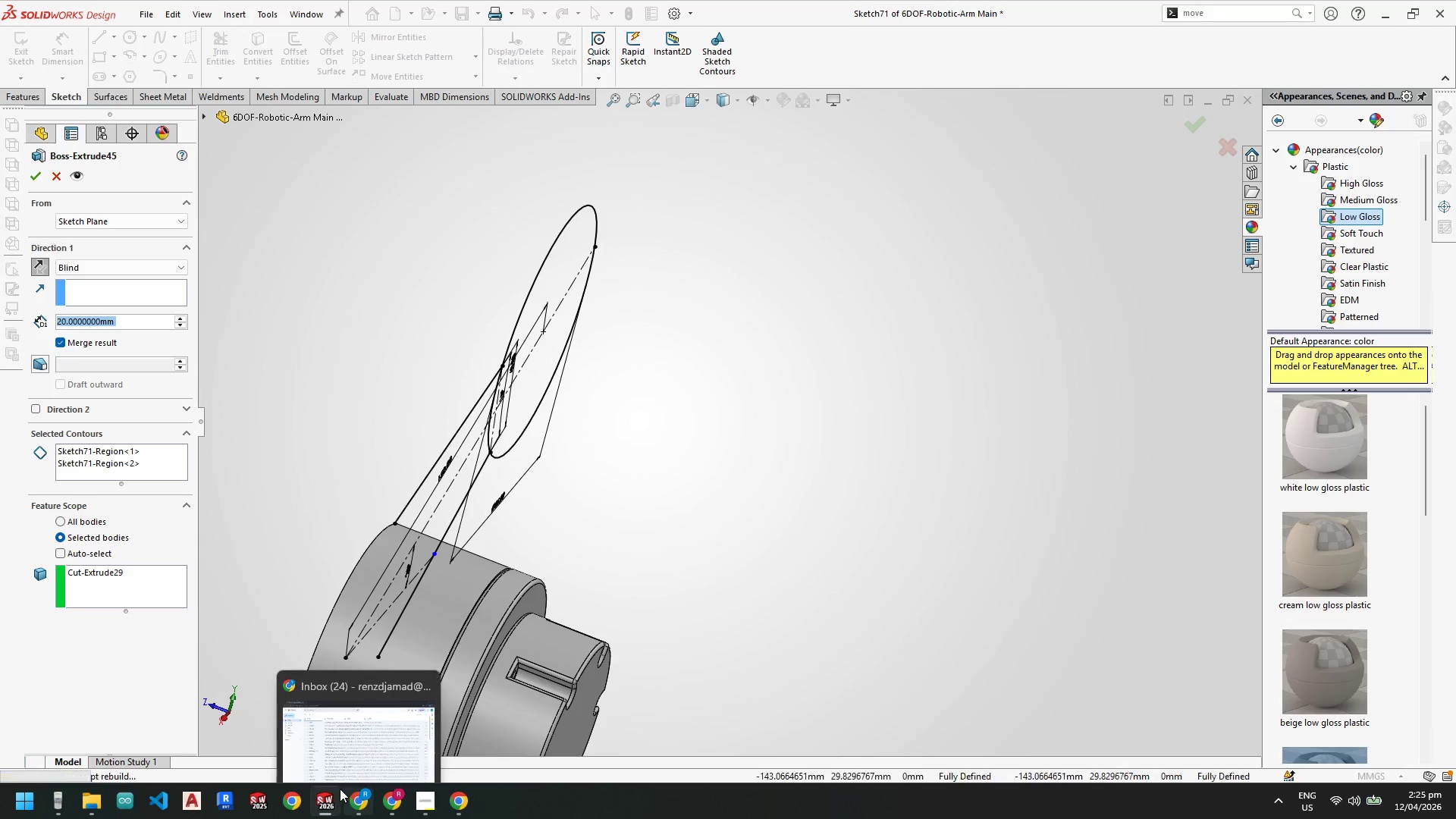 
key(Escape)
 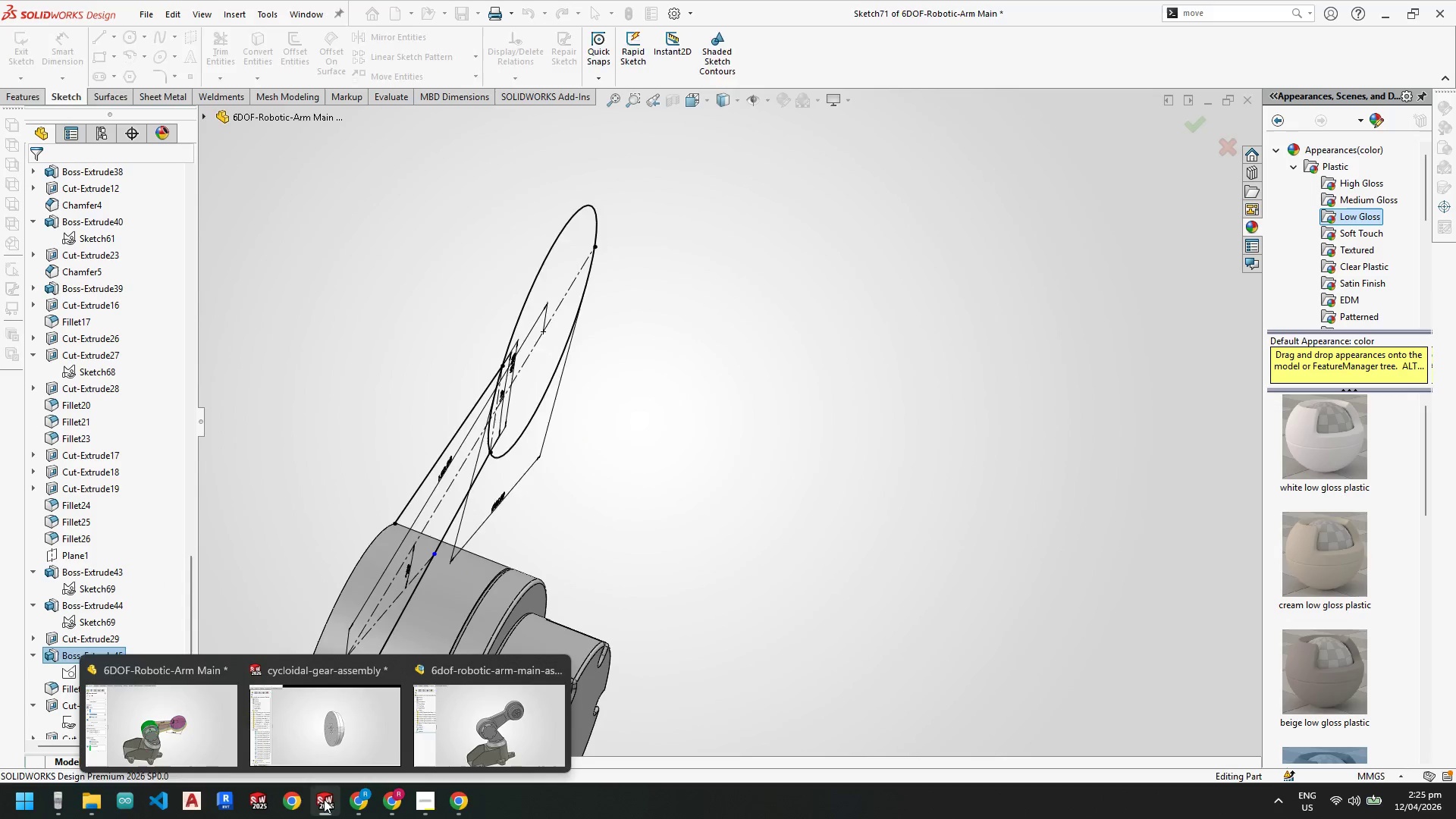 
left_click([325, 799])